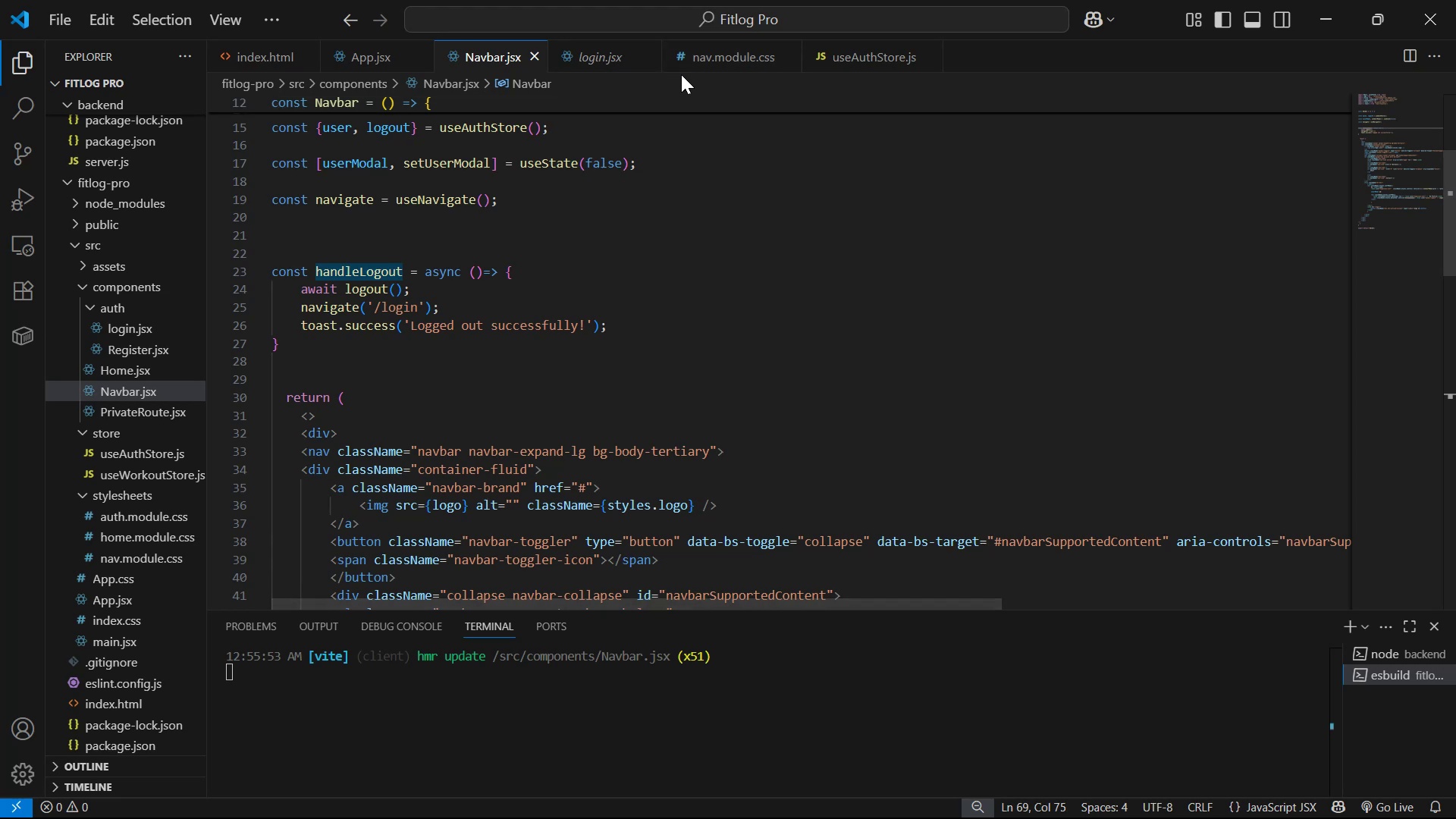 
key(Control+A)
 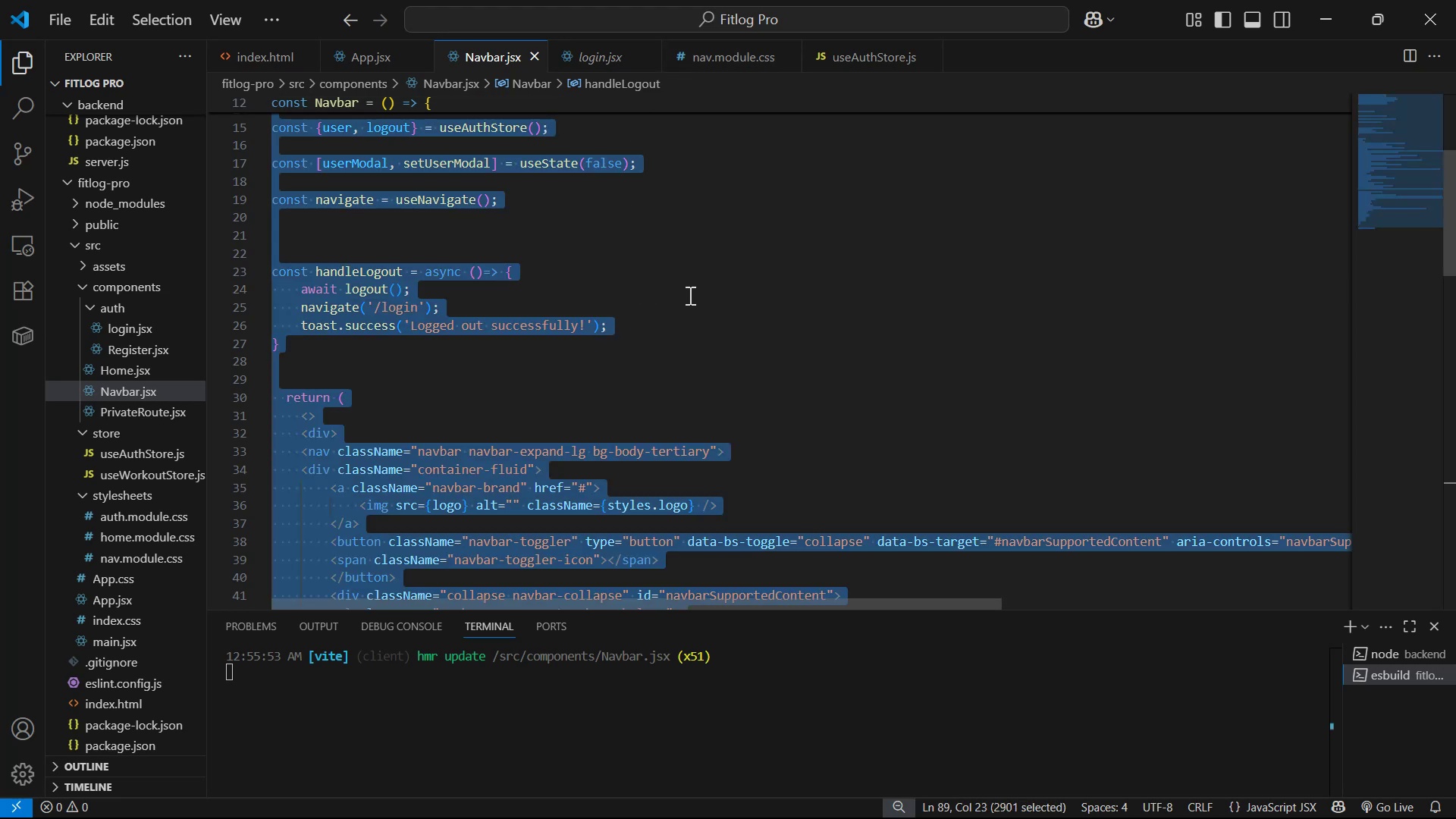 
key(Control+C)
 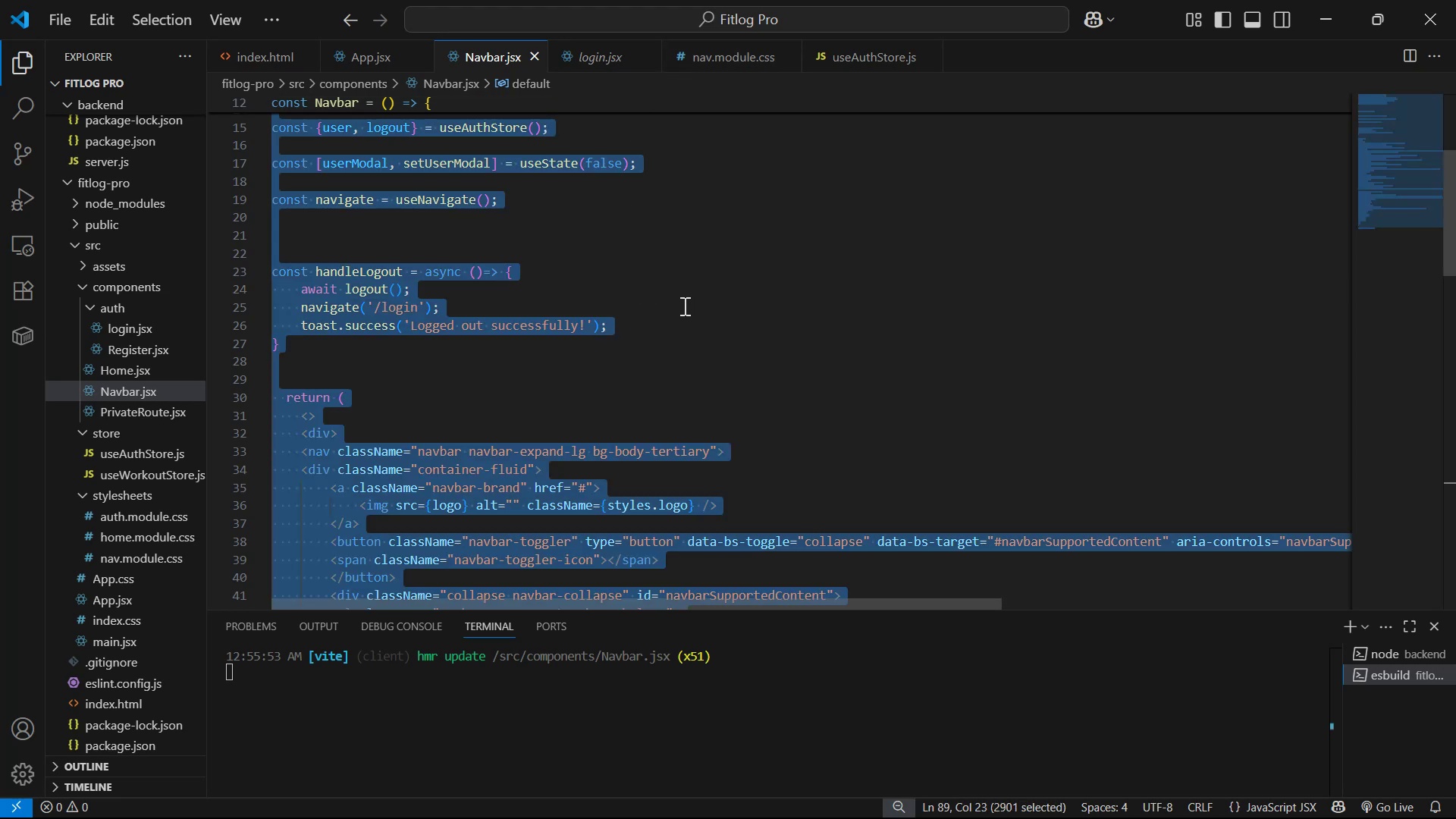 
key(Alt+AltLeft)
 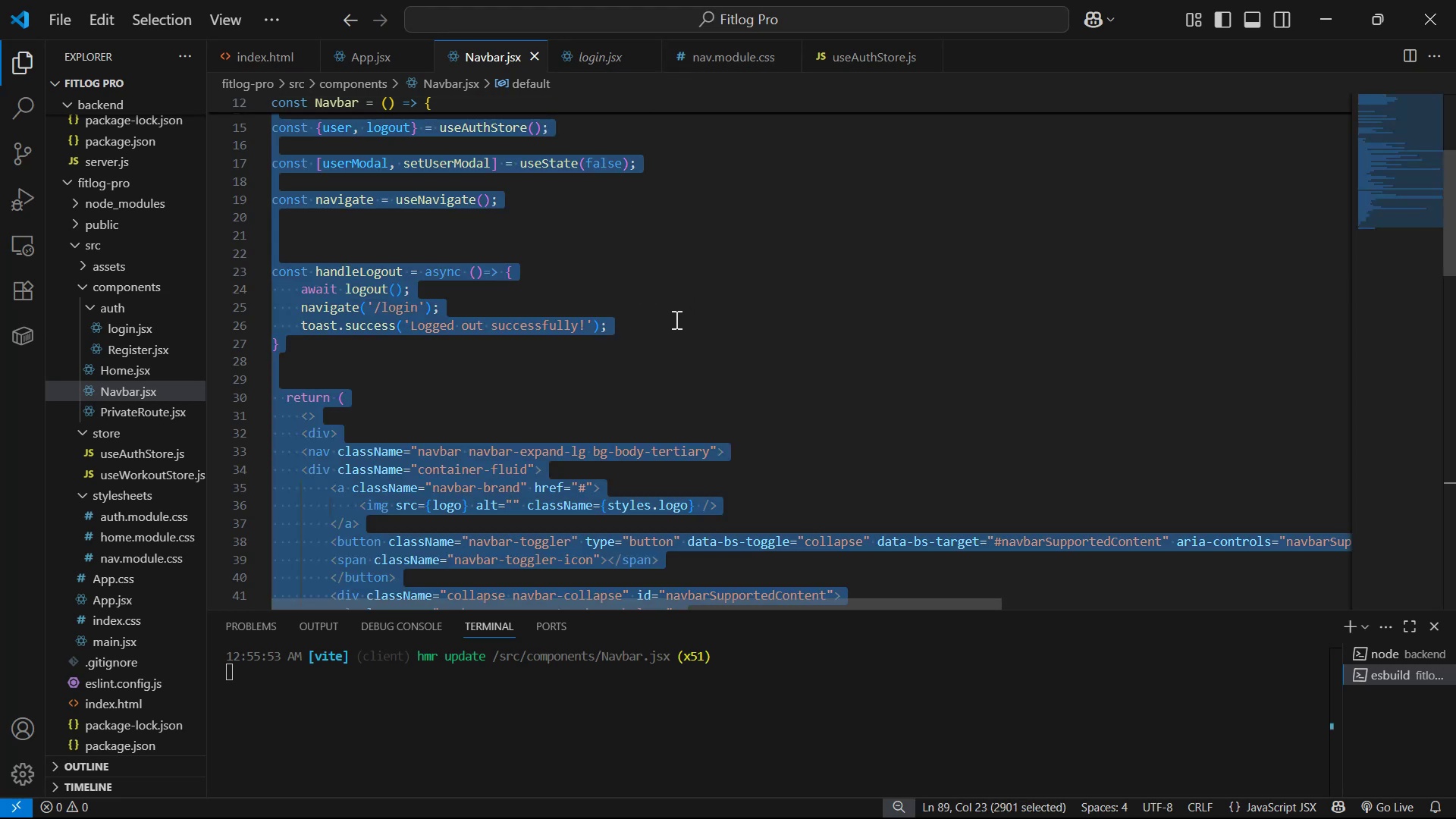 
key(Alt+Tab)
 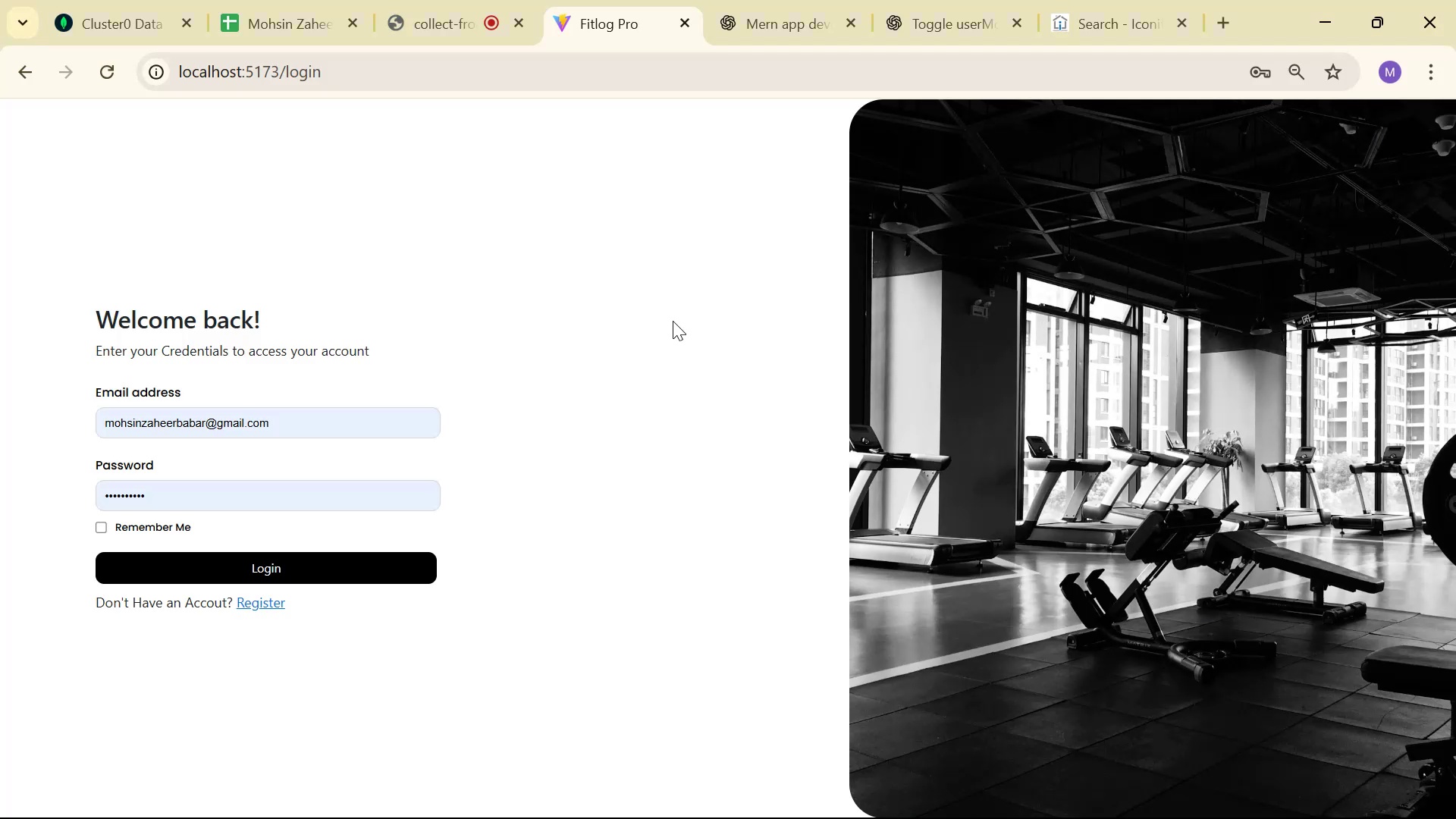 
key(Alt+AltLeft)
 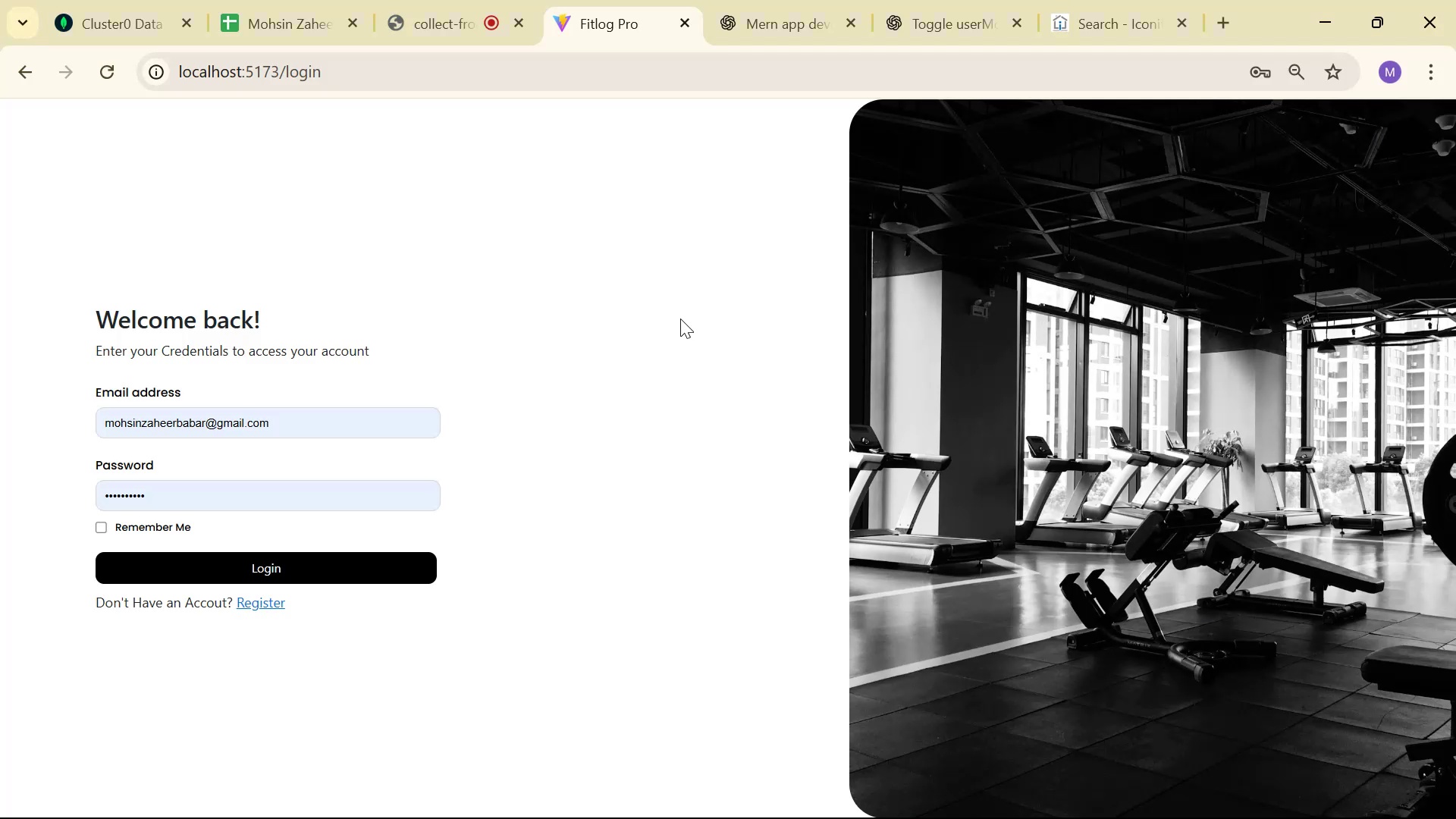 
key(Alt+Tab)
 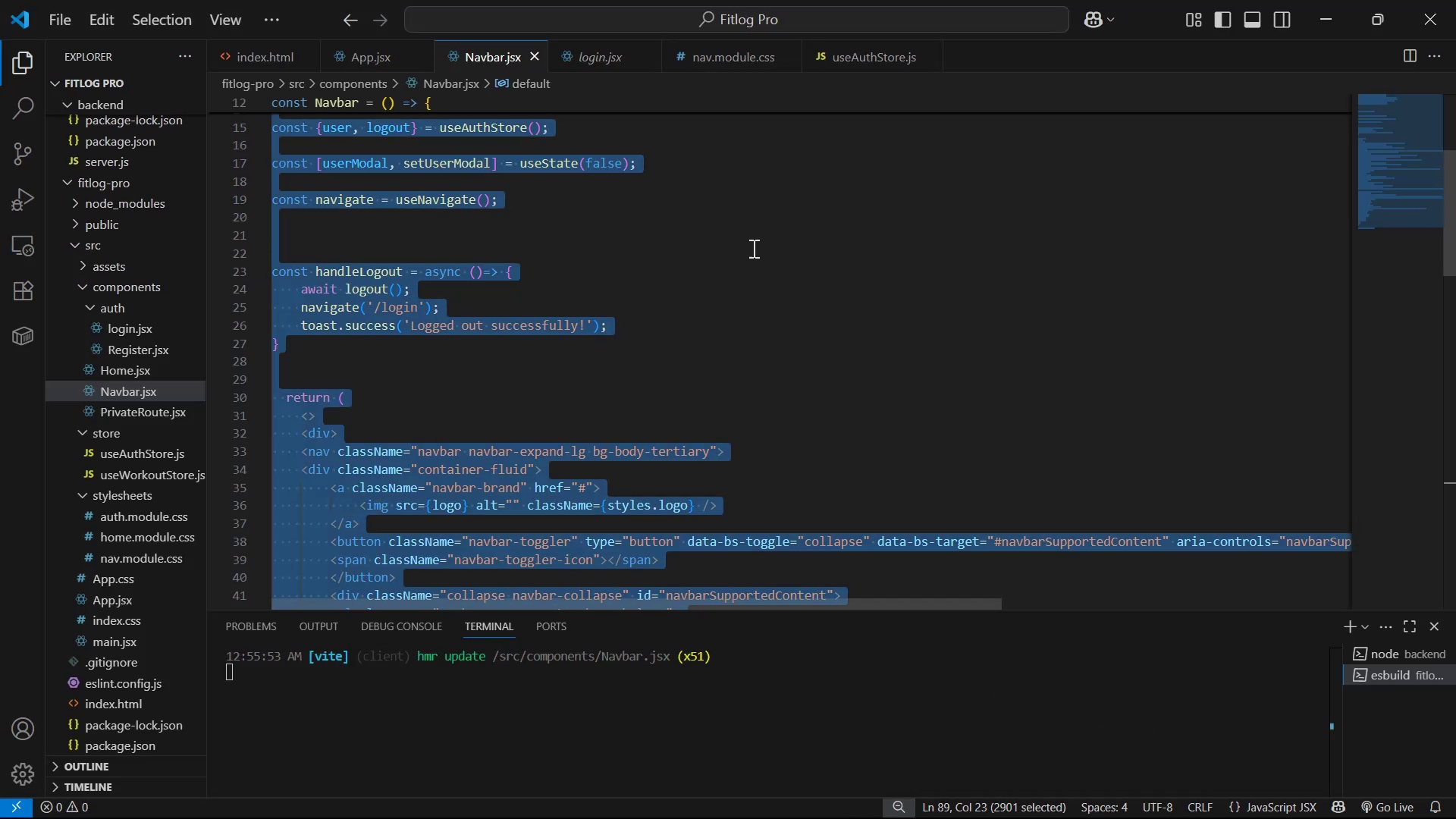 
key(Alt+AltLeft)
 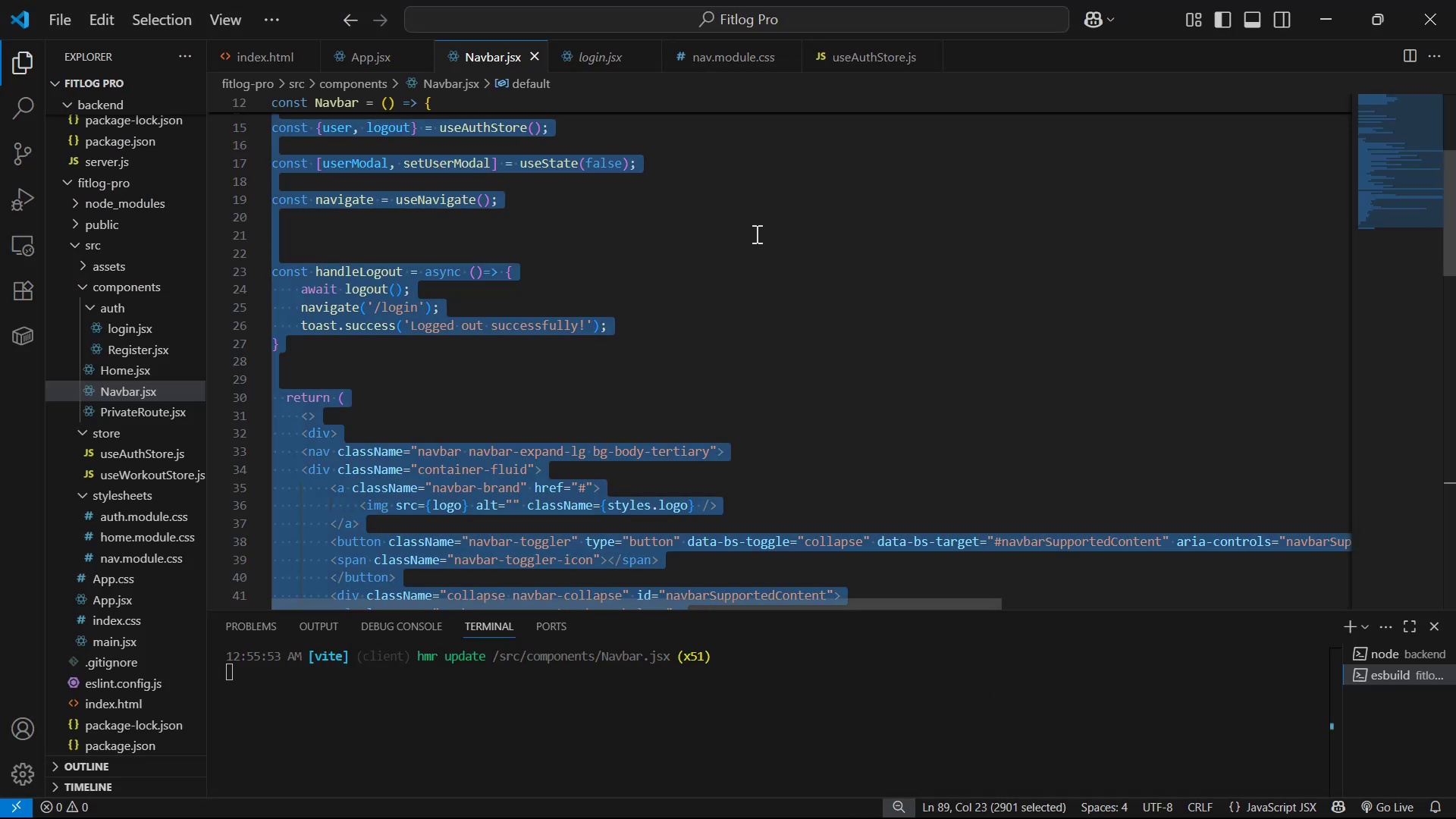 
key(Alt+Tab)
 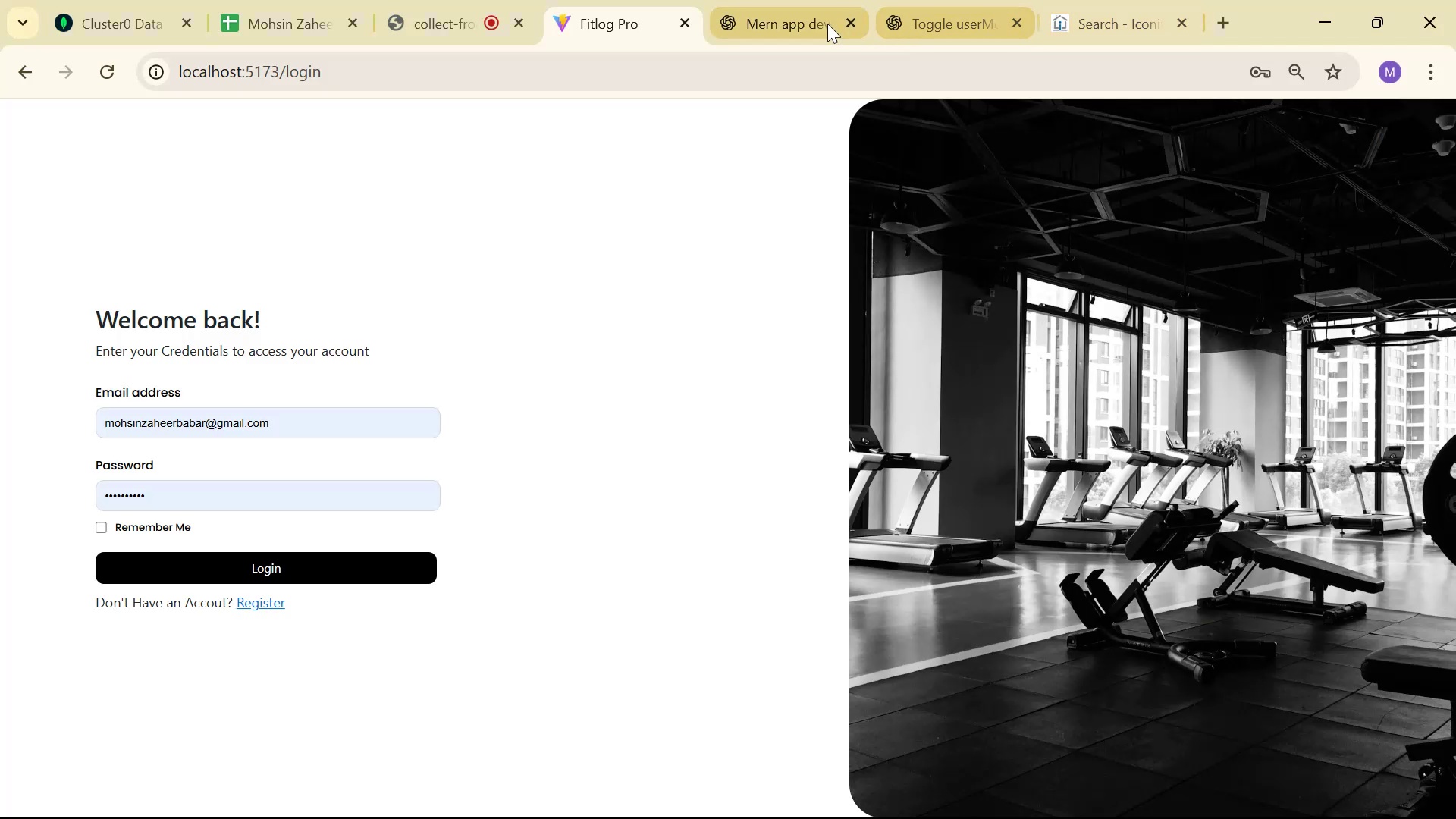 
left_click([760, 20])
 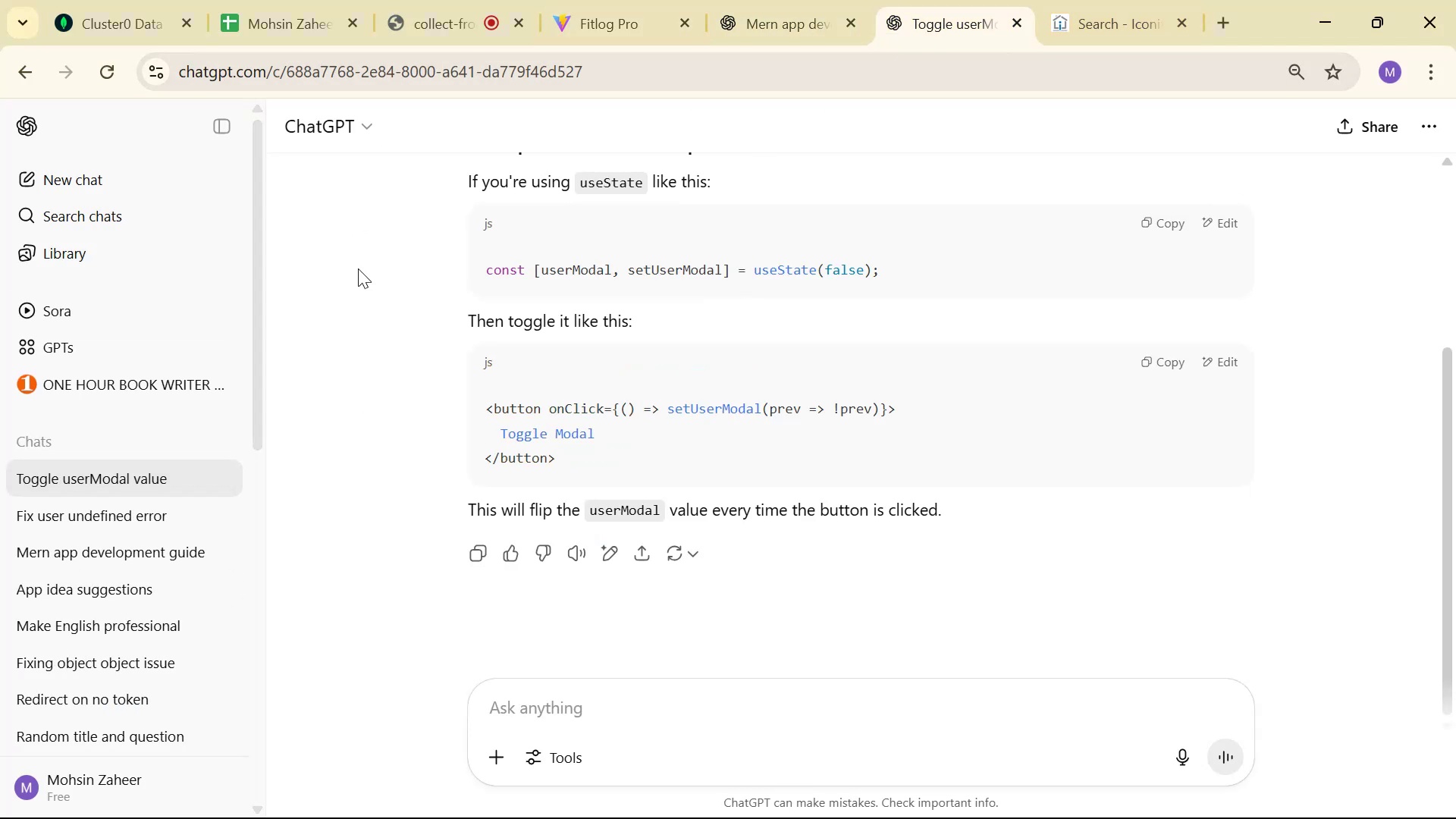 
left_click_drag(start_coordinate=[72, 165], to_coordinate=[77, 163])
 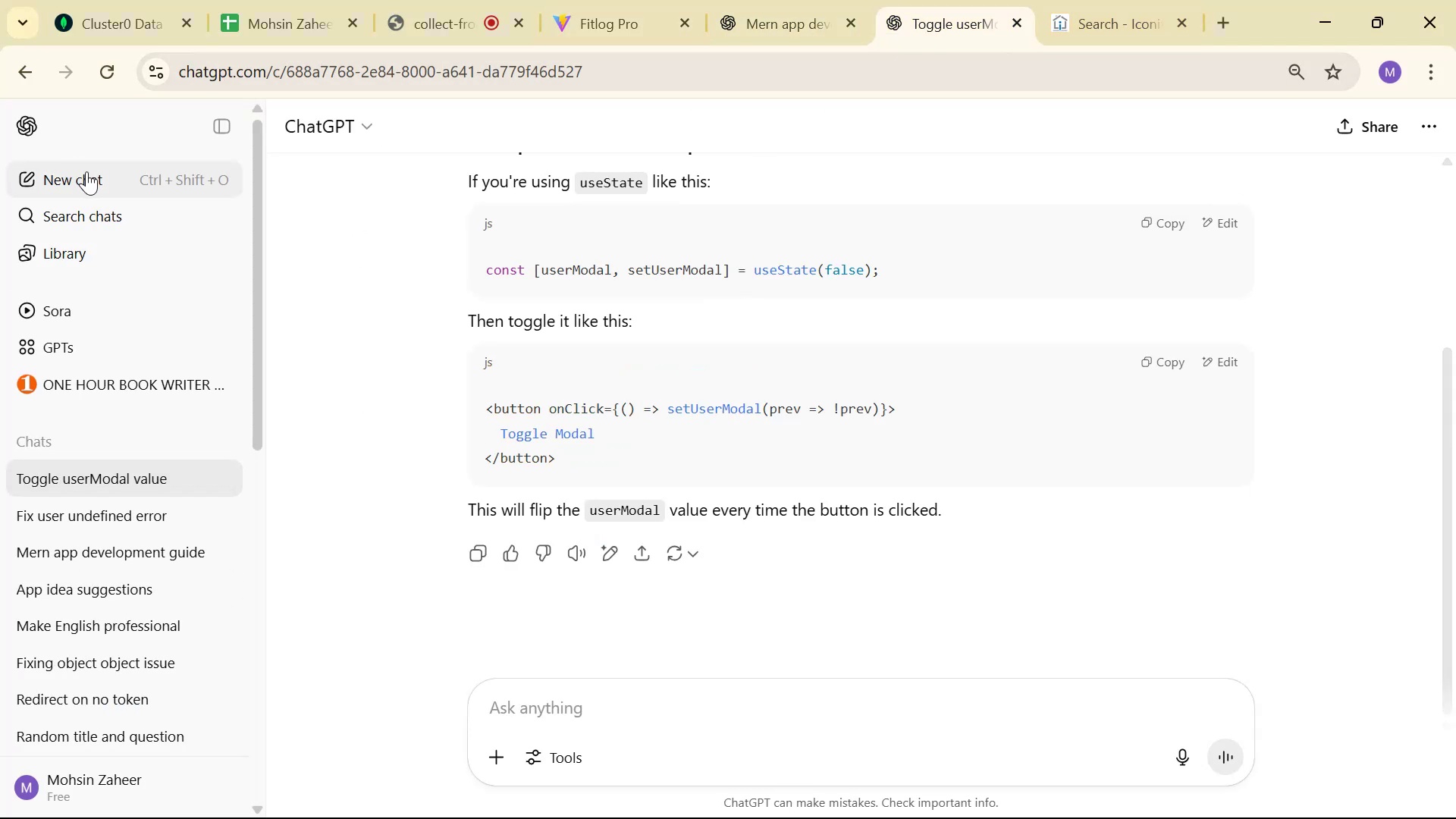 
double_click([86, 171])
 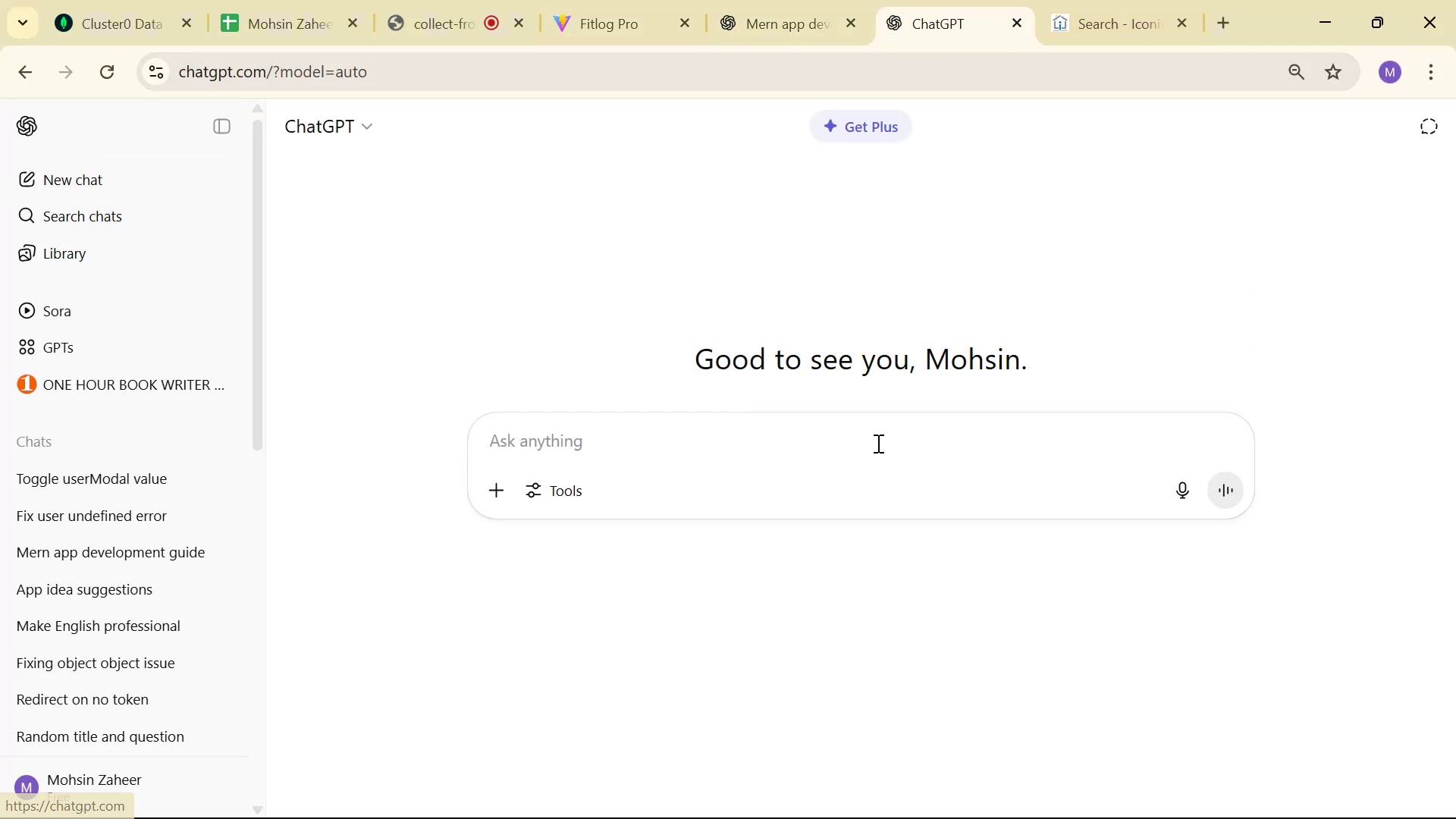 
type(make myy=)
key(Backspace)
key(Backspace)
type( logout functionality smooth )
key(Backspace)
type(L)
key(Backspace)
type(: )
 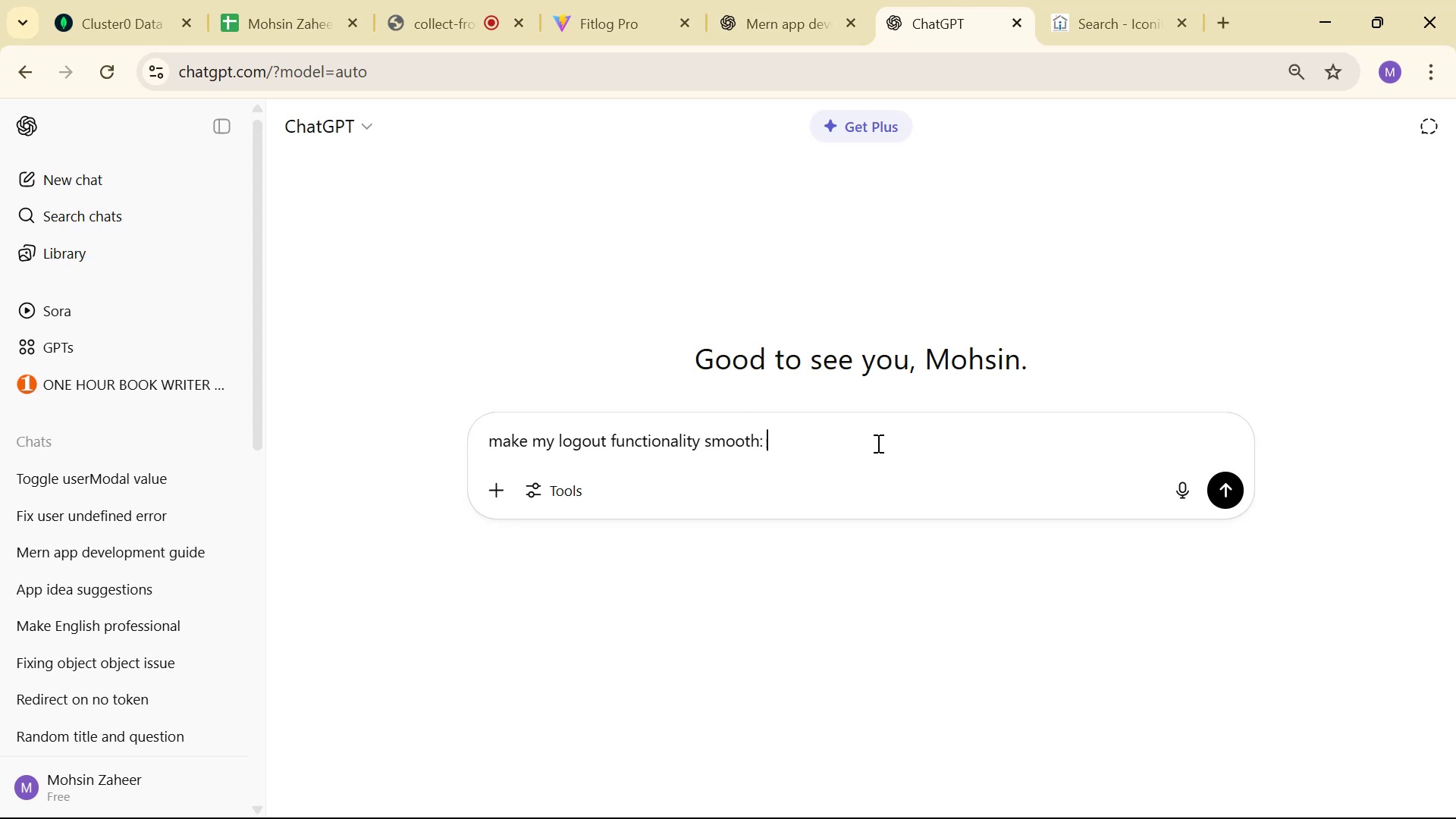 
key(Control+V)
 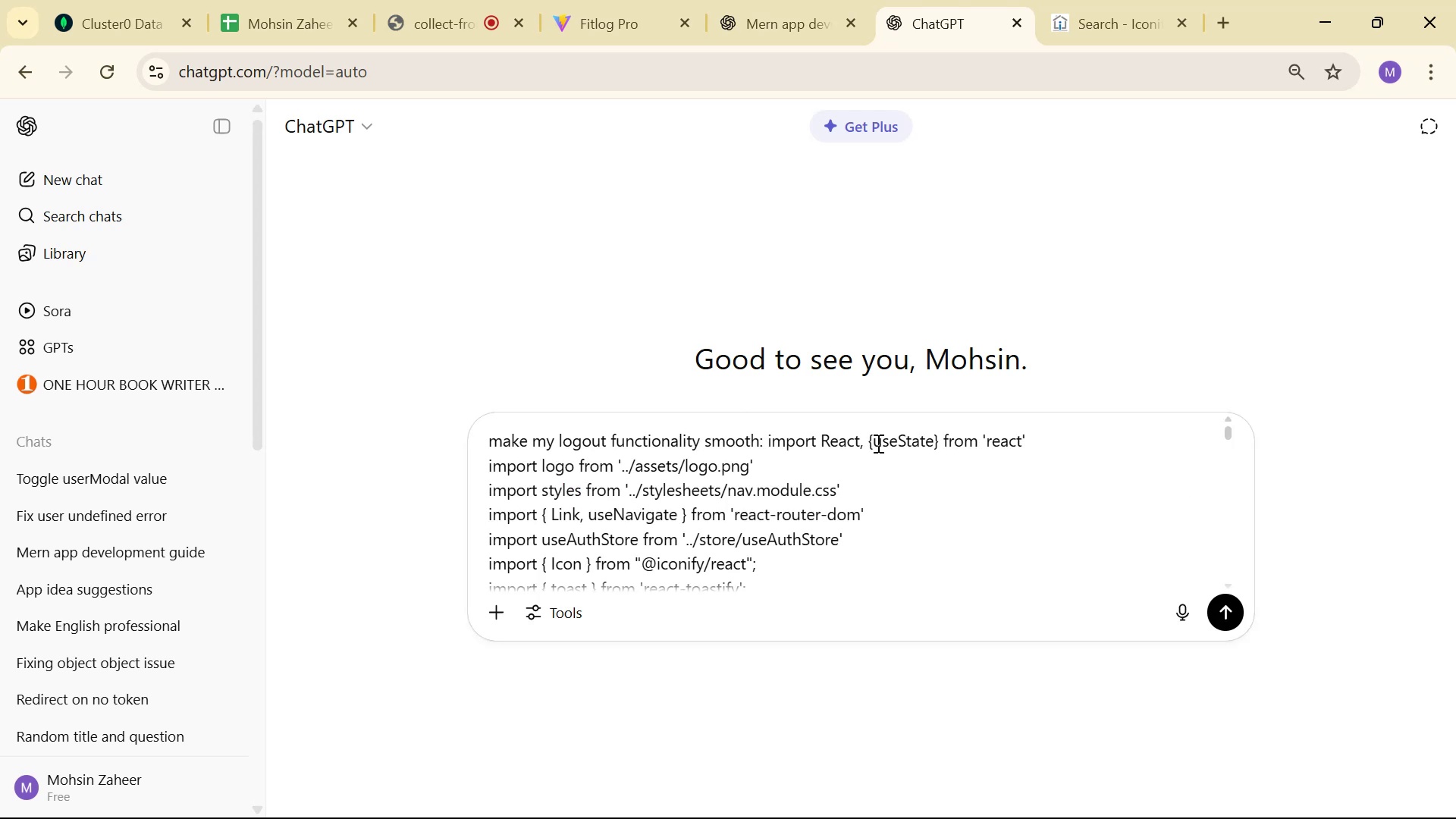 
scroll: coordinate [801, 527], scroll_direction: down, amount: 24.0
 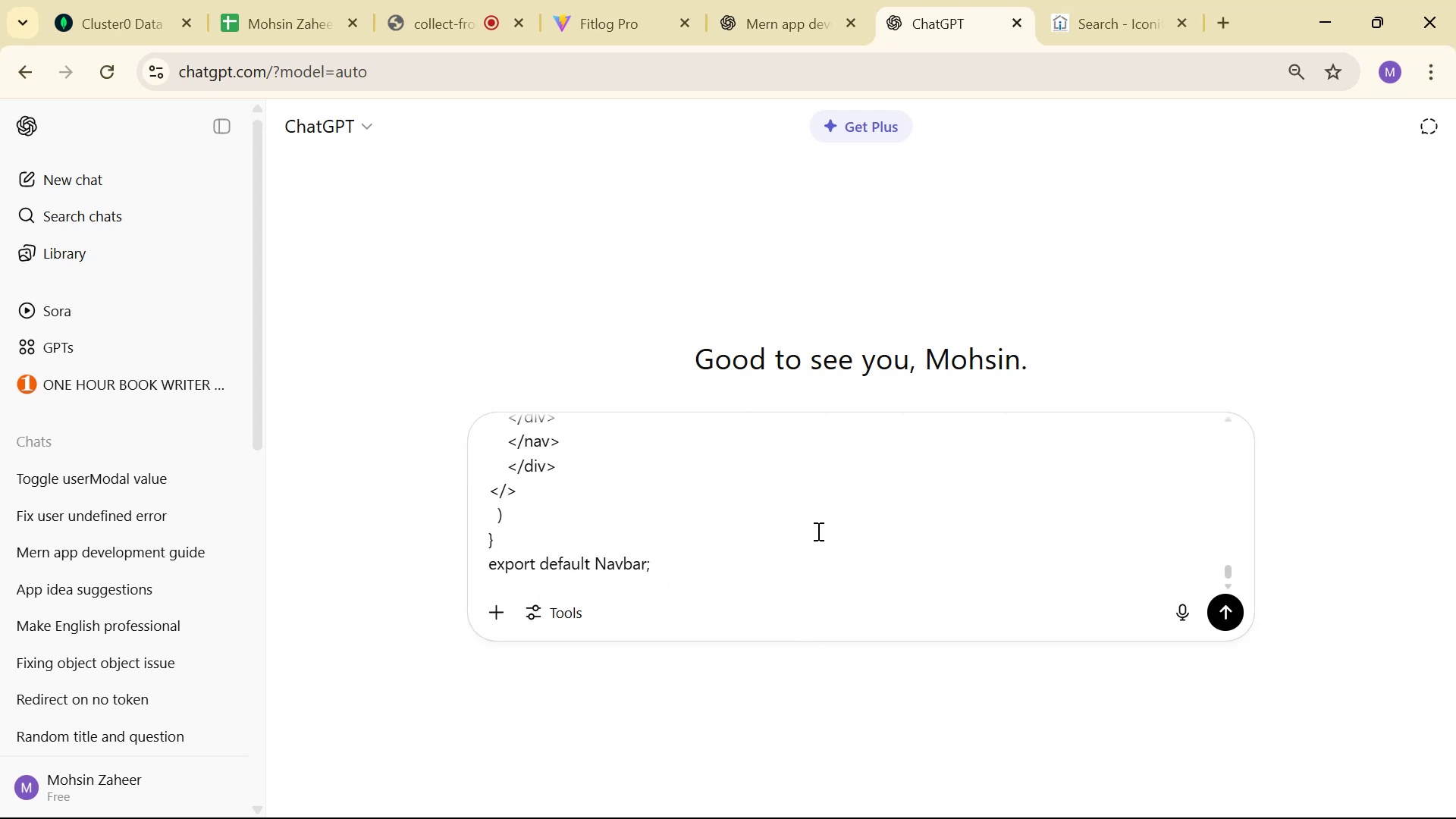 
type( and )
 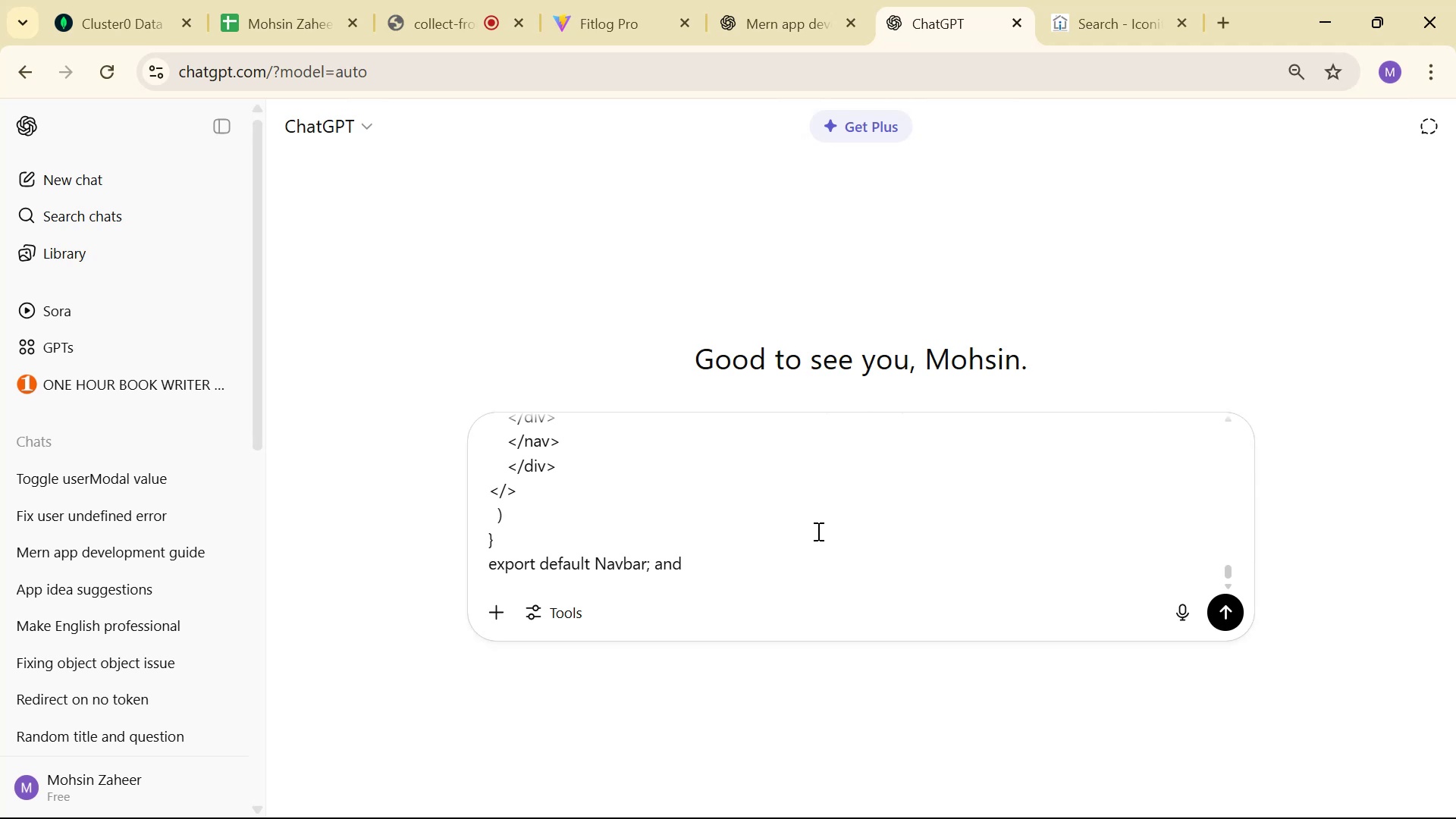 
key(Alt+AltLeft)
 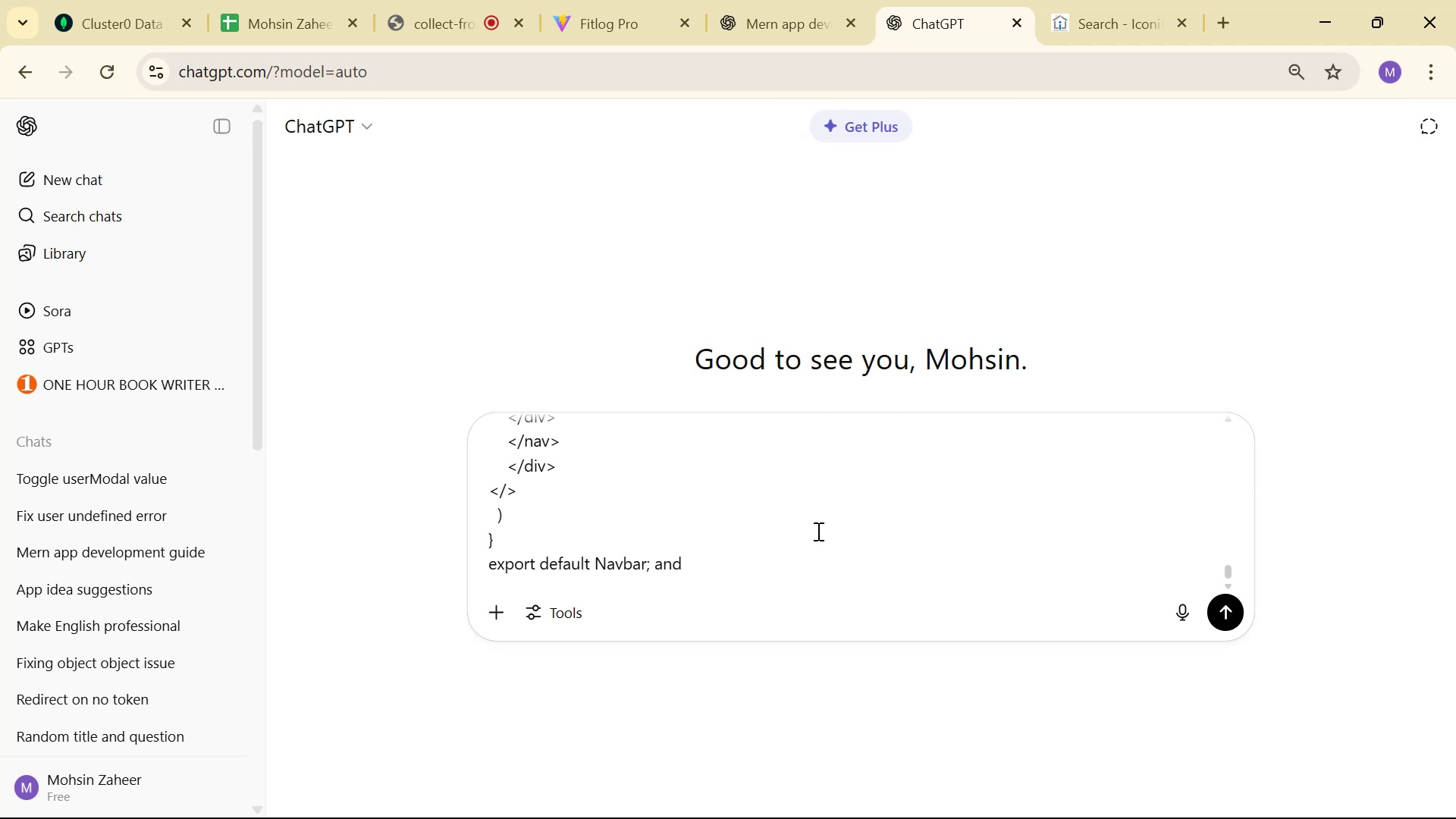 
key(Alt+Tab)
 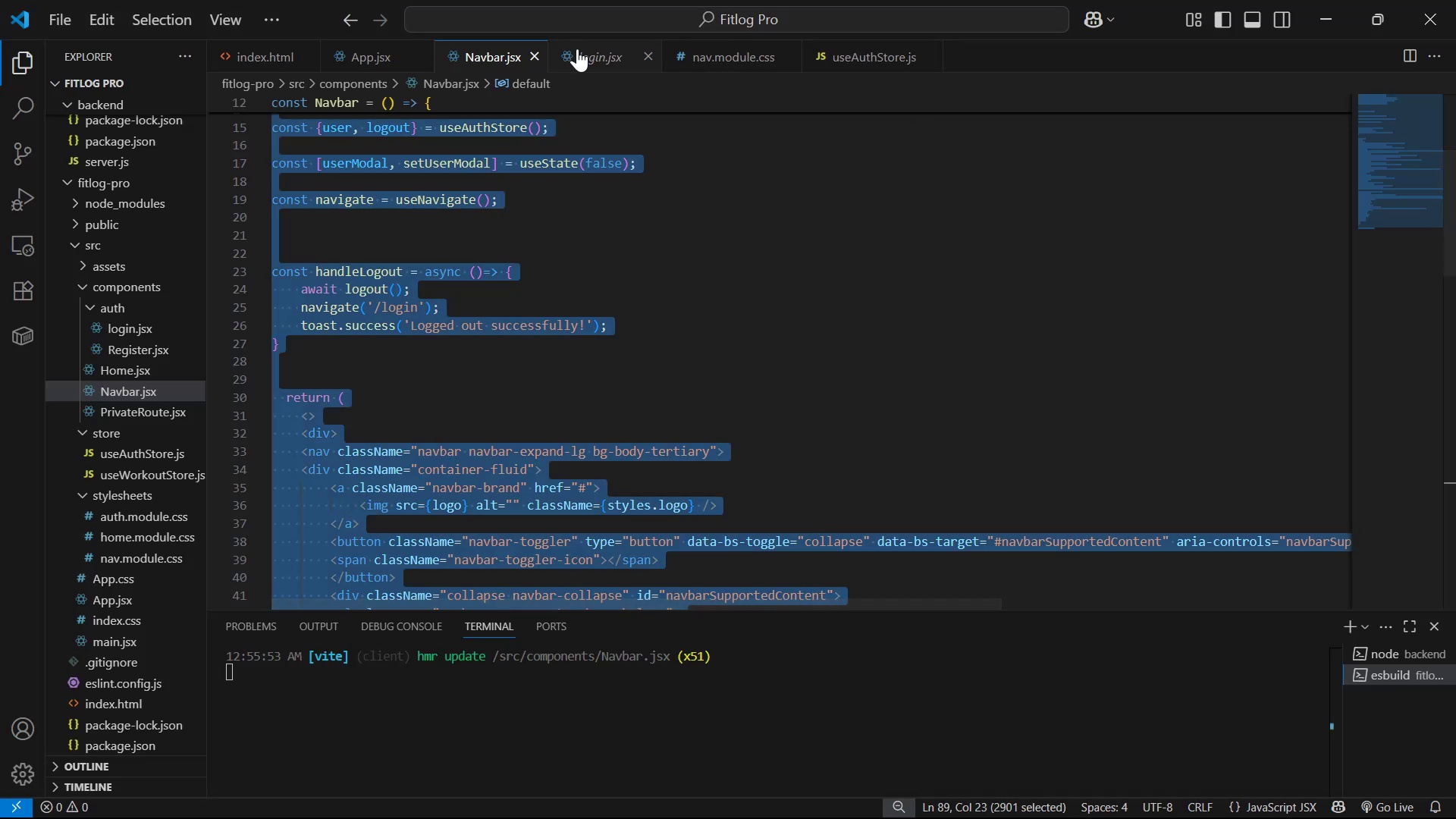 
double_click([720, 243])
 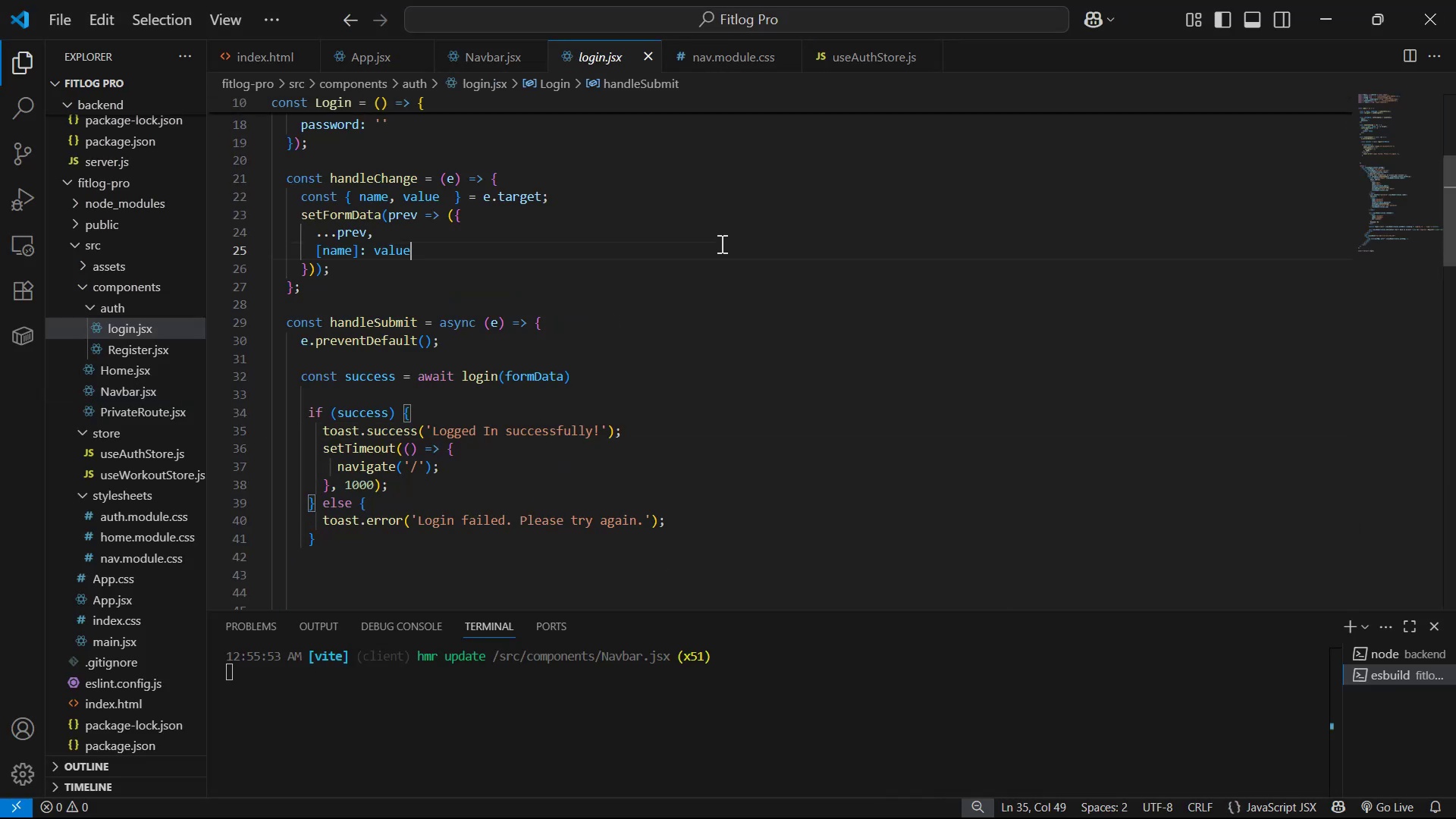 
key(Control+A)
 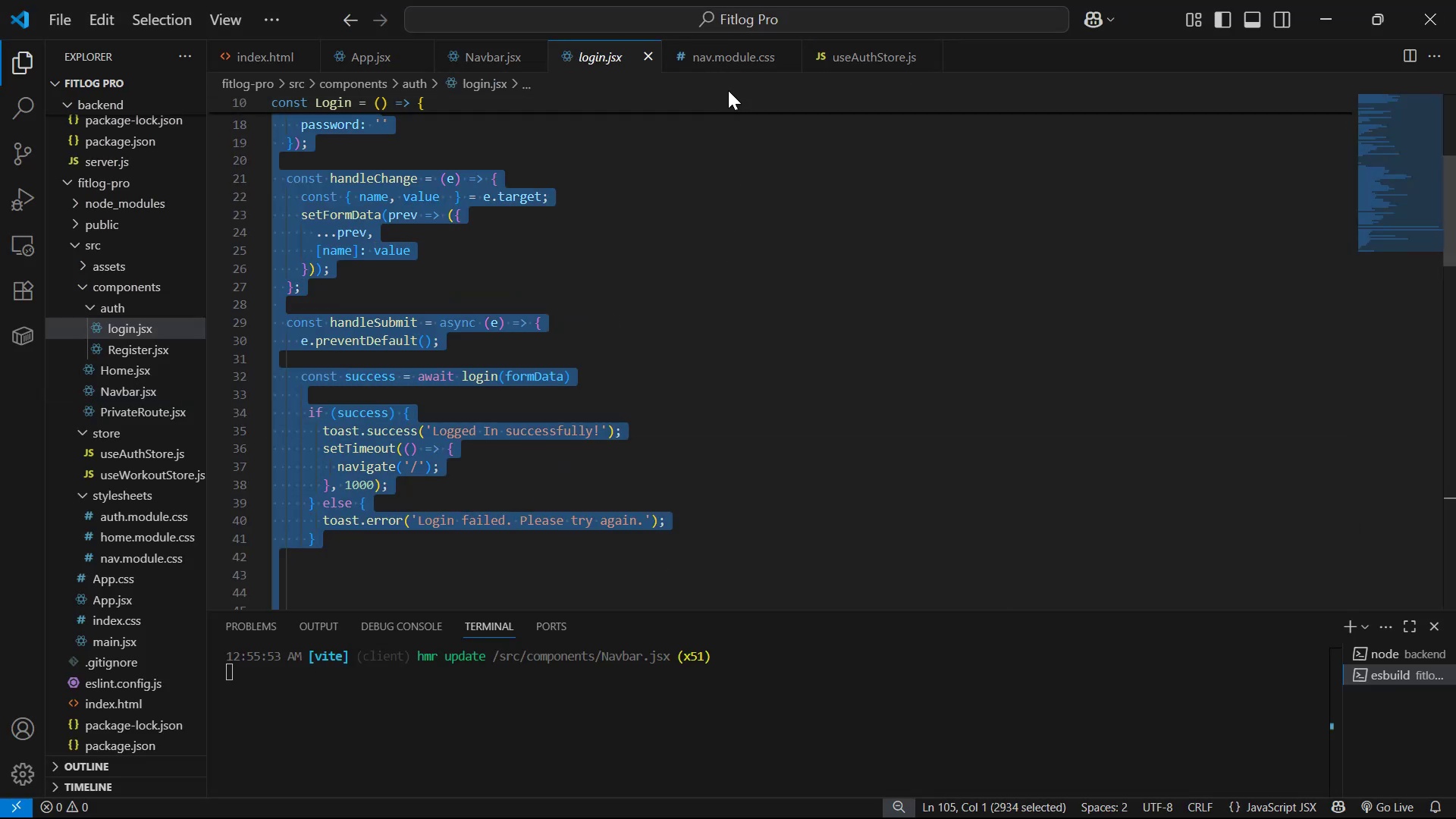 
left_click([719, 52])
 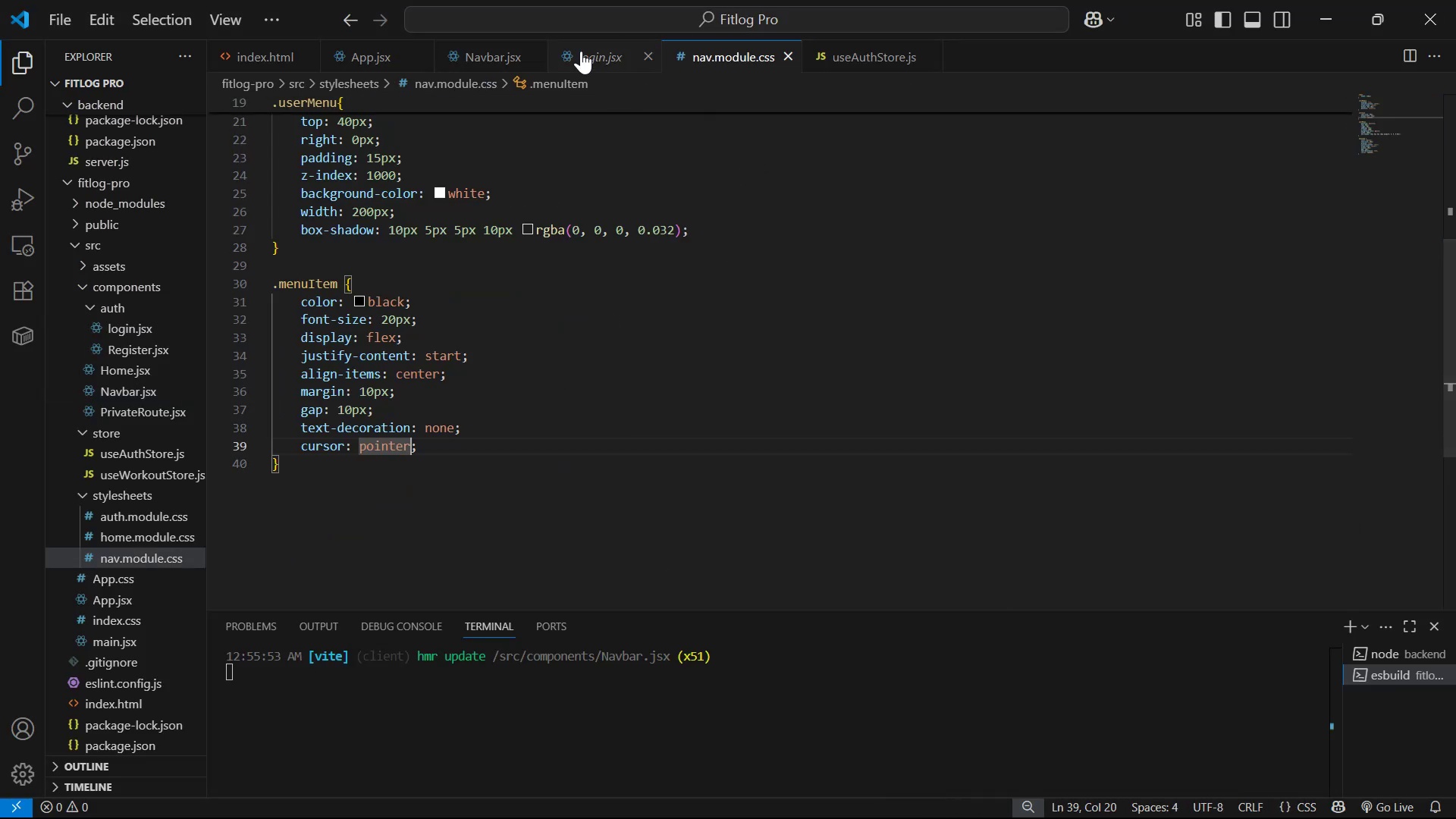 
double_click([449, 51])
 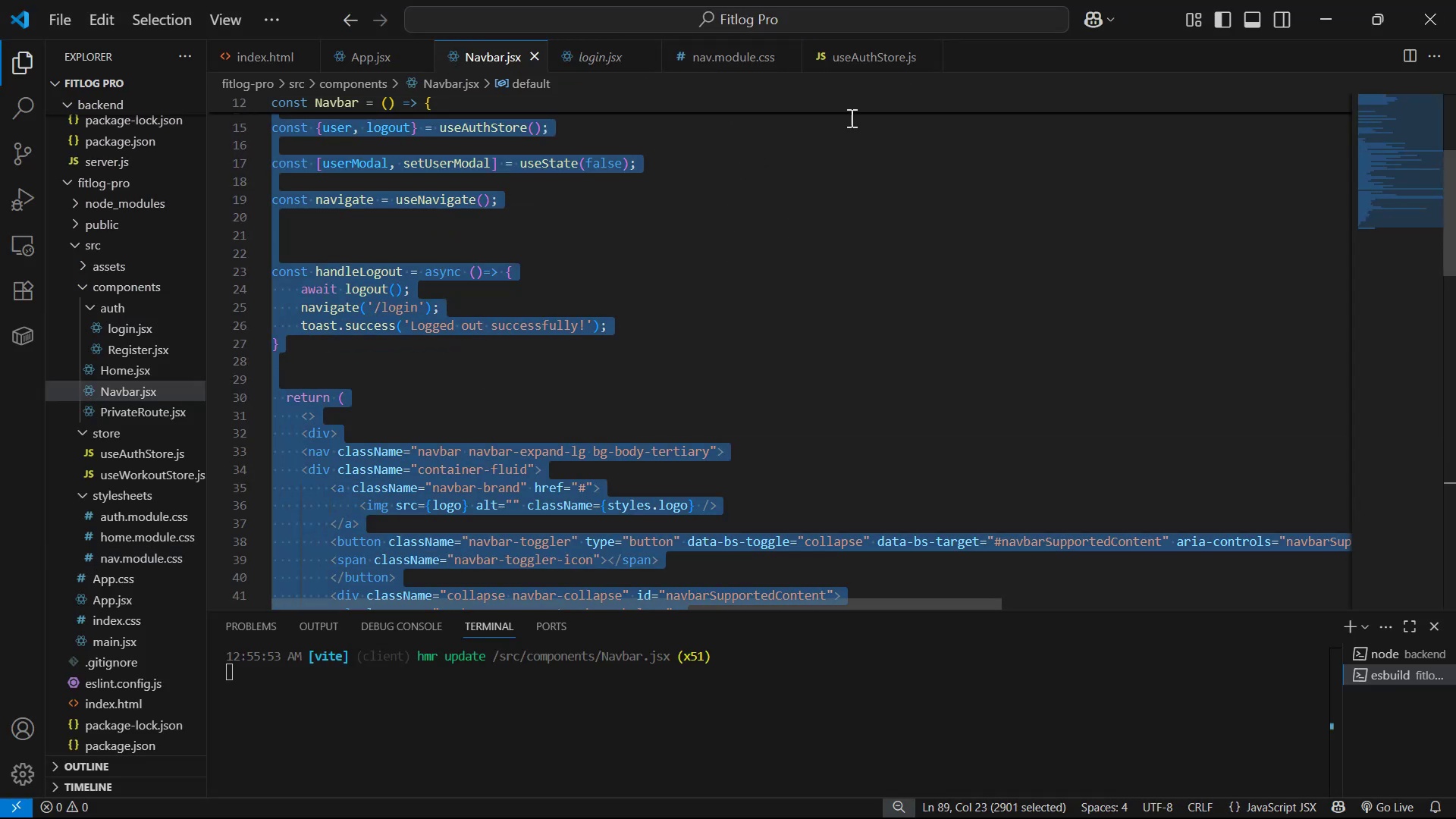 
key(Control+A)
 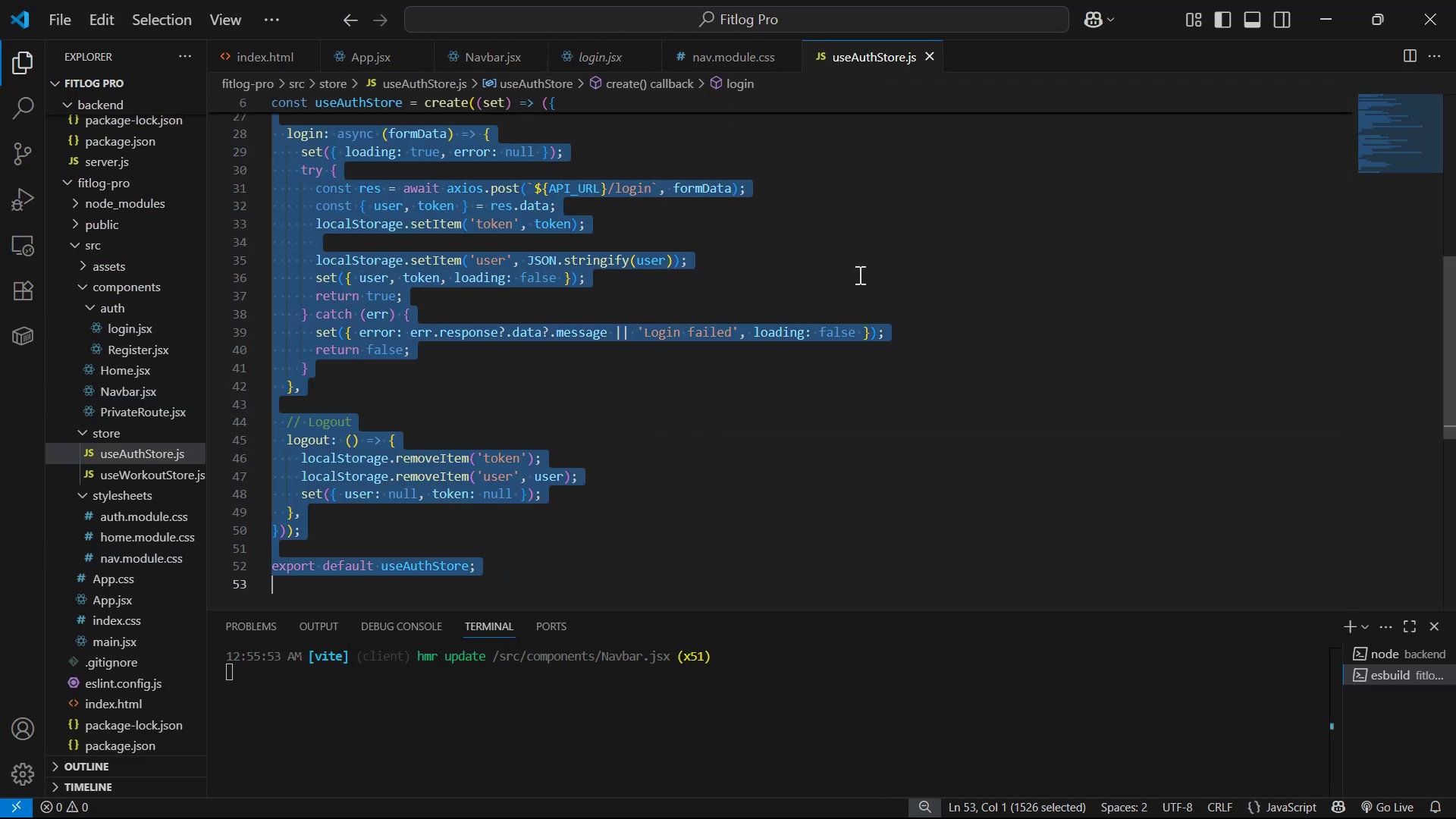 
key(Control+C)
 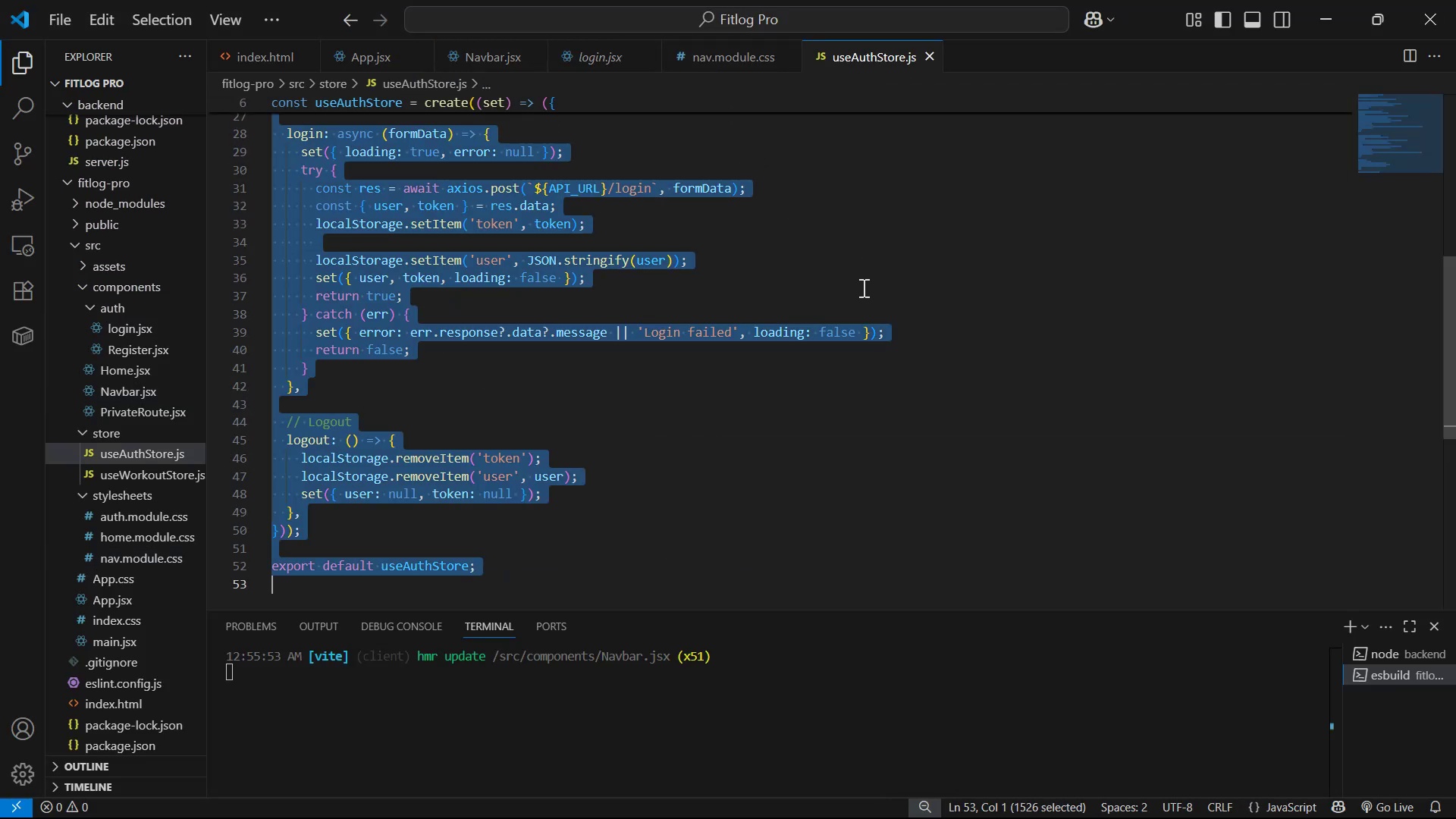 
key(Alt+AltLeft)
 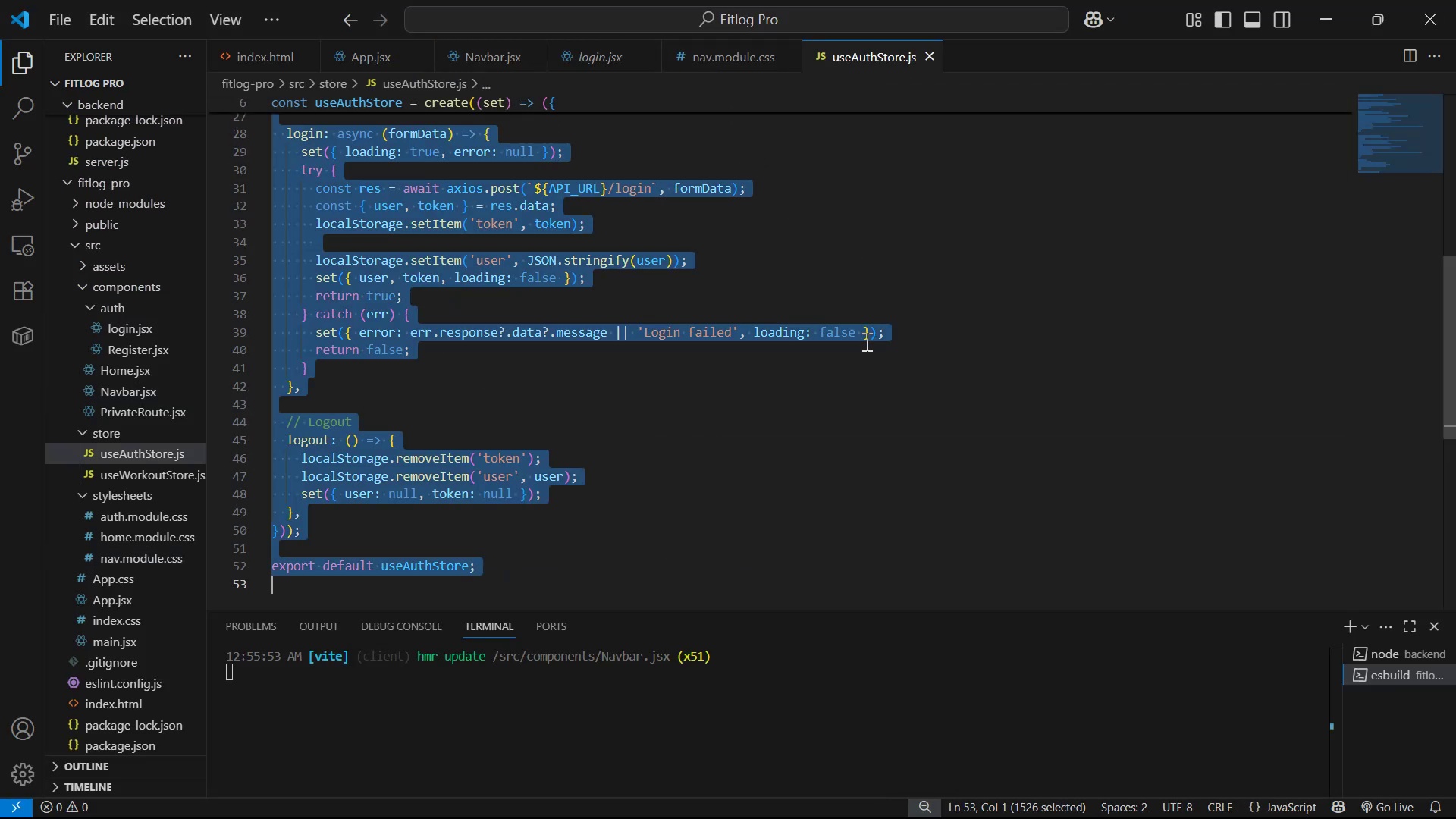 
key(Alt+Tab)
 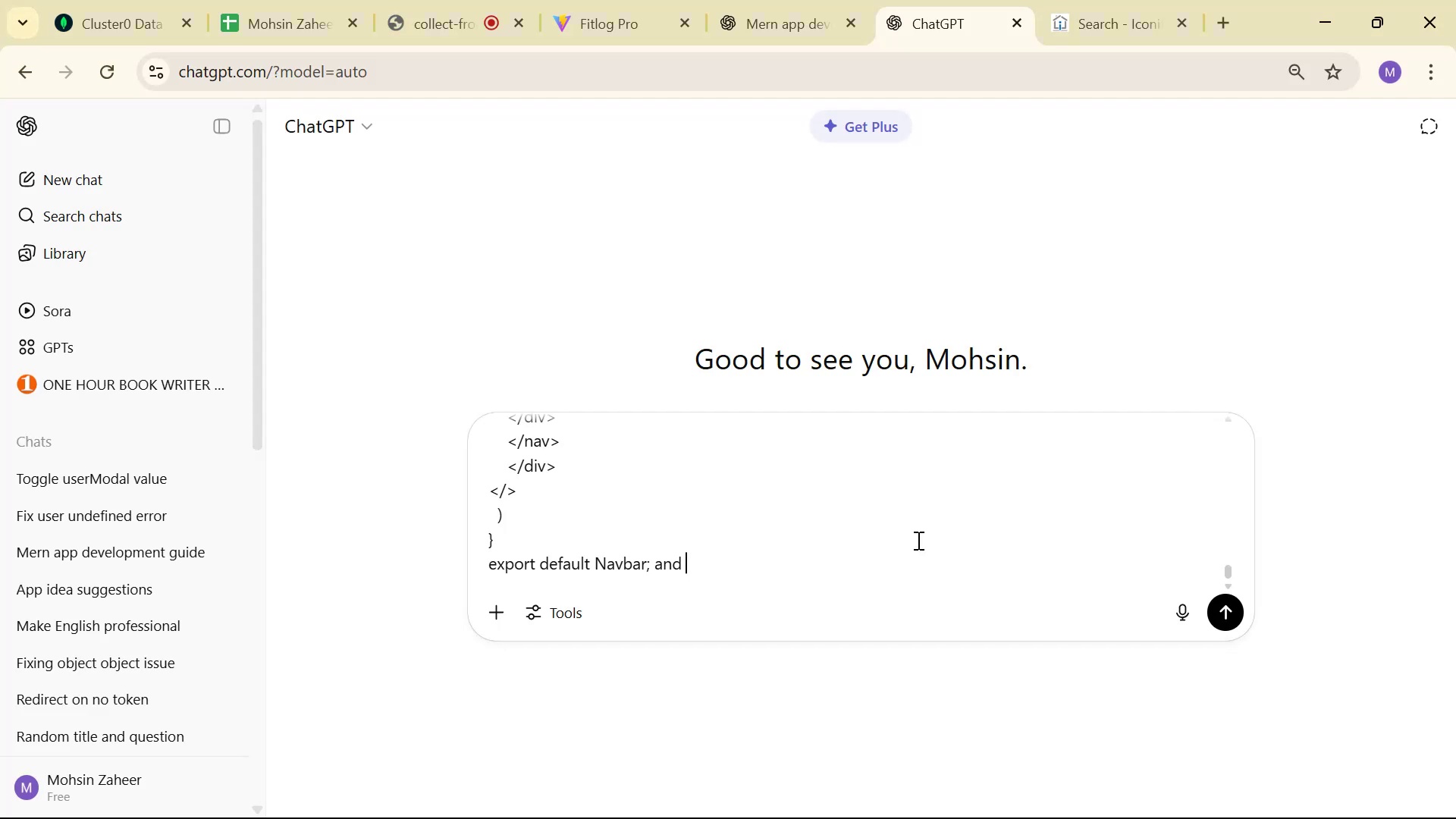 
key(Control+V)
 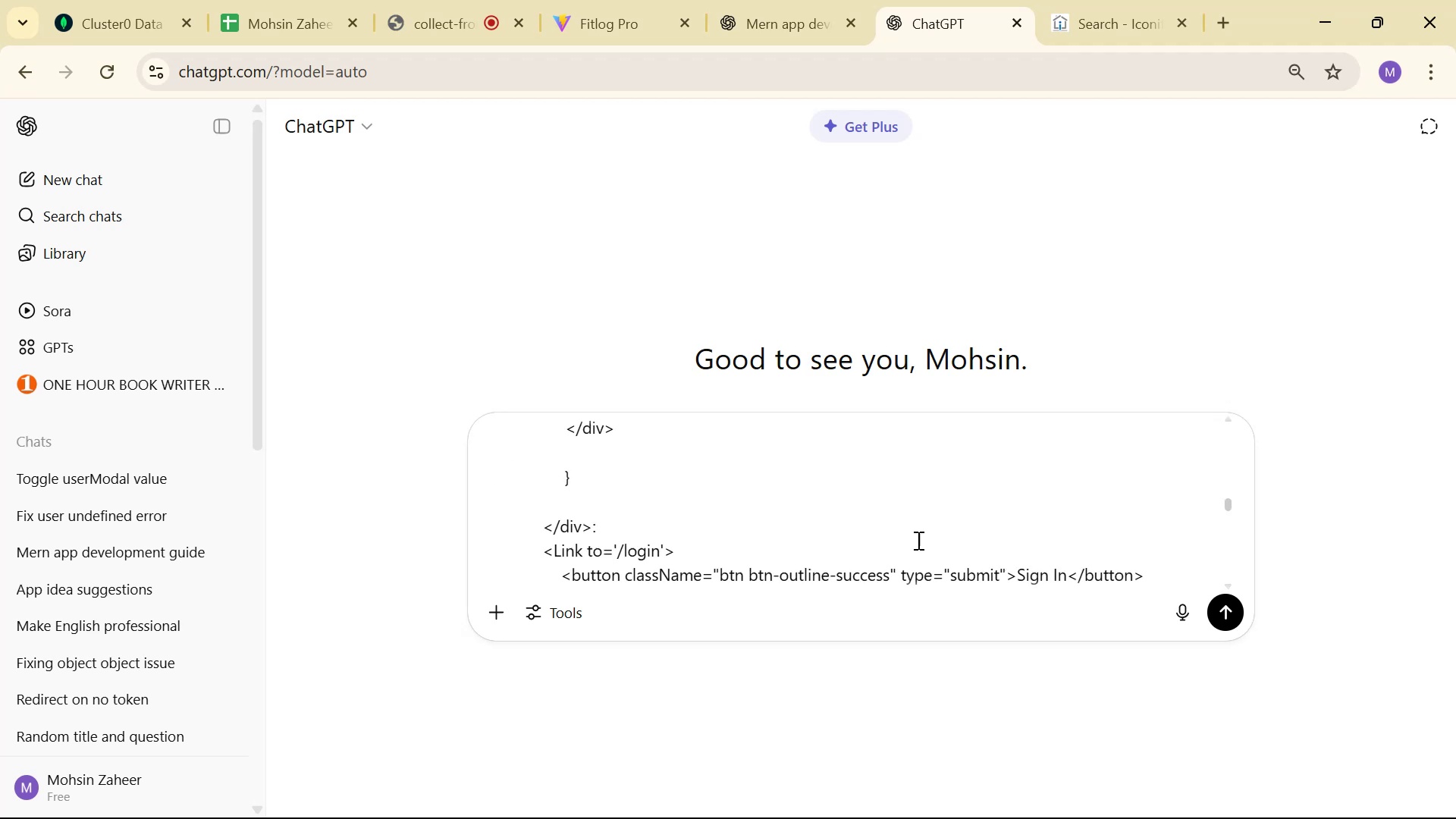 
key(Enter)
 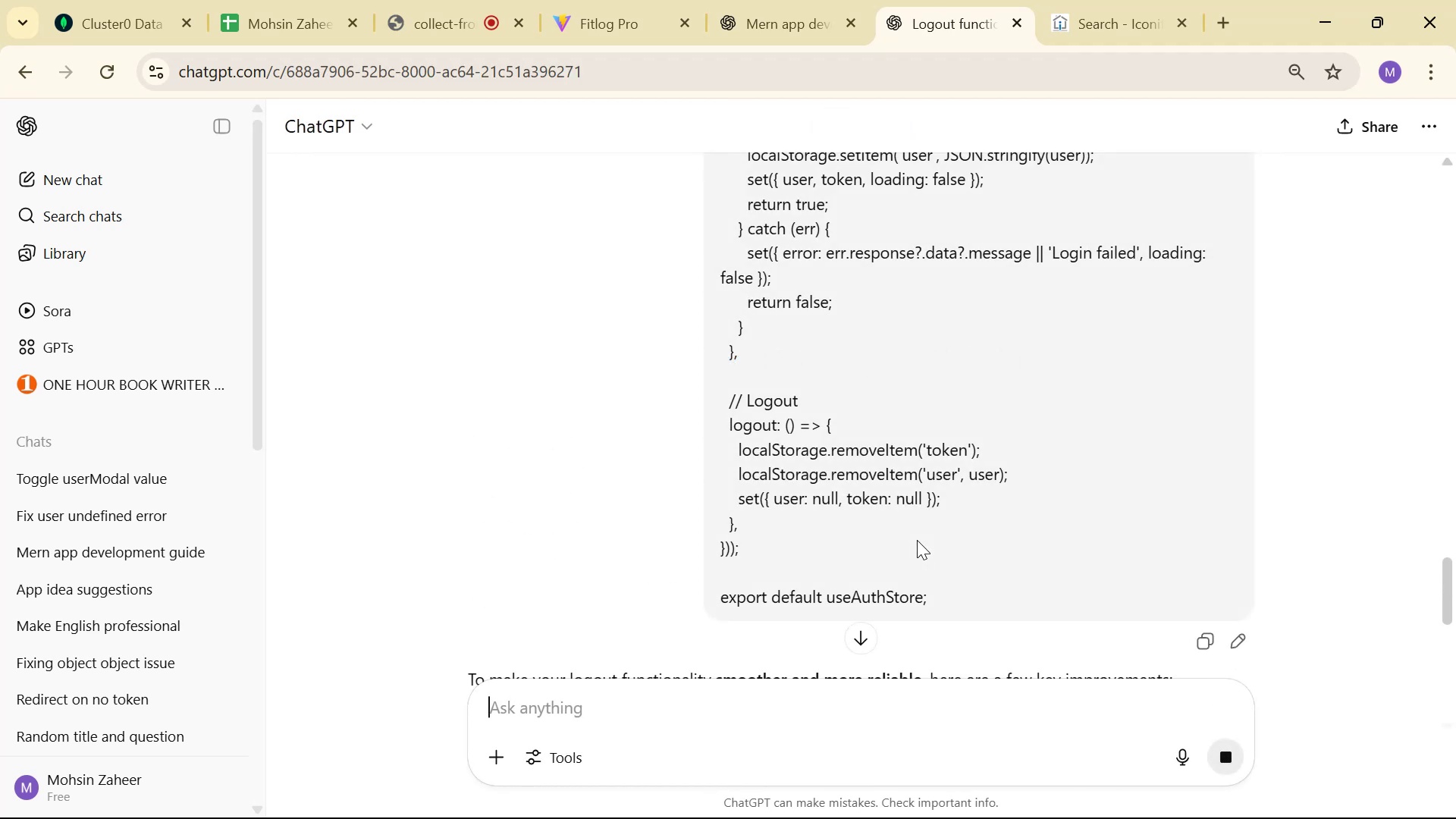 
wait(7.72)
 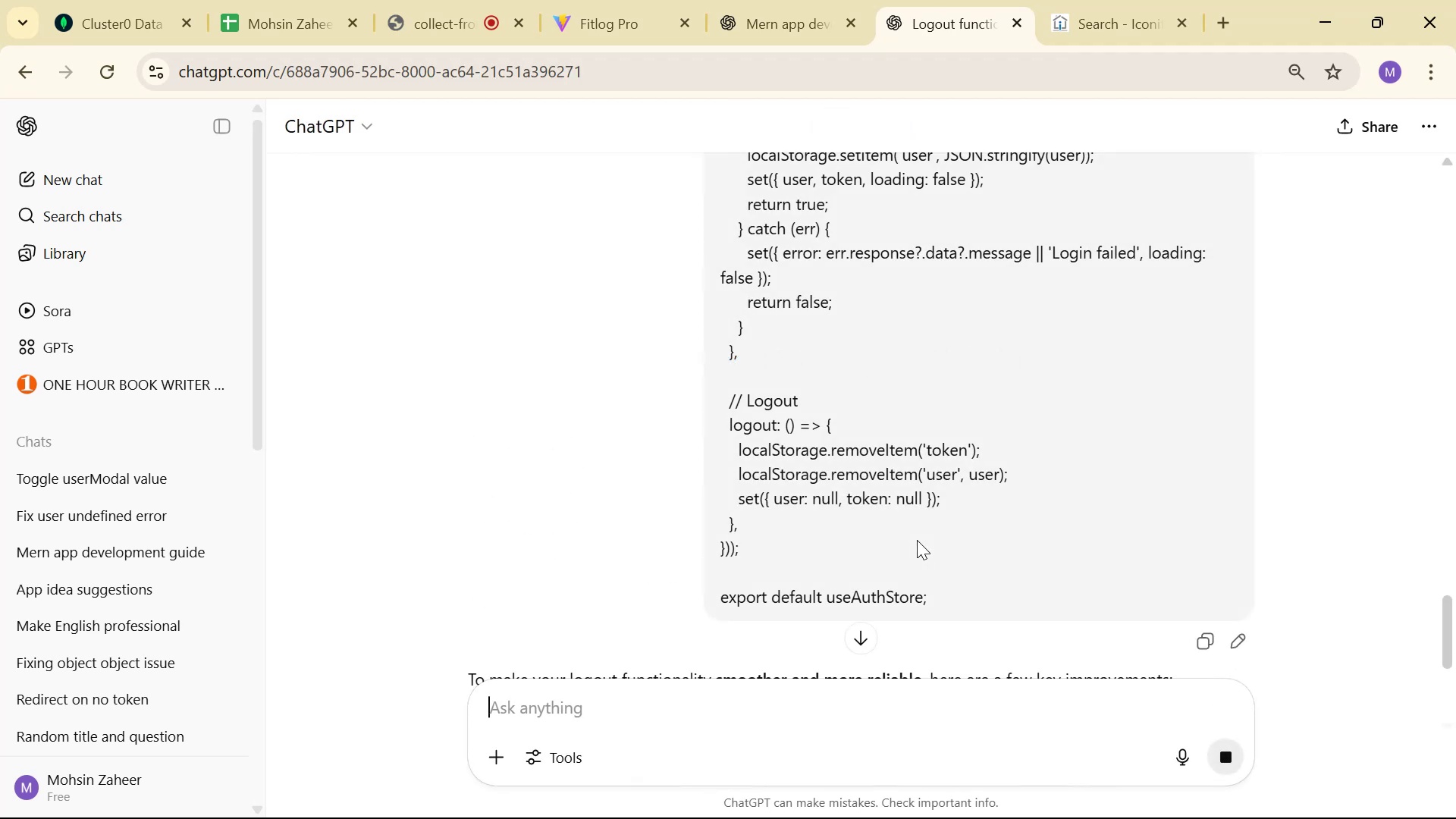 
scroll: coordinate [1022, 466], scroll_direction: down, amount: 5.0
 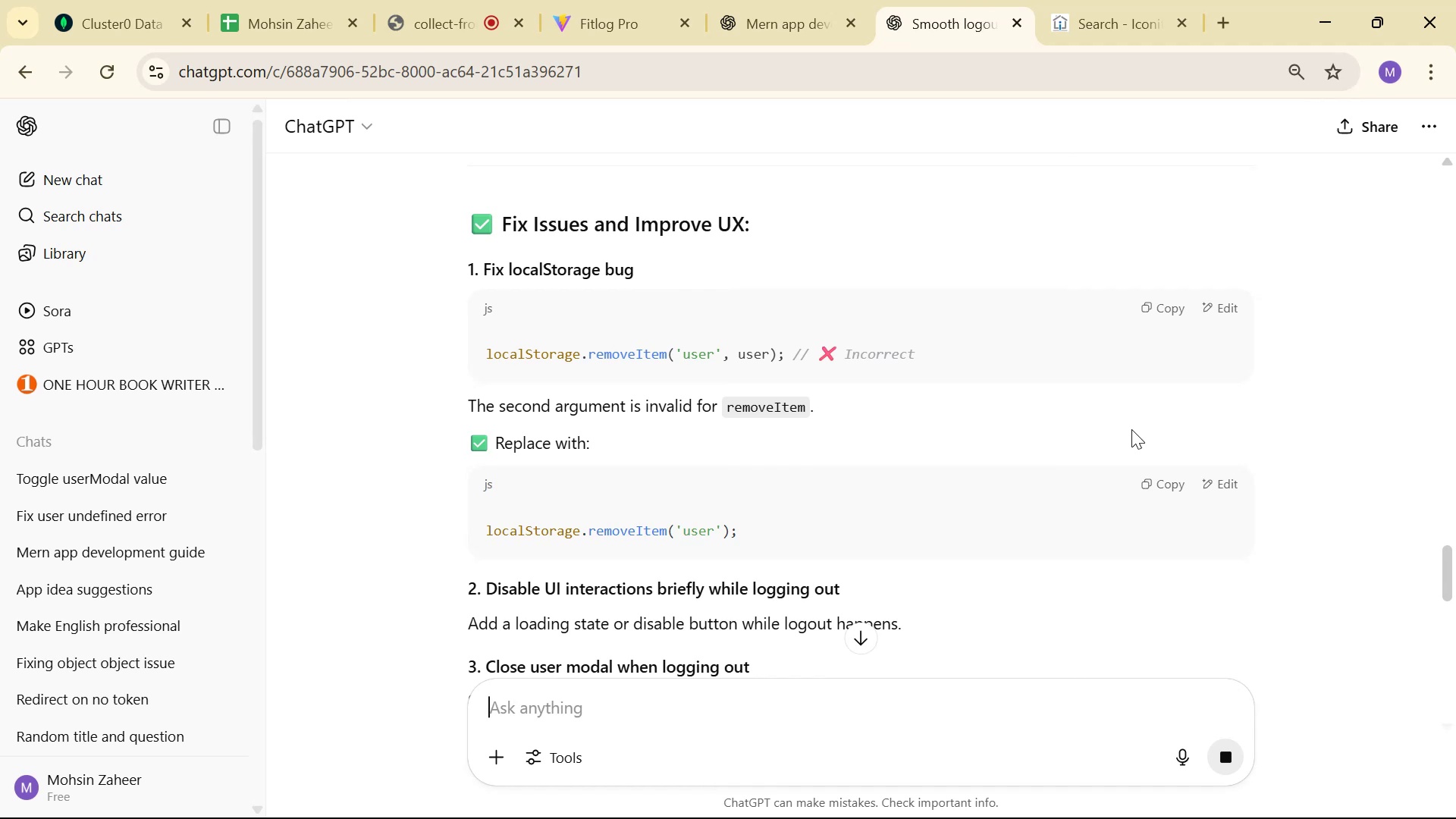 
key(Alt+AltLeft)
 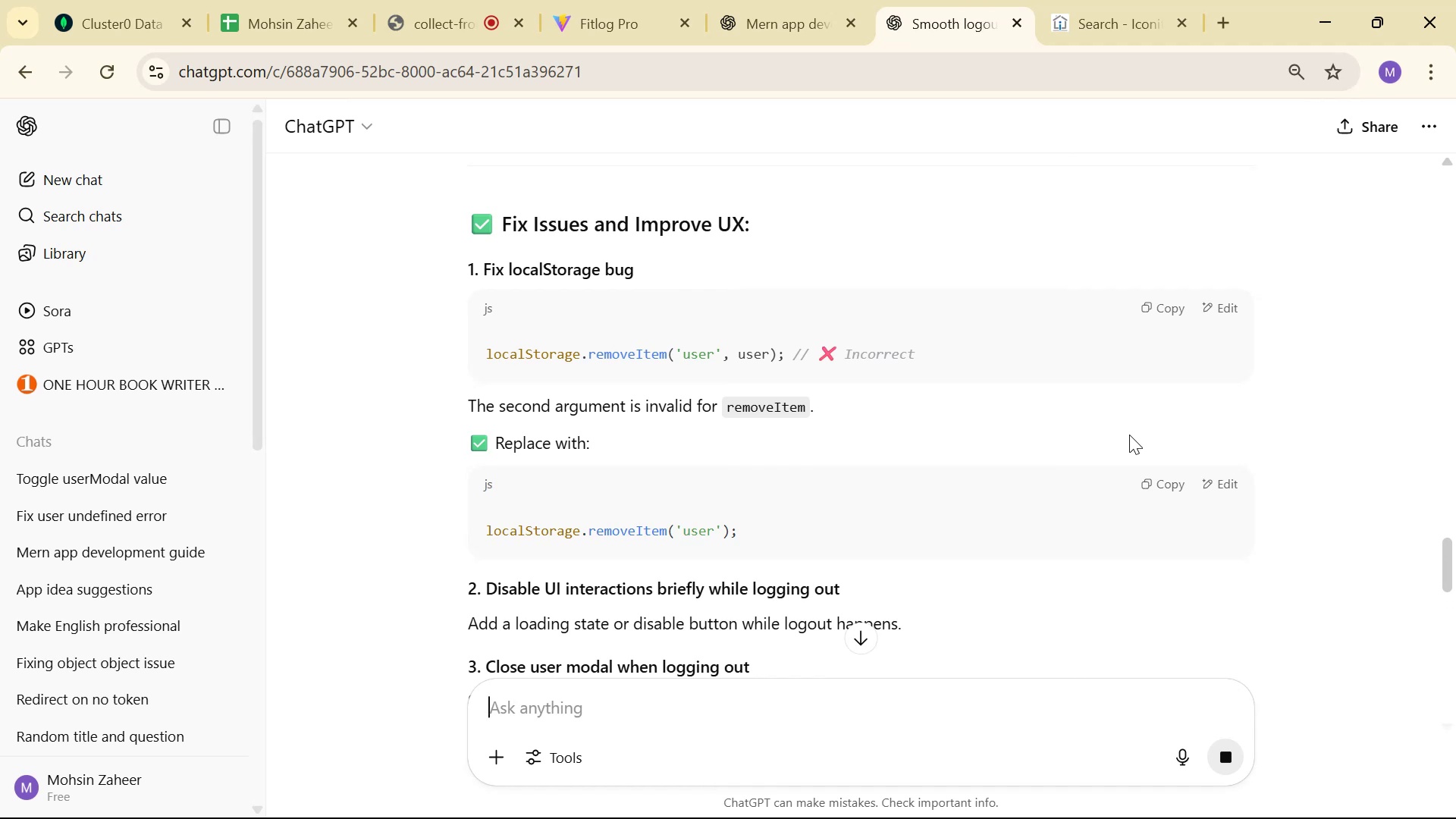 
key(Alt+Tab)
 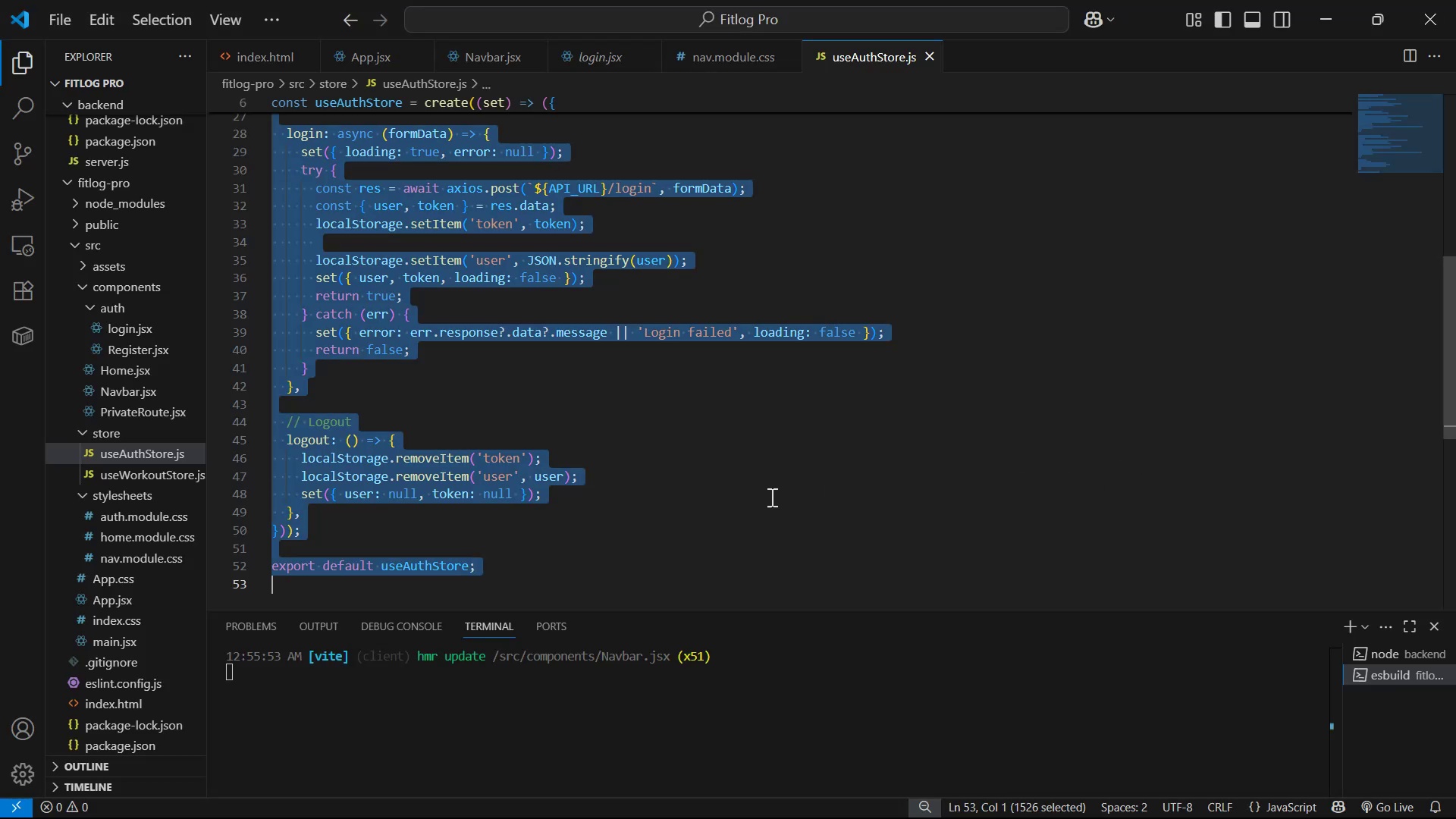 
left_click([676, 505])
 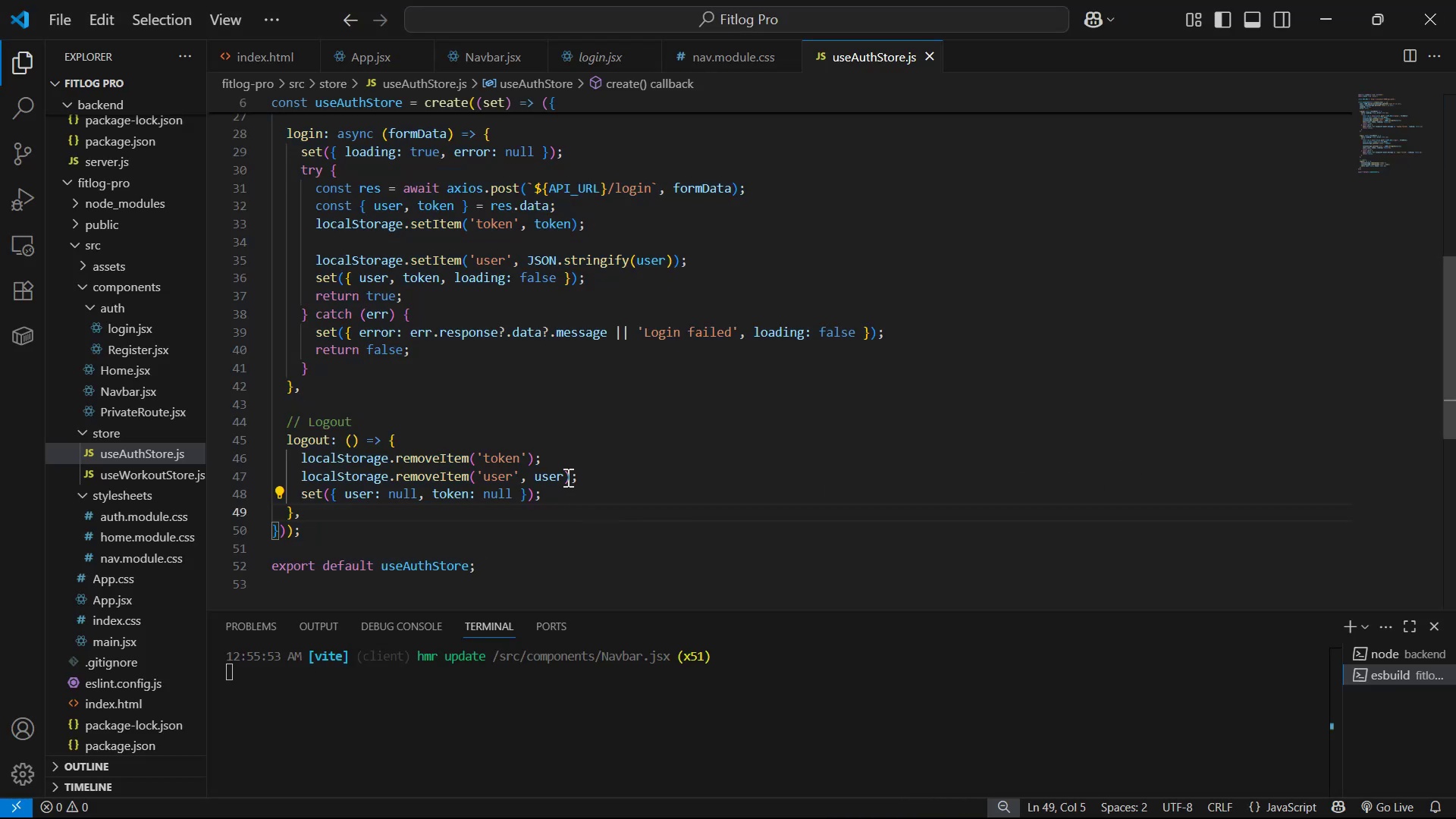 
left_click_drag(start_coordinate=[562, 475], to_coordinate=[522, 477])
 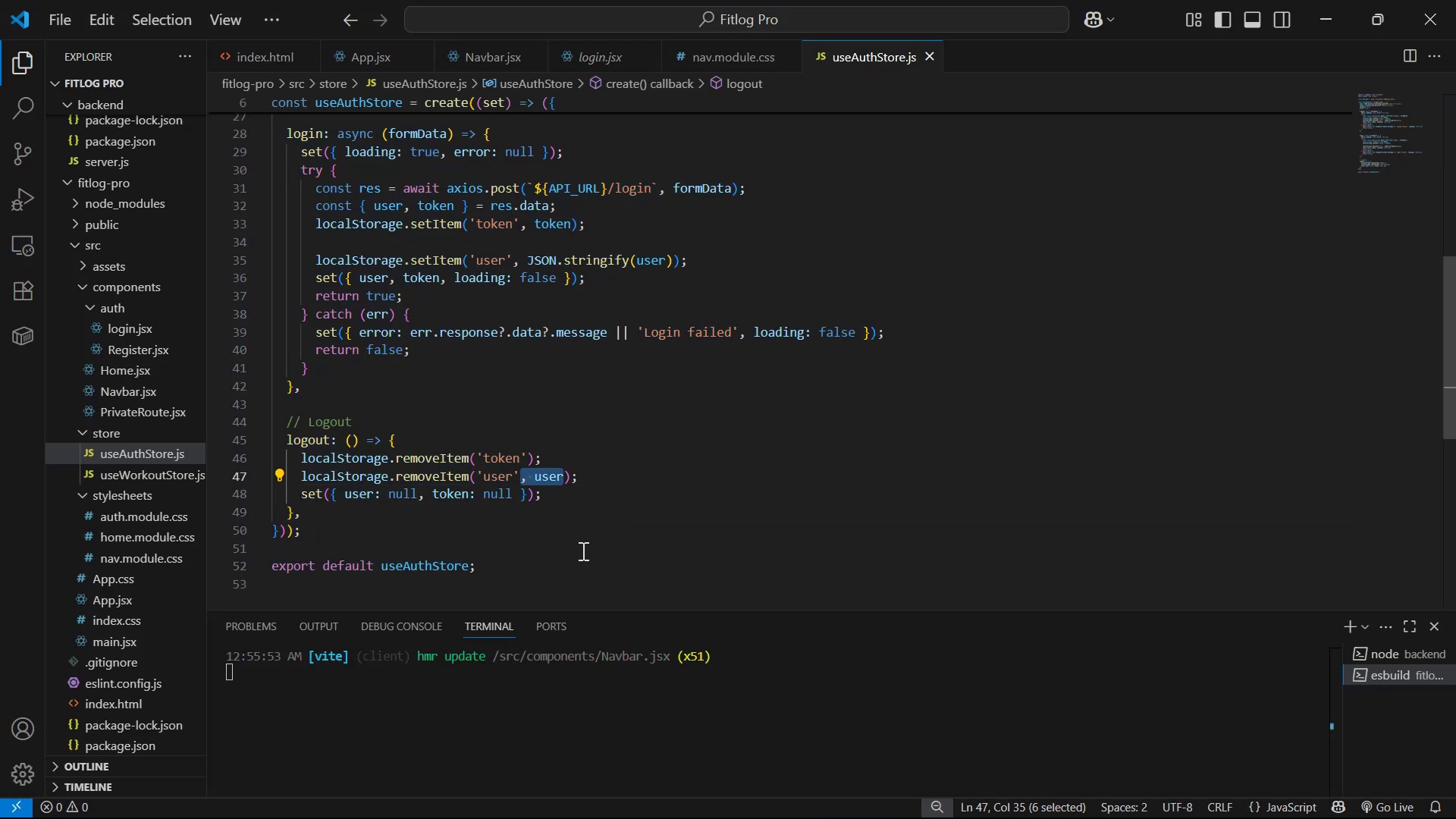 
key(Backspace)
 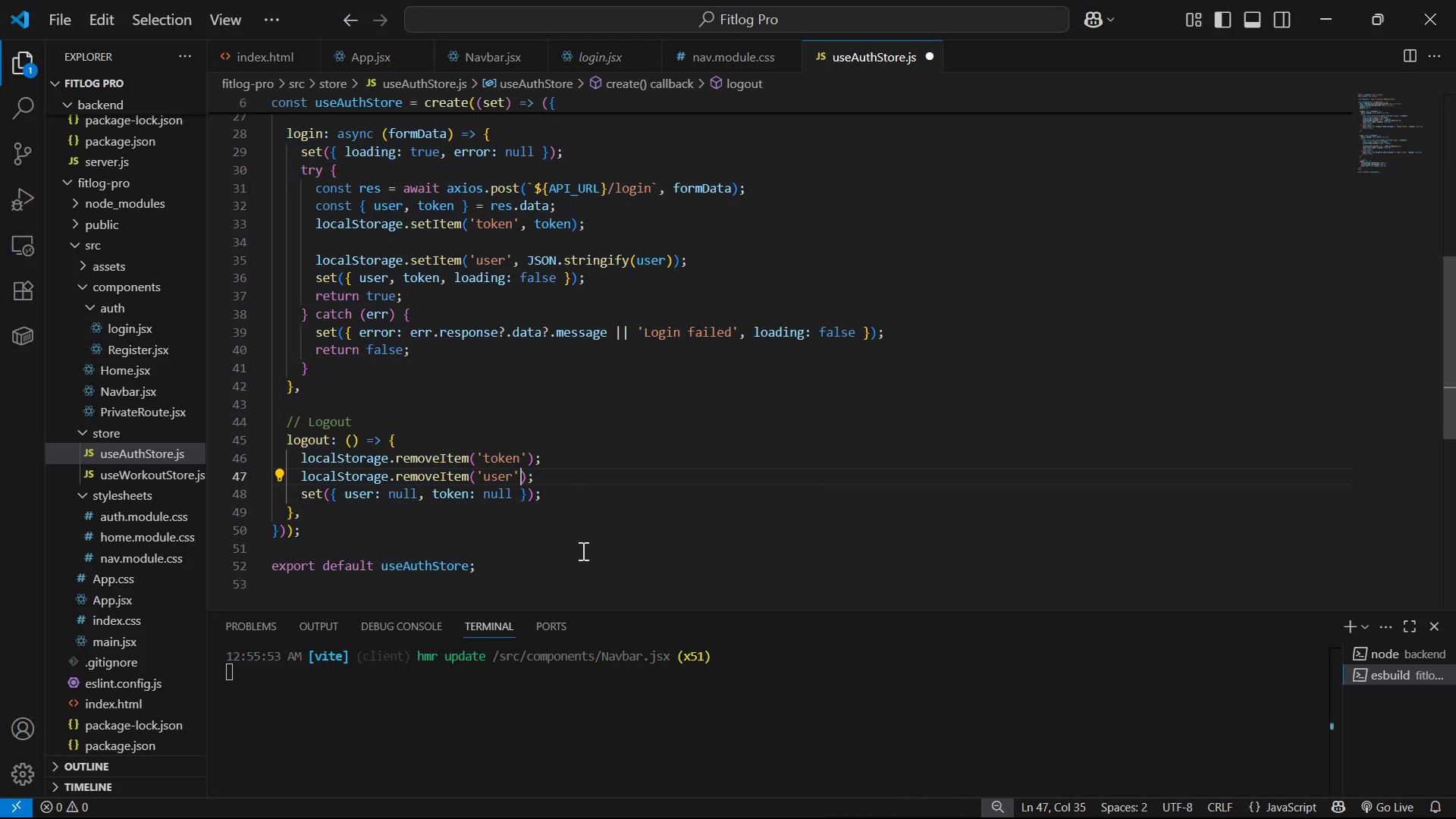 
key(Control+S)
 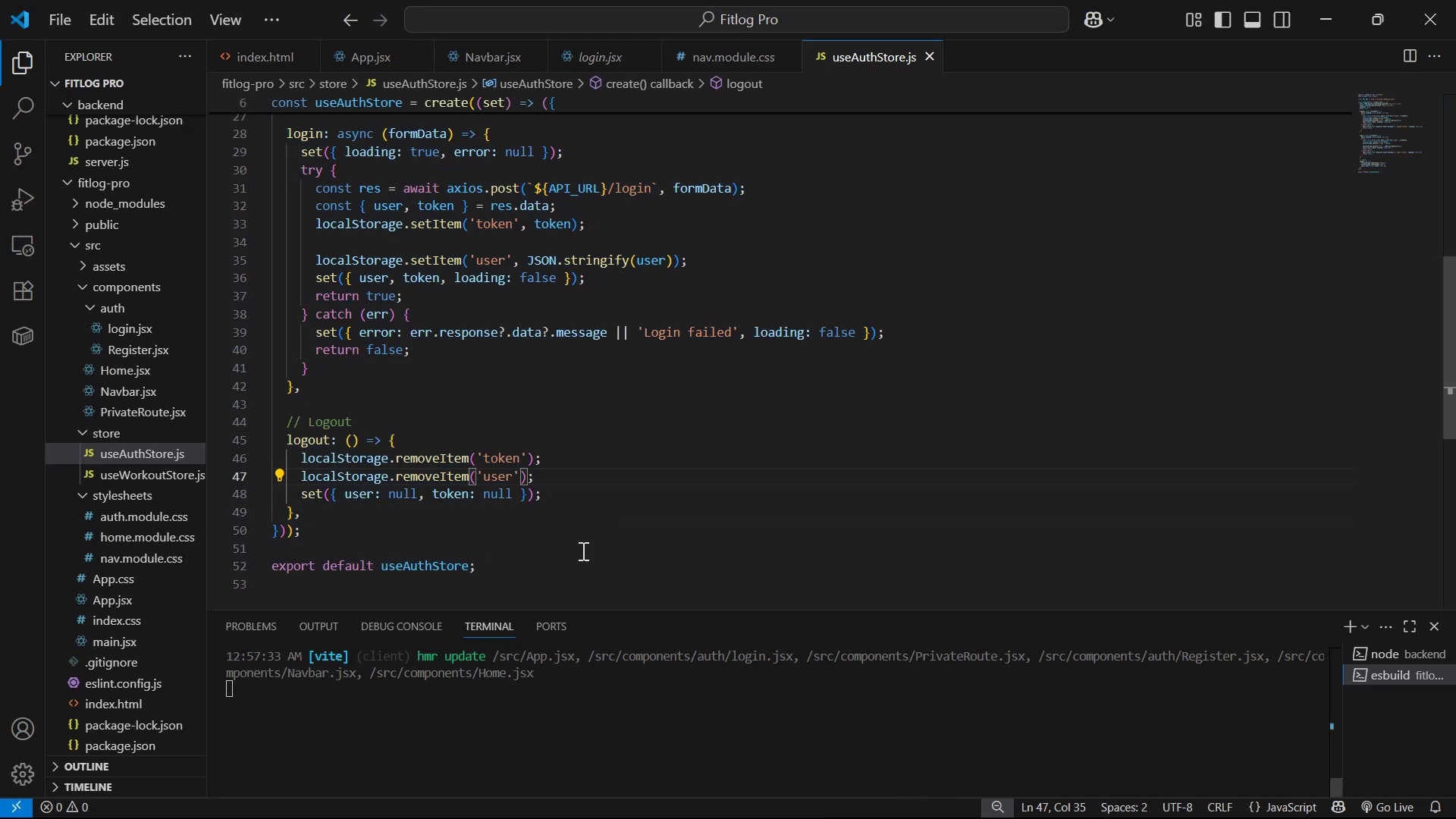 
key(Alt+AltLeft)
 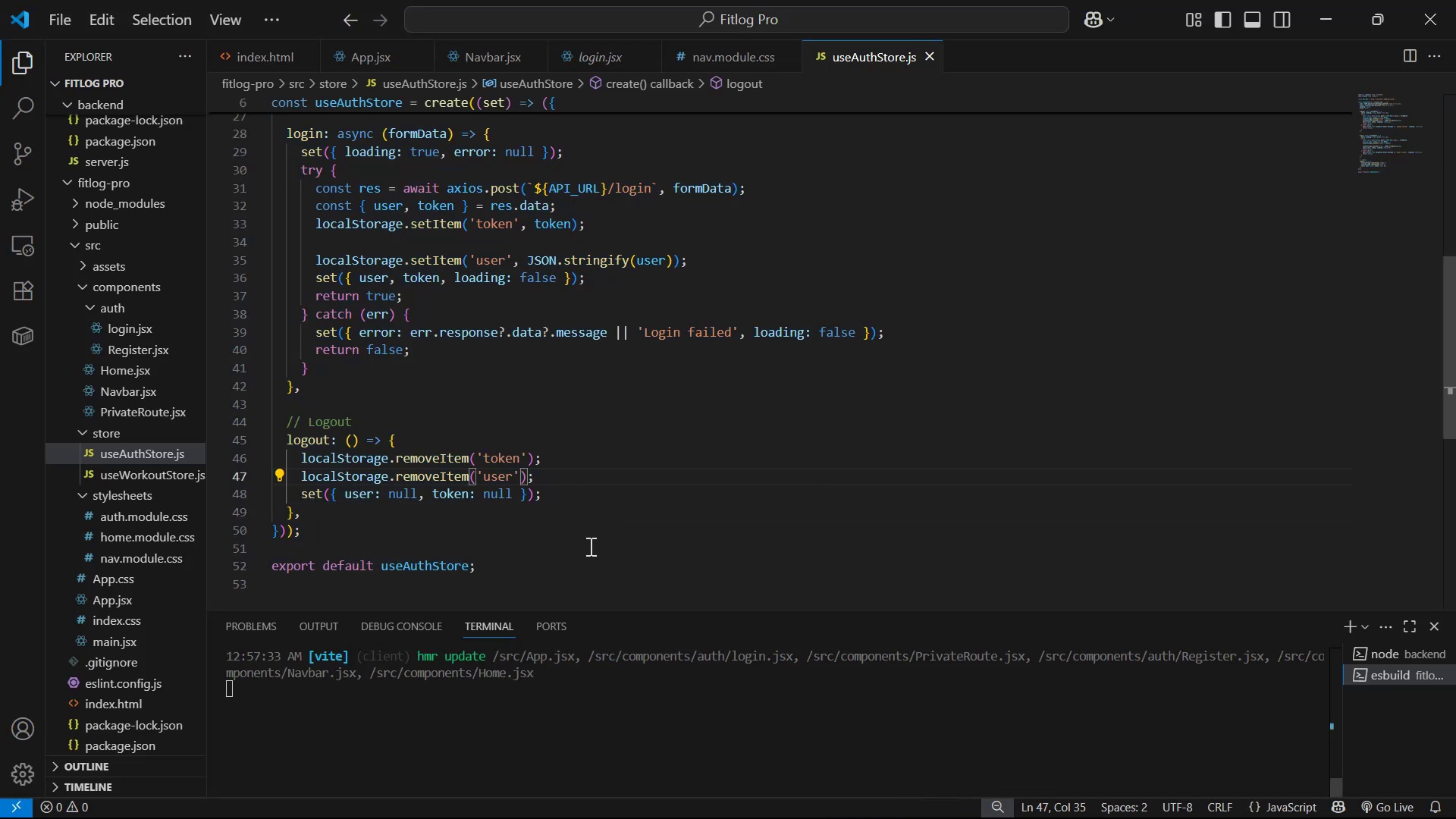 
key(Alt+Tab)
 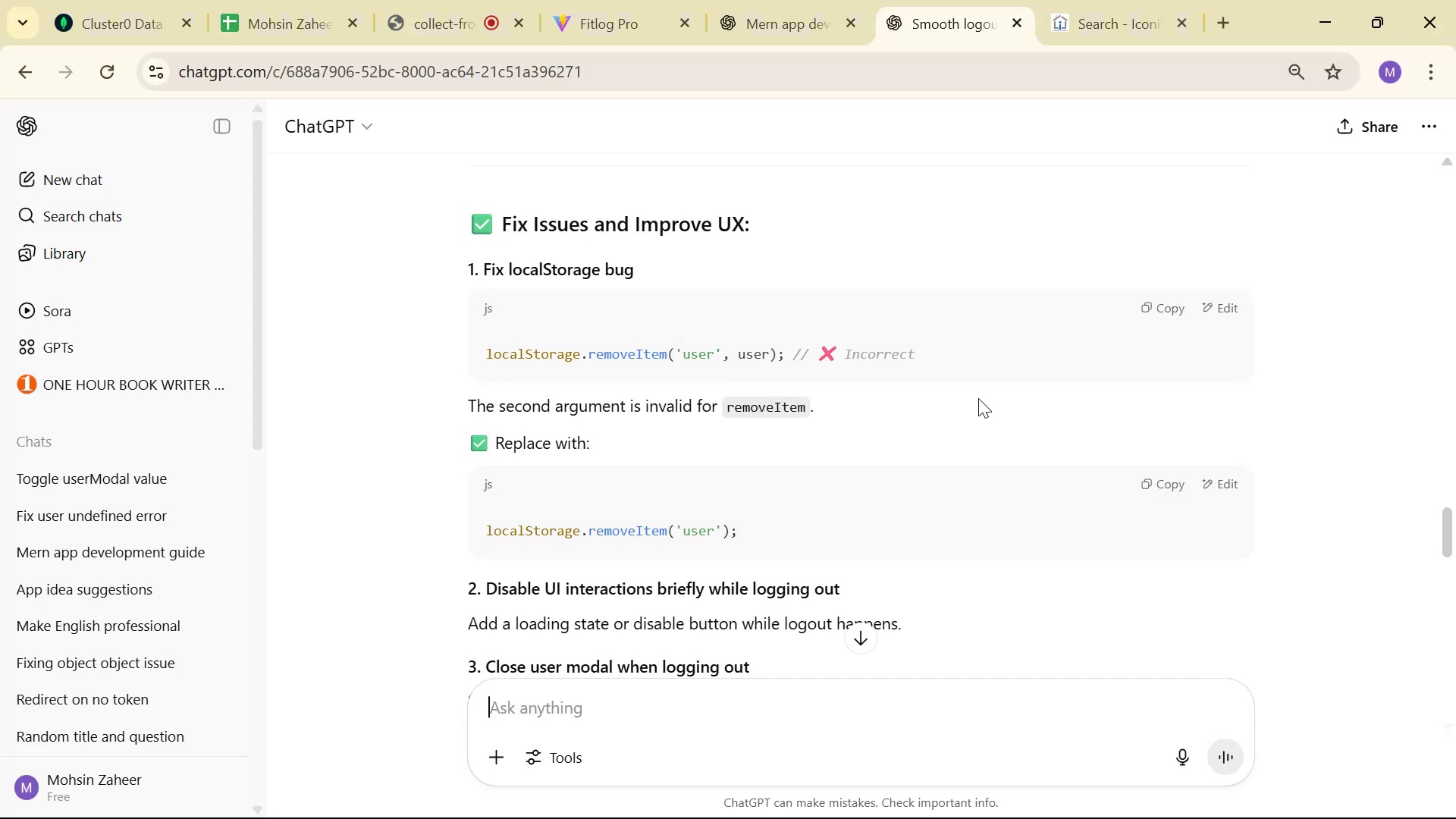 
scroll: coordinate [782, 455], scroll_direction: down, amount: 5.0
 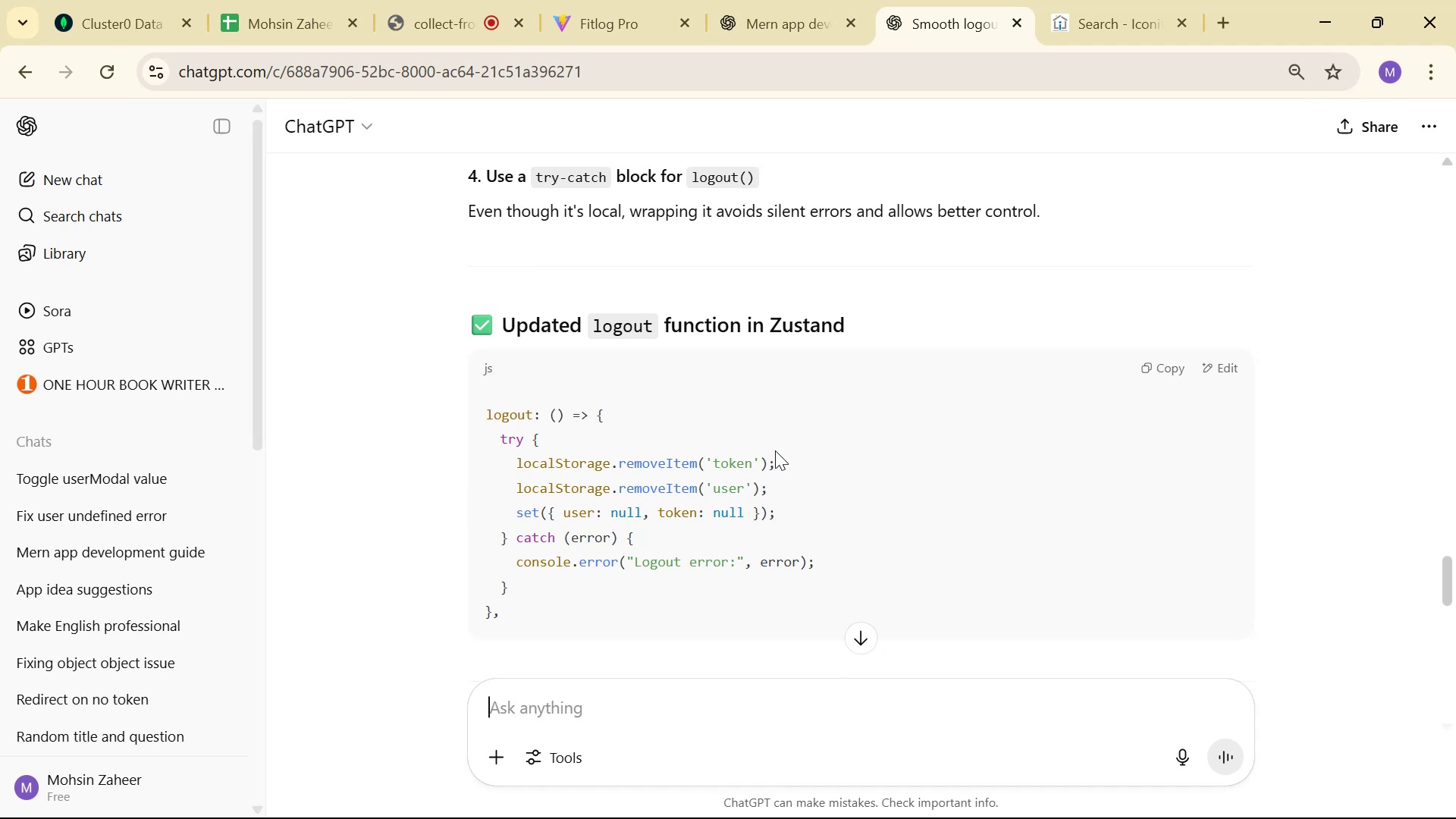 
left_click_drag(start_coordinate=[528, 595], to_coordinate=[474, 455])
 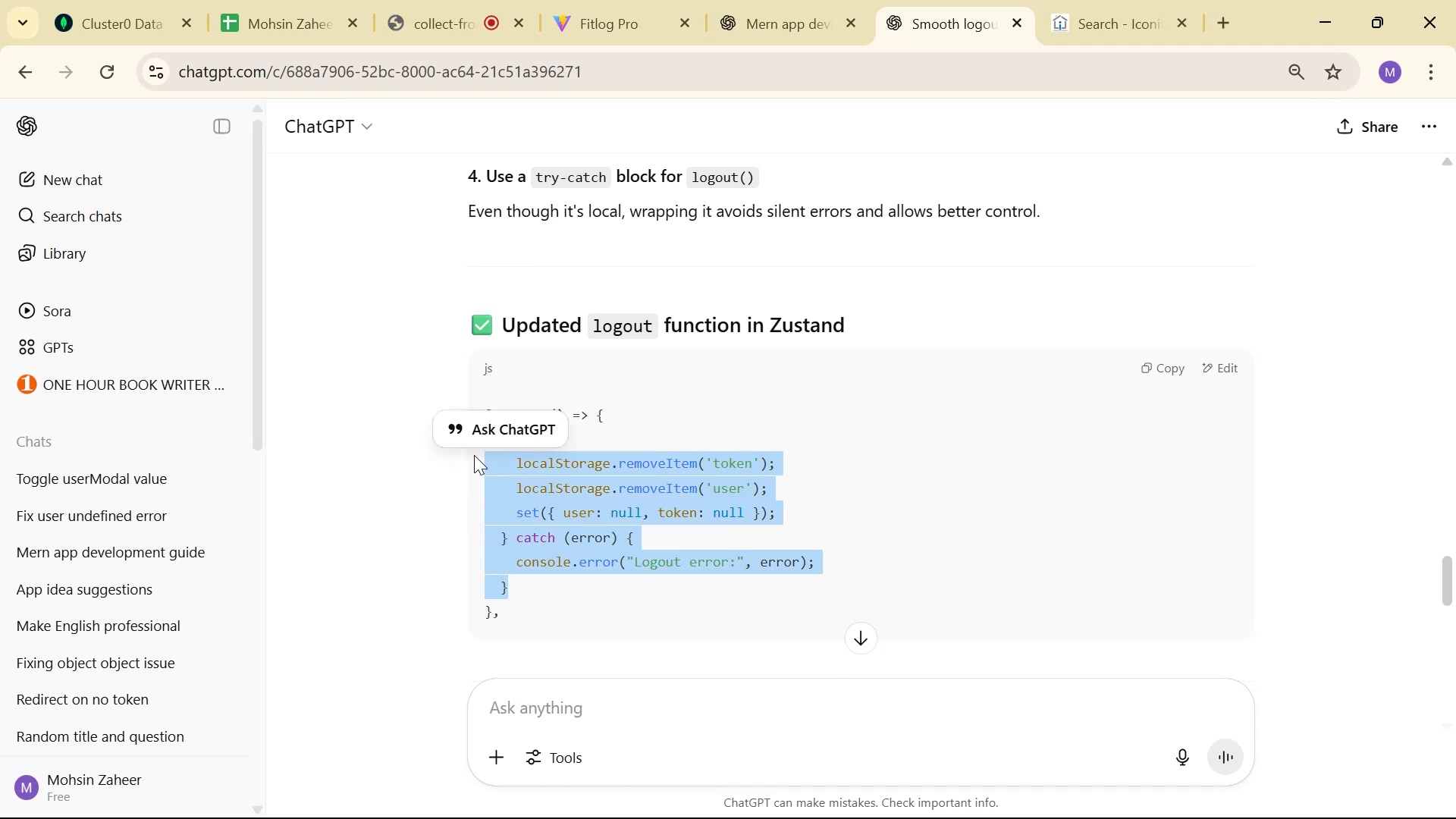 
key(Control+ControlLeft)
 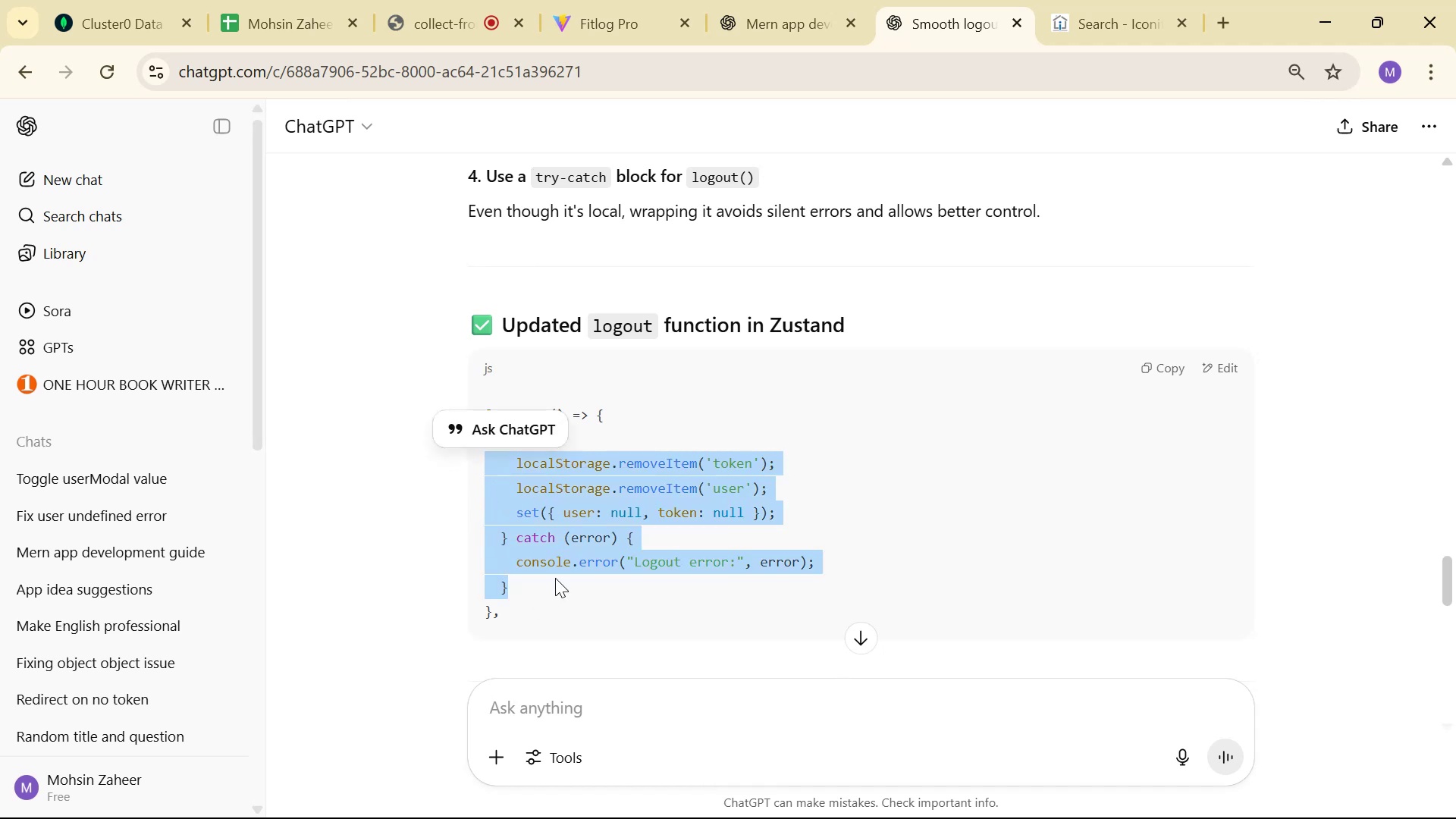 
left_click([563, 600])
 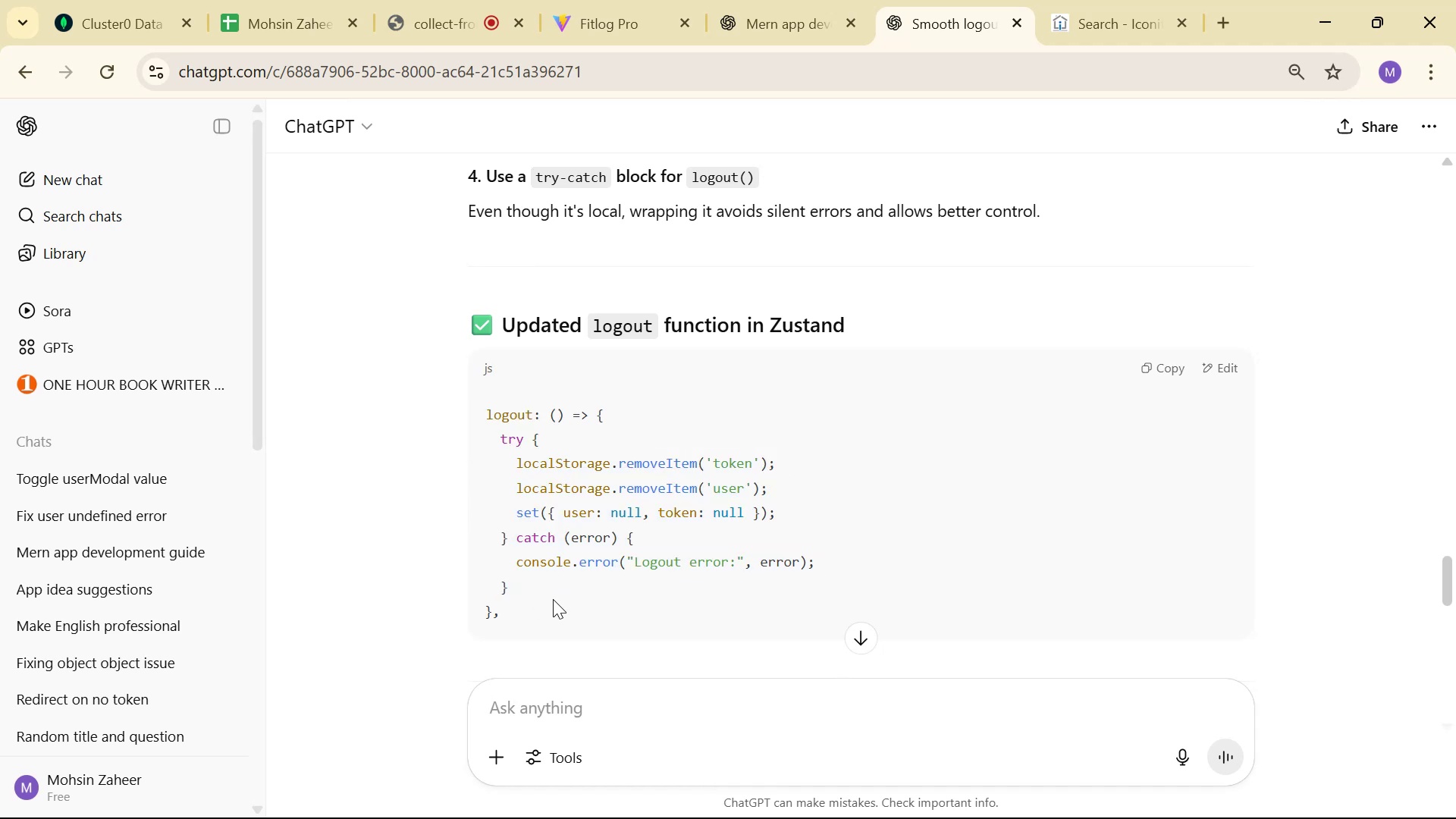 
left_click_drag(start_coordinate=[541, 595], to_coordinate=[466, 450])
 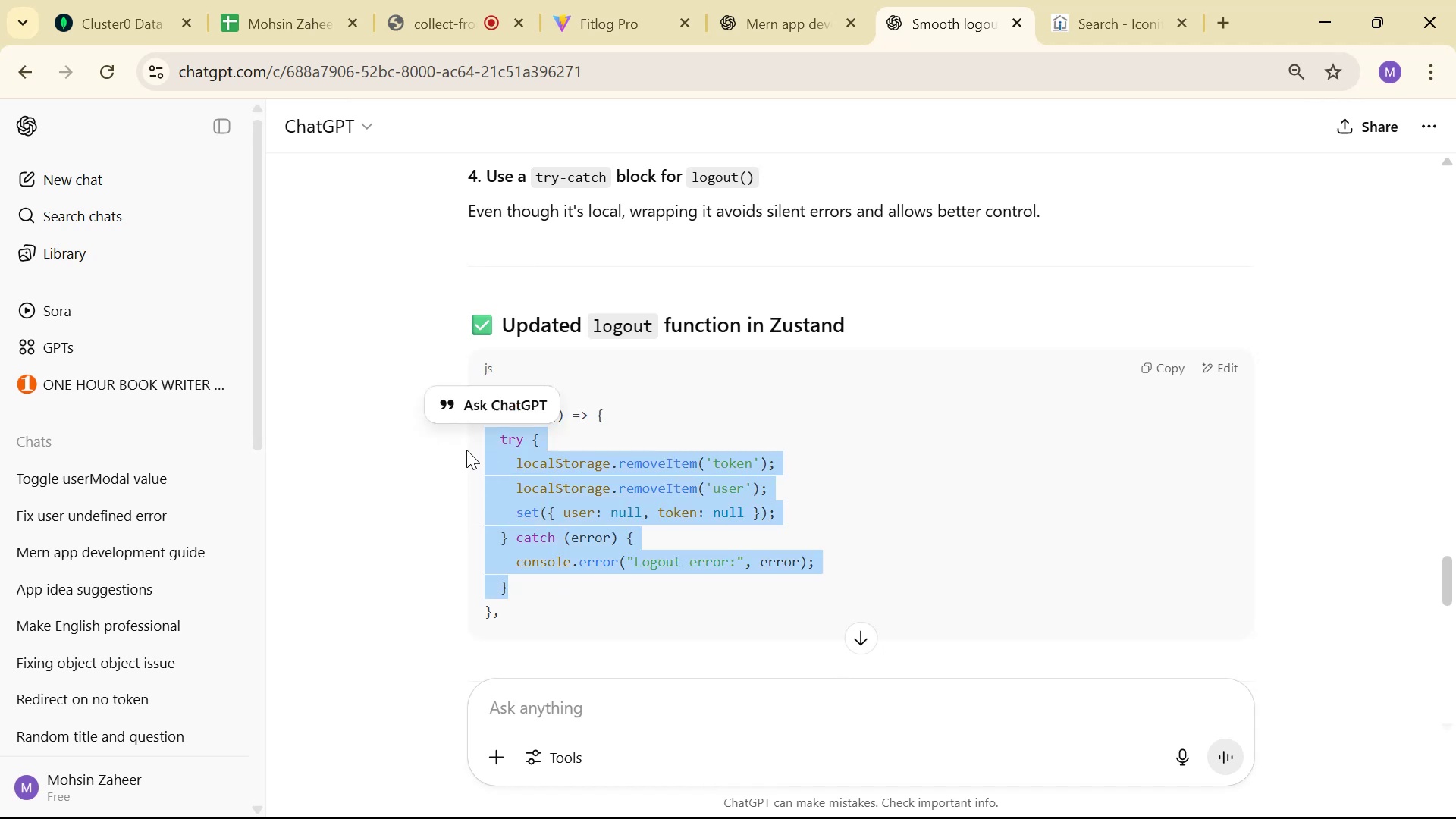 
key(Control+C)
 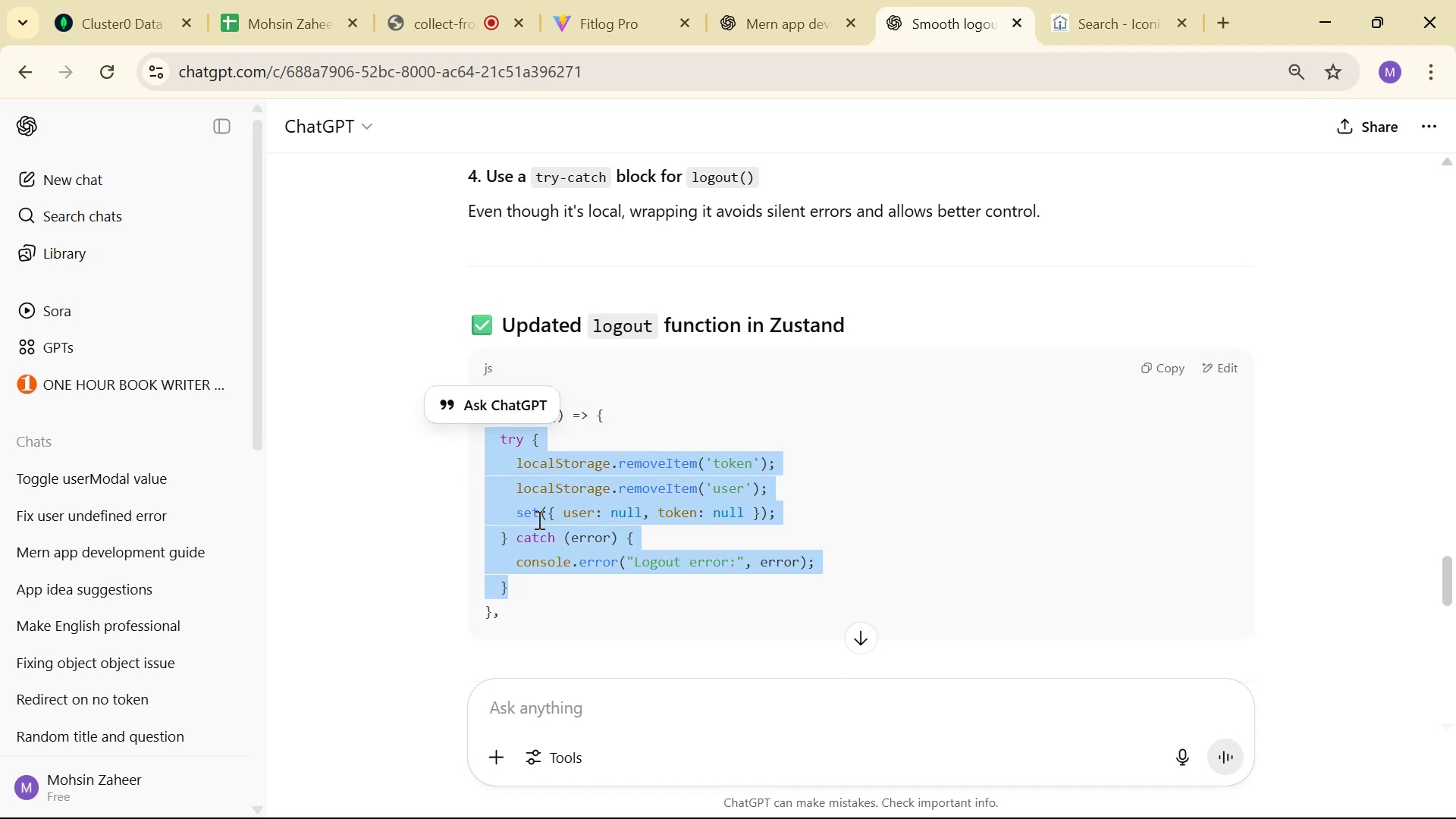 
key(Alt+AltLeft)
 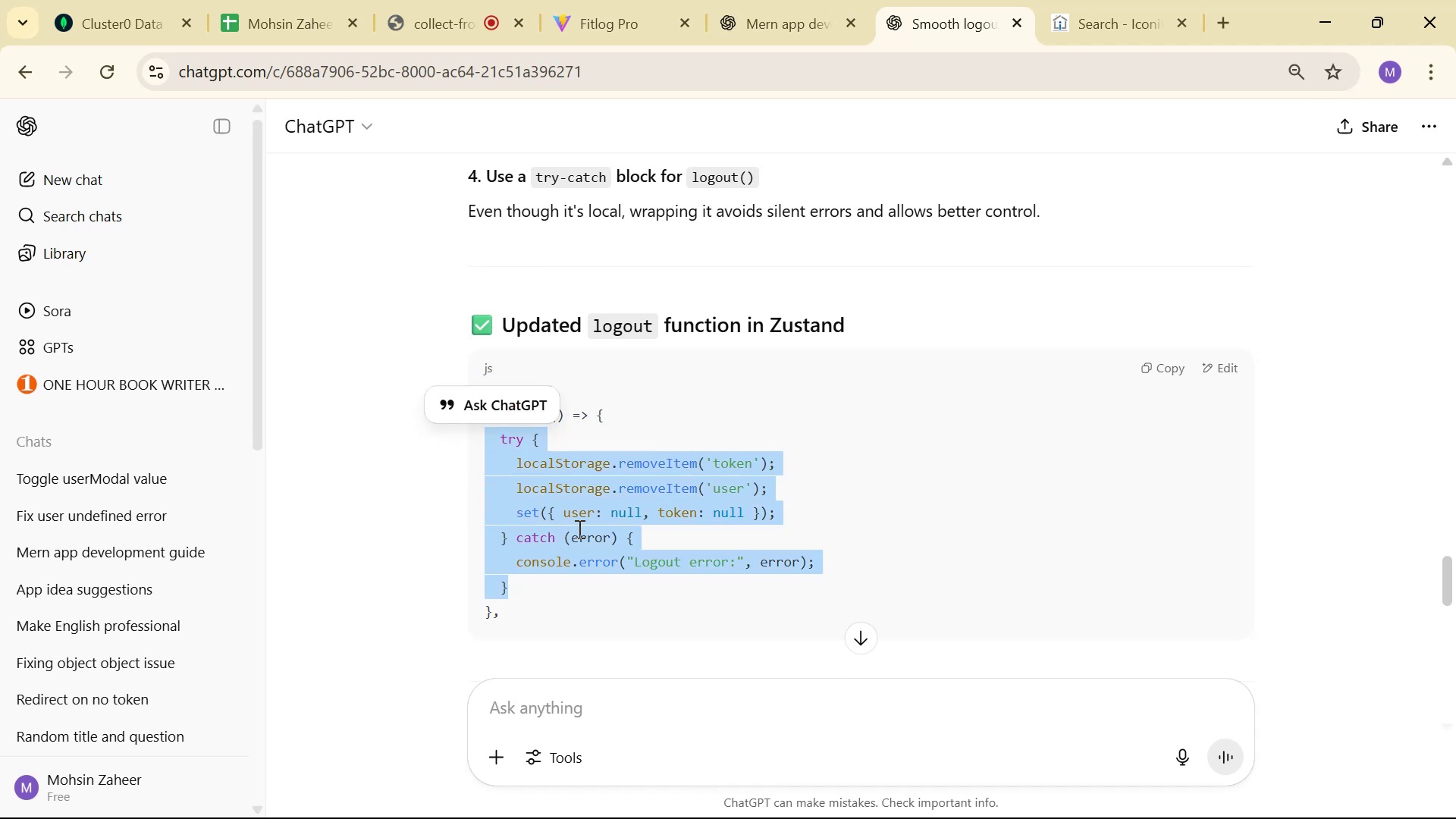 
key(Alt+Tab)
 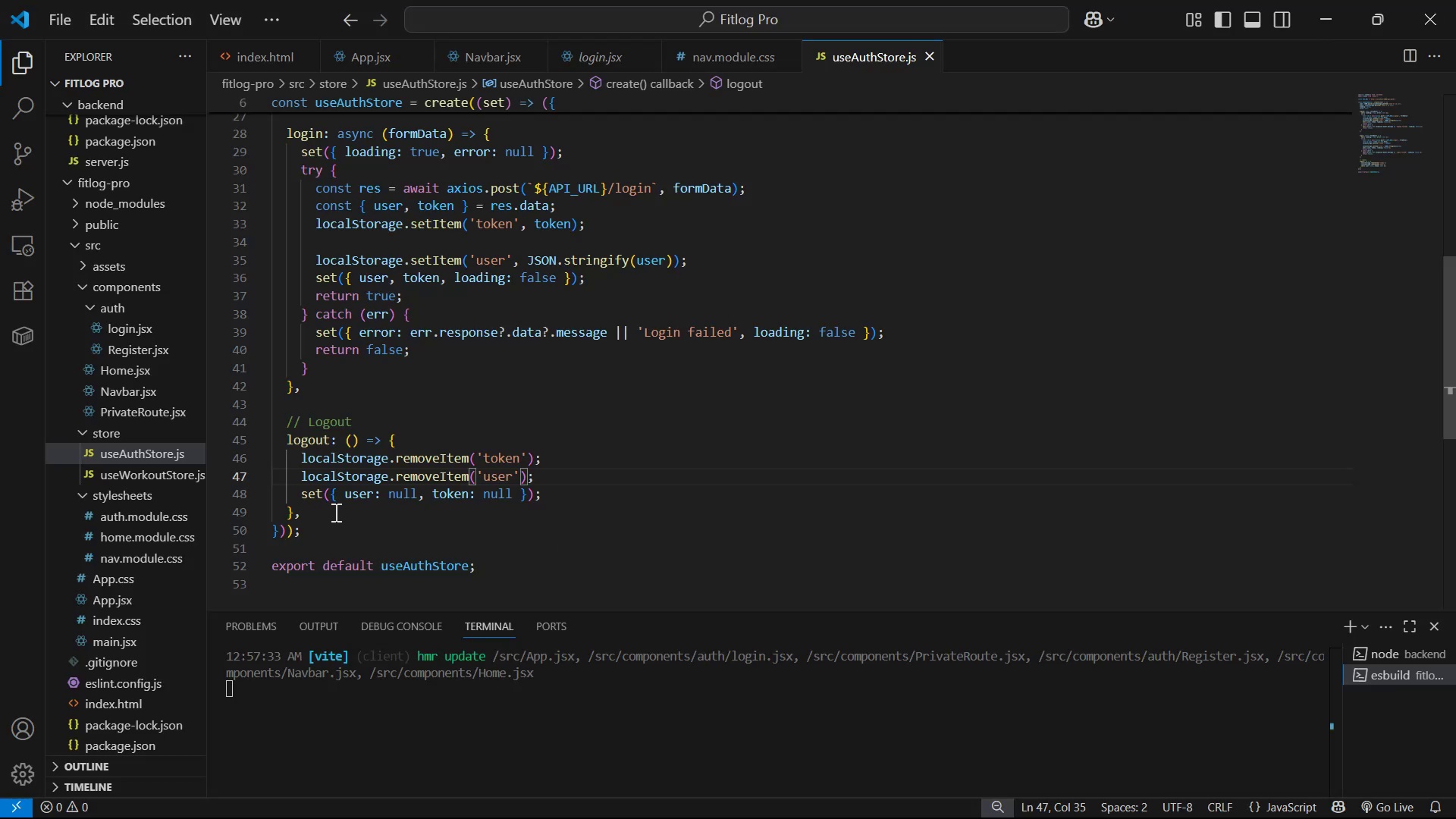 
left_click_drag(start_coordinate=[560, 497], to_coordinate=[301, 451])
 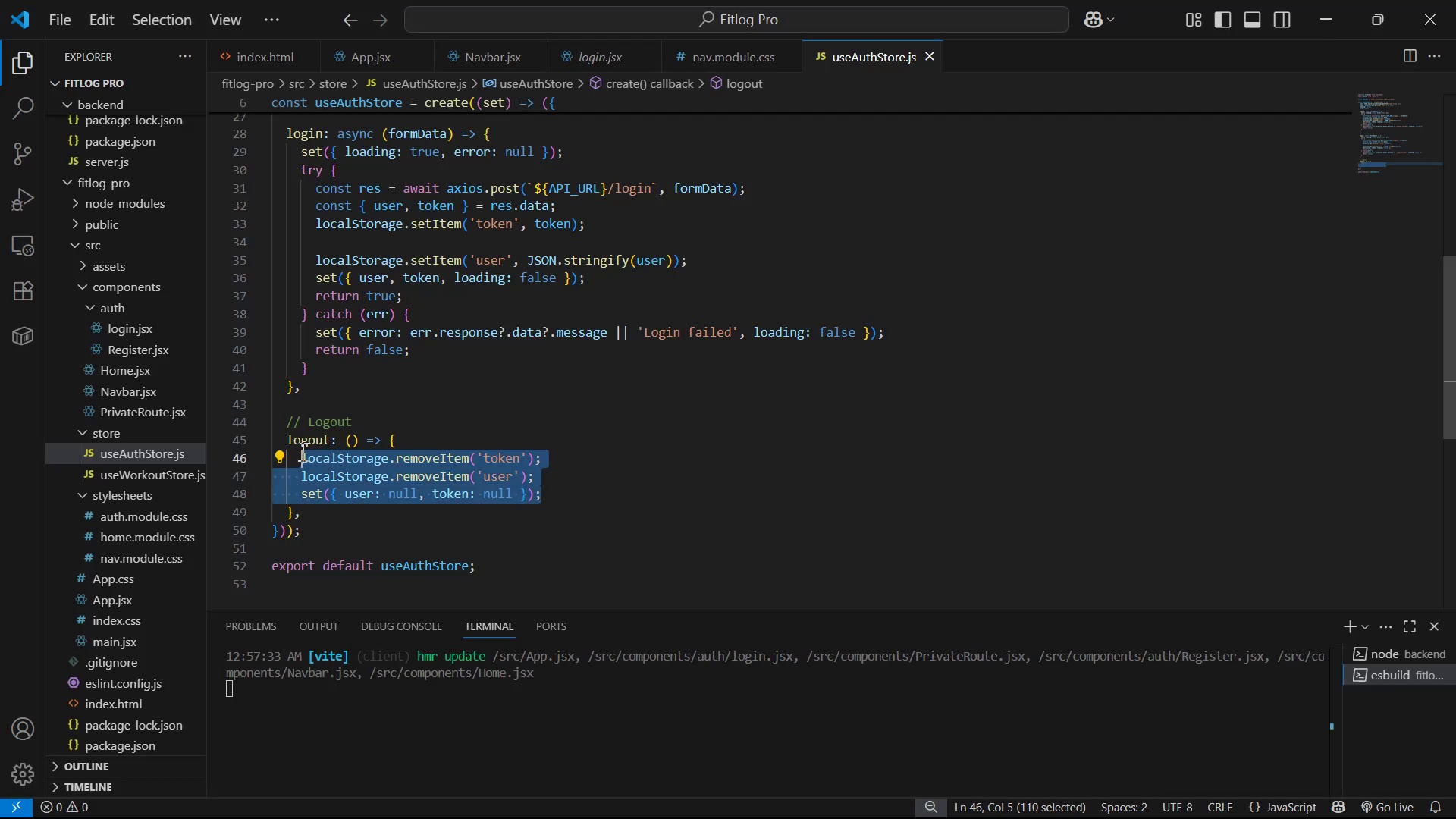 
key(Control+V)
 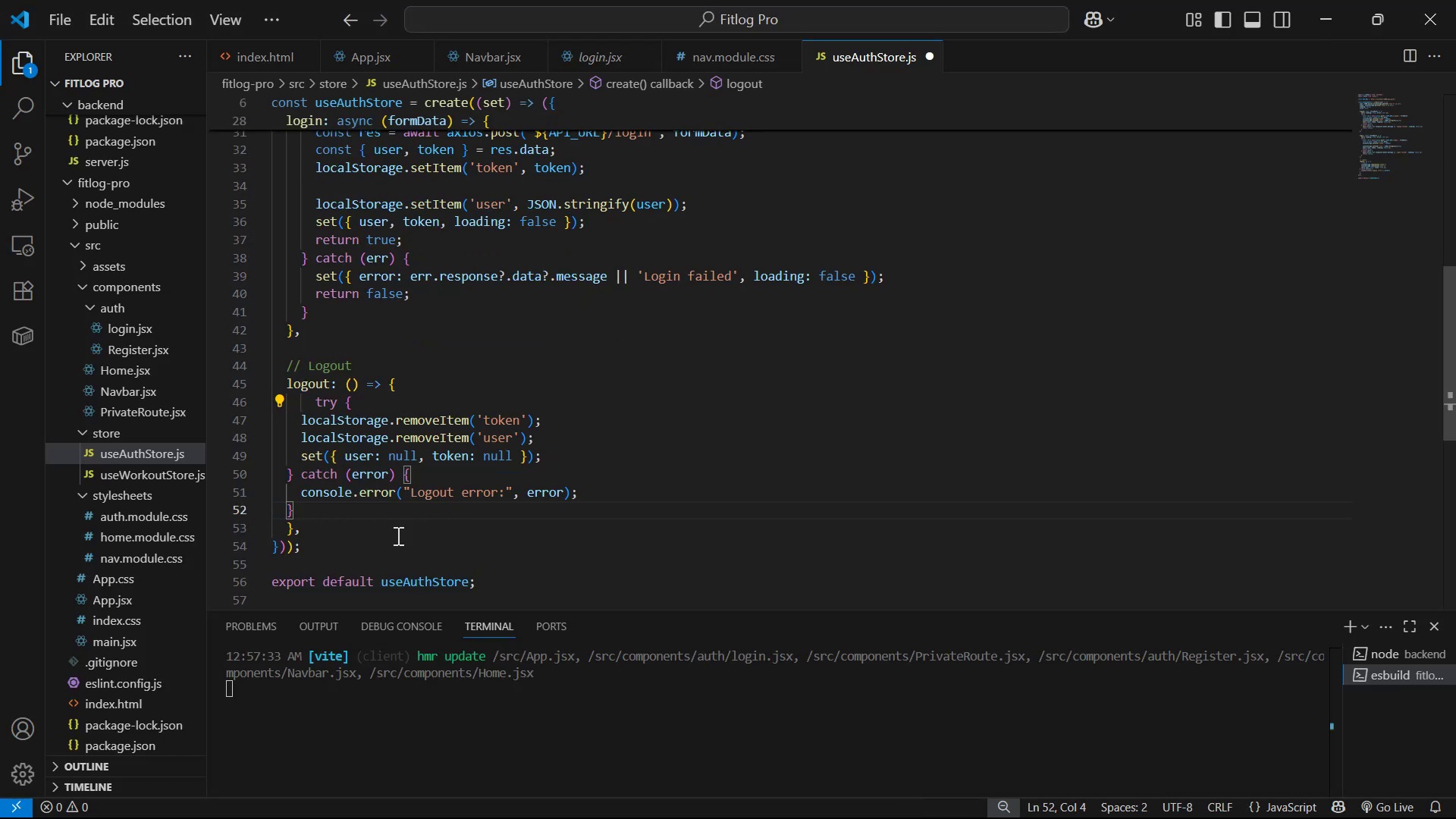 
left_click_drag(start_coordinate=[322, 516], to_coordinate=[285, 474])
 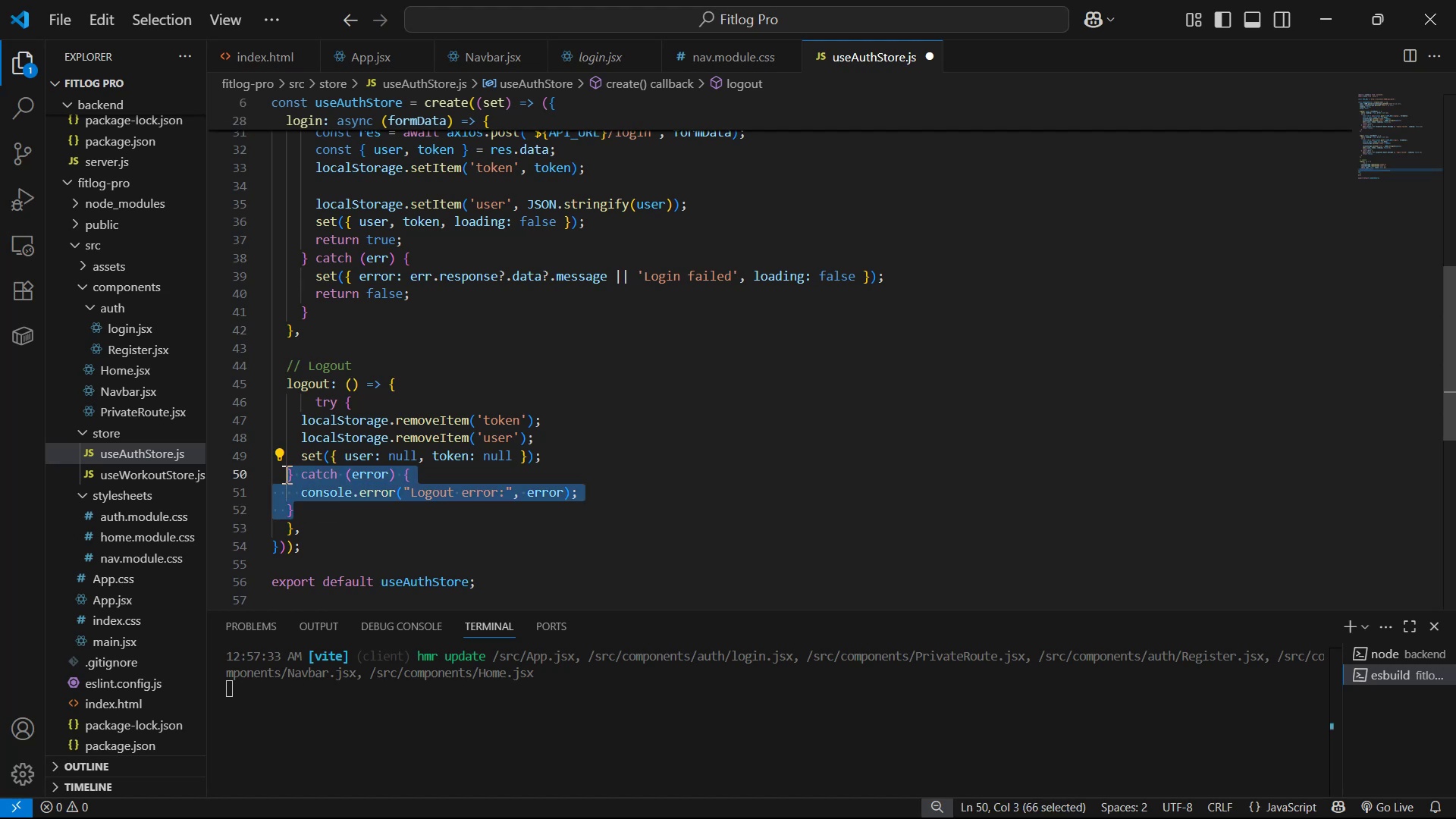 
key(Tab)
 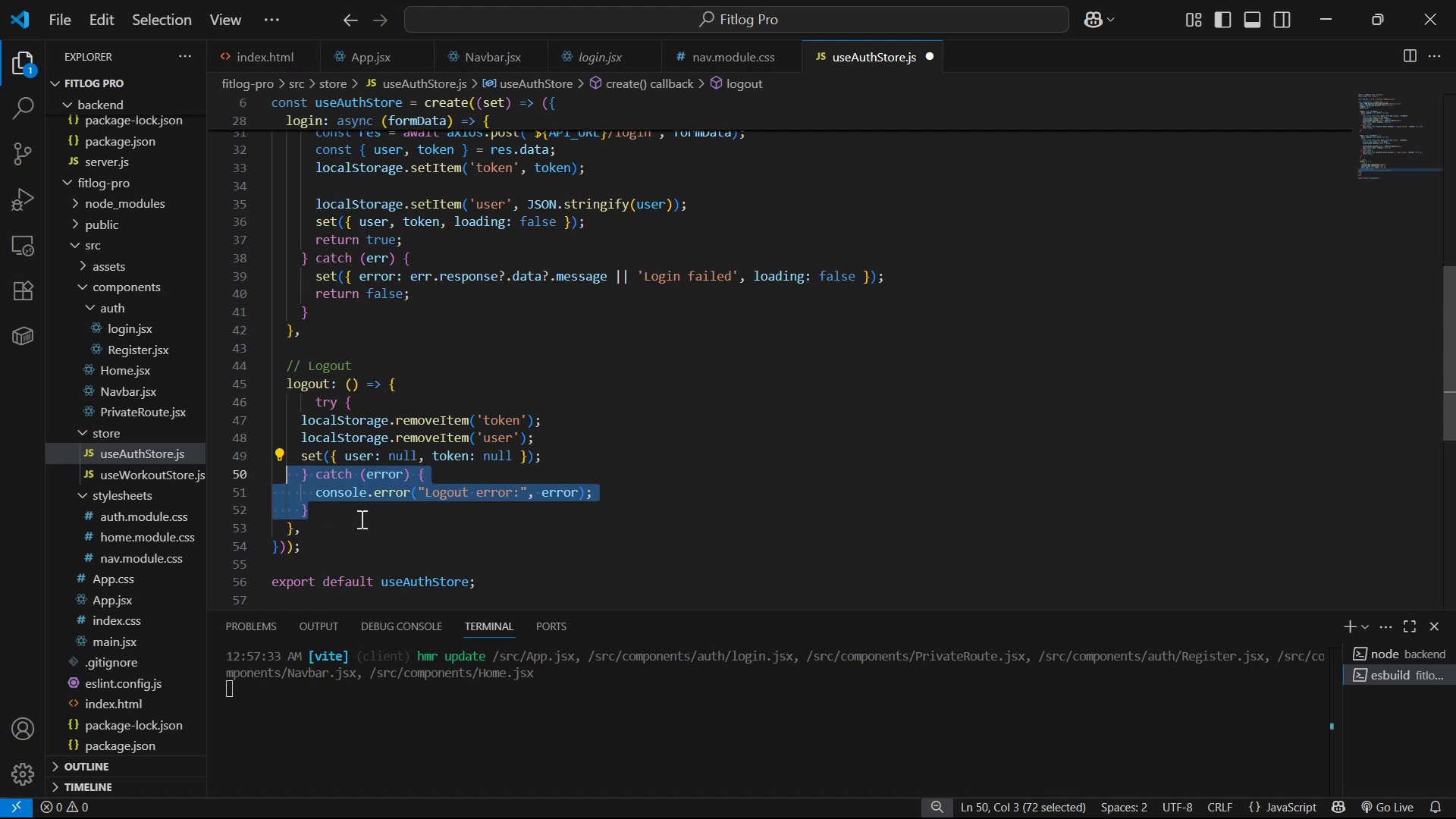 
left_click_drag(start_coordinate=[353, 515], to_coordinate=[293, 427])
 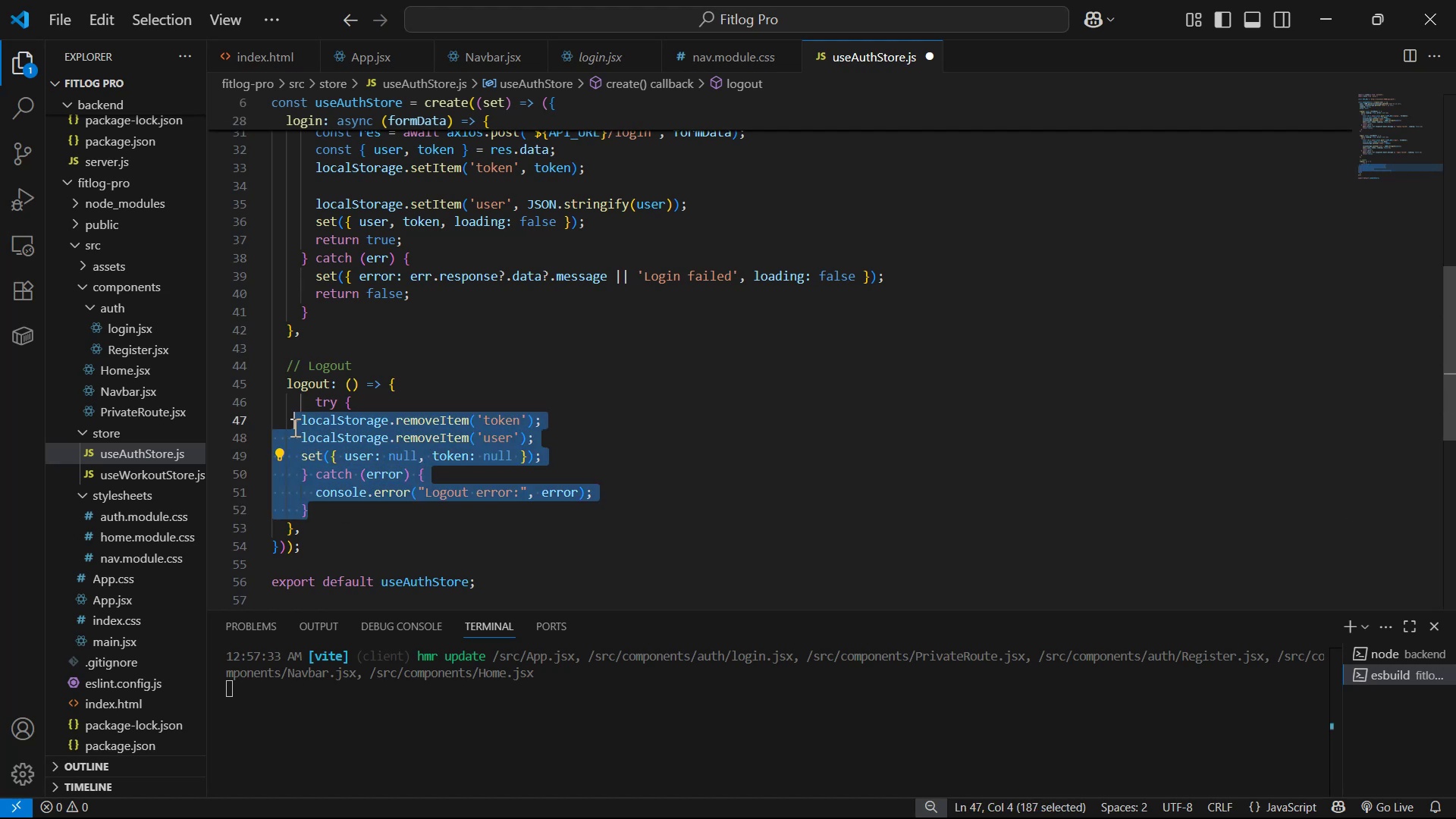 
key(Tab)
 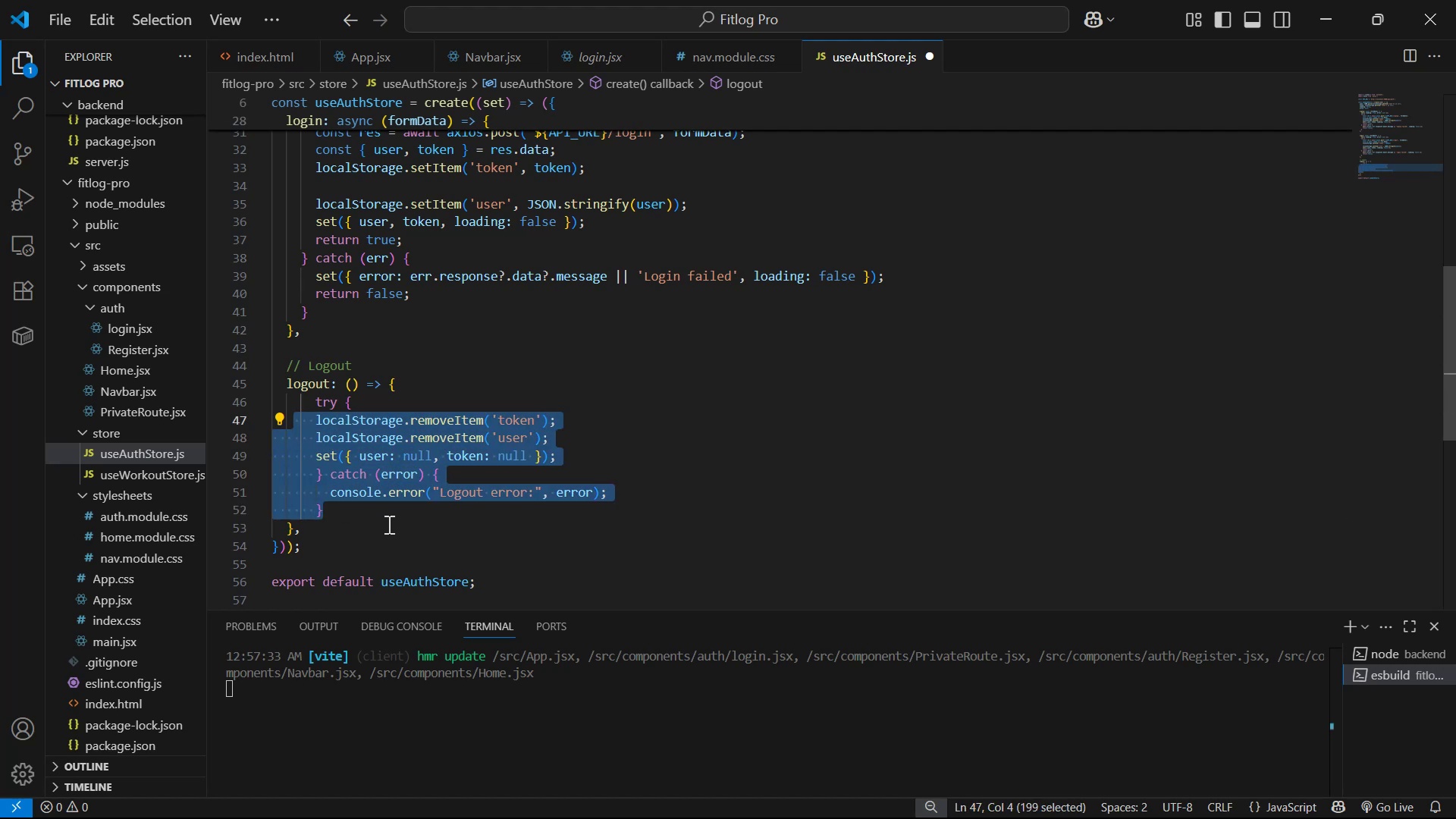 
key(Control+S)
 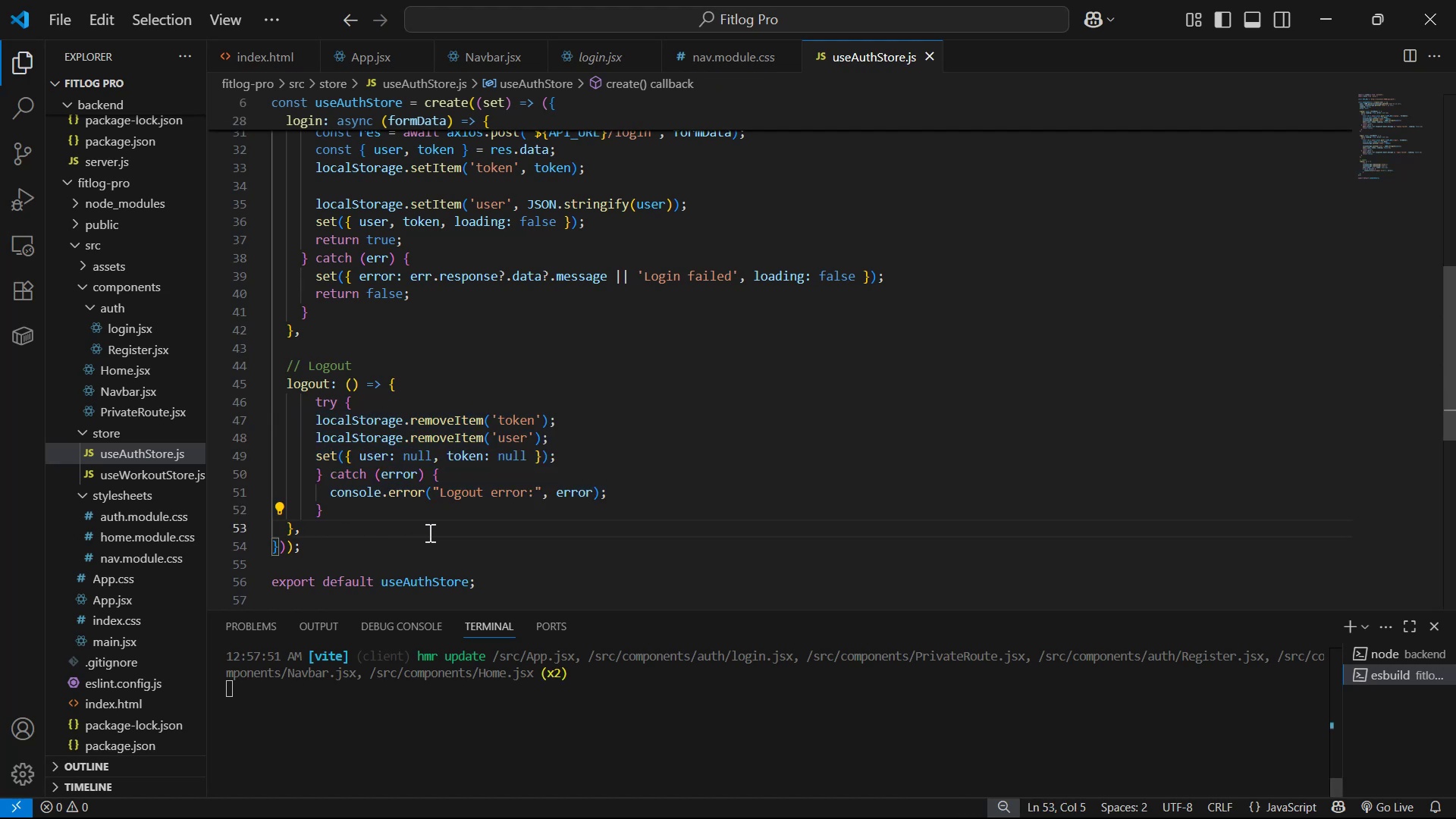 
key(Alt+AltLeft)
 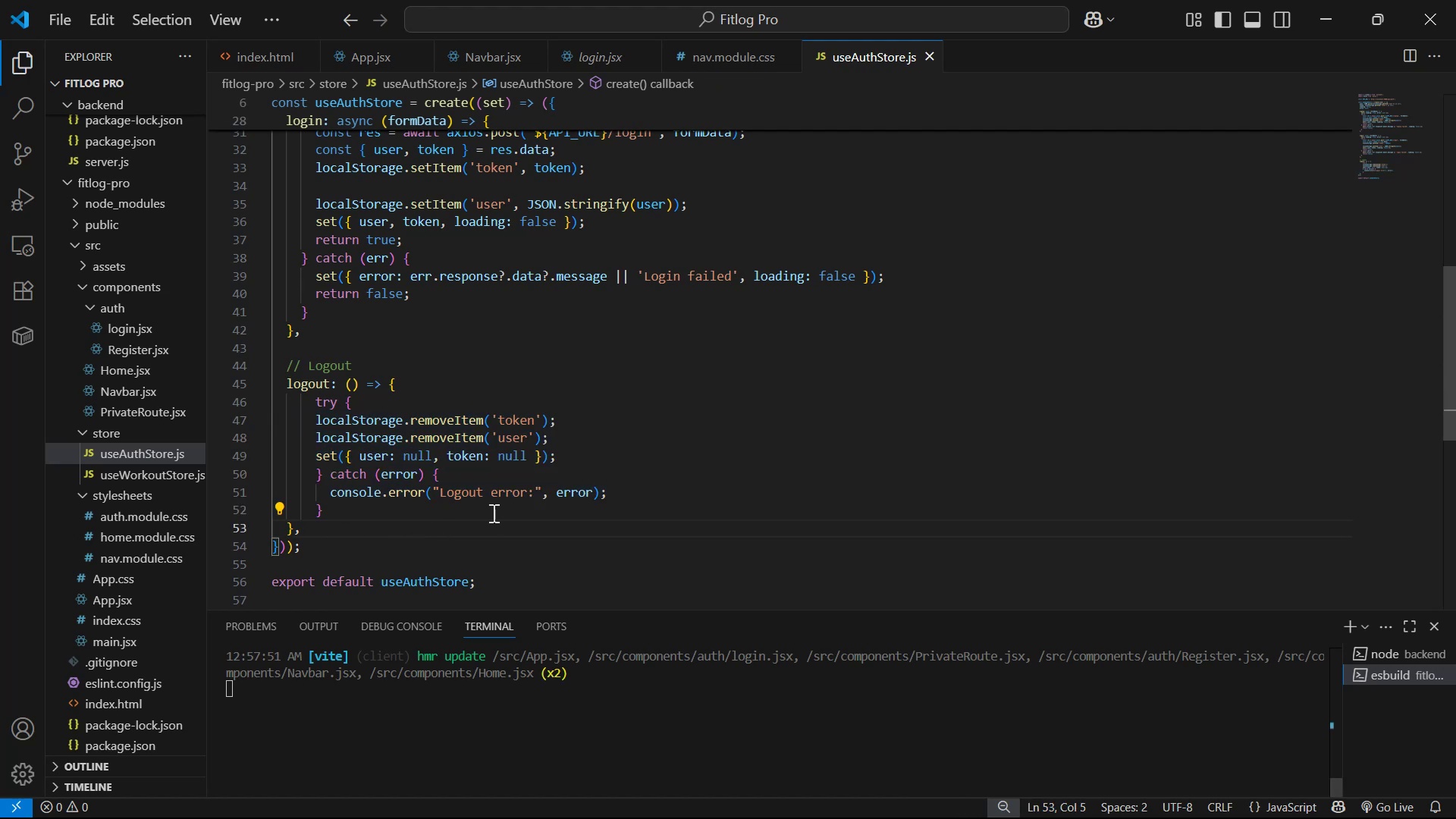 
key(Alt+Tab)
 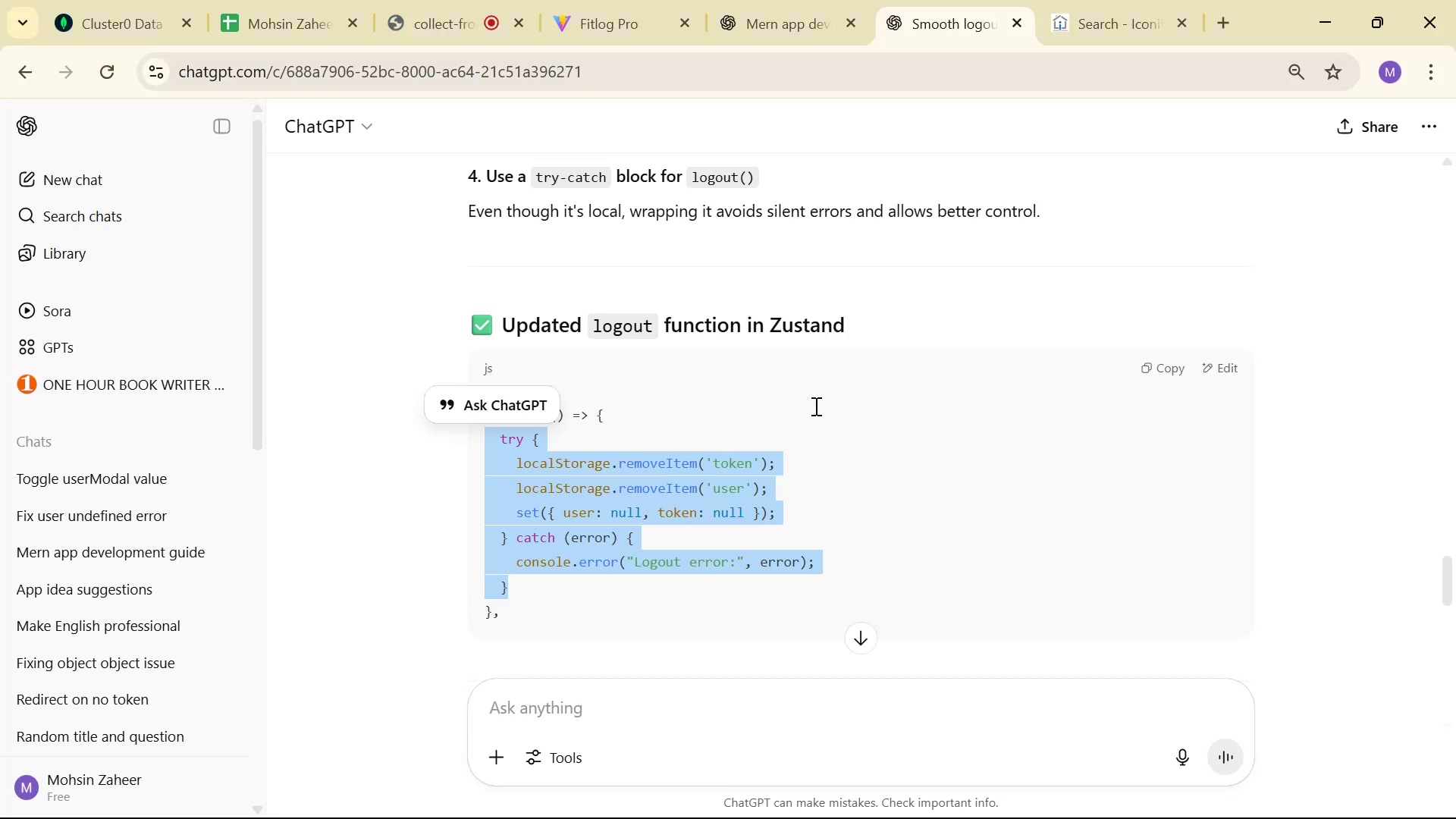 
scroll: coordinate [709, 544], scroll_direction: down, amount: 4.0
 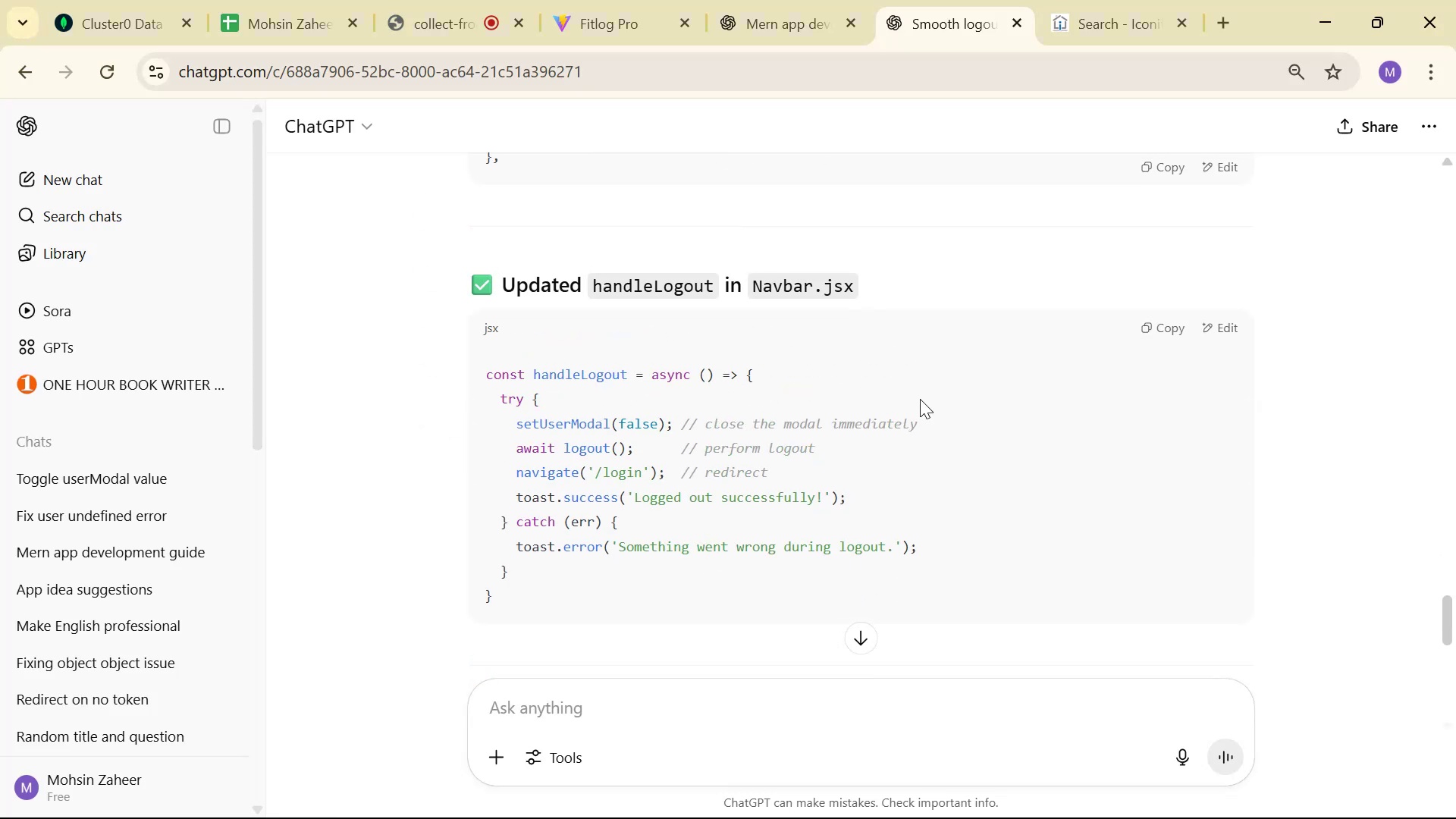 
left_click([1153, 326])
 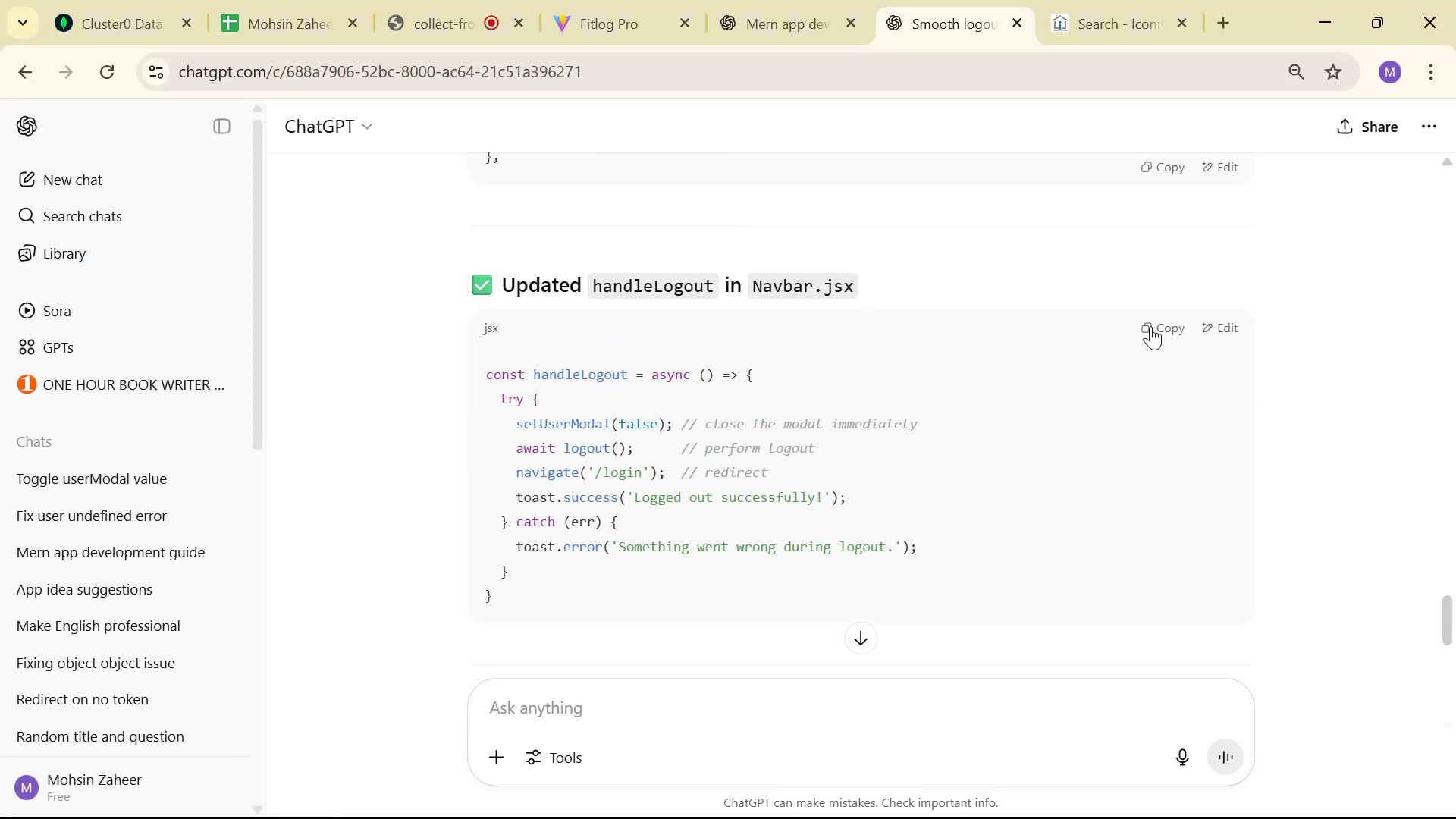 
key(Alt+AltLeft)
 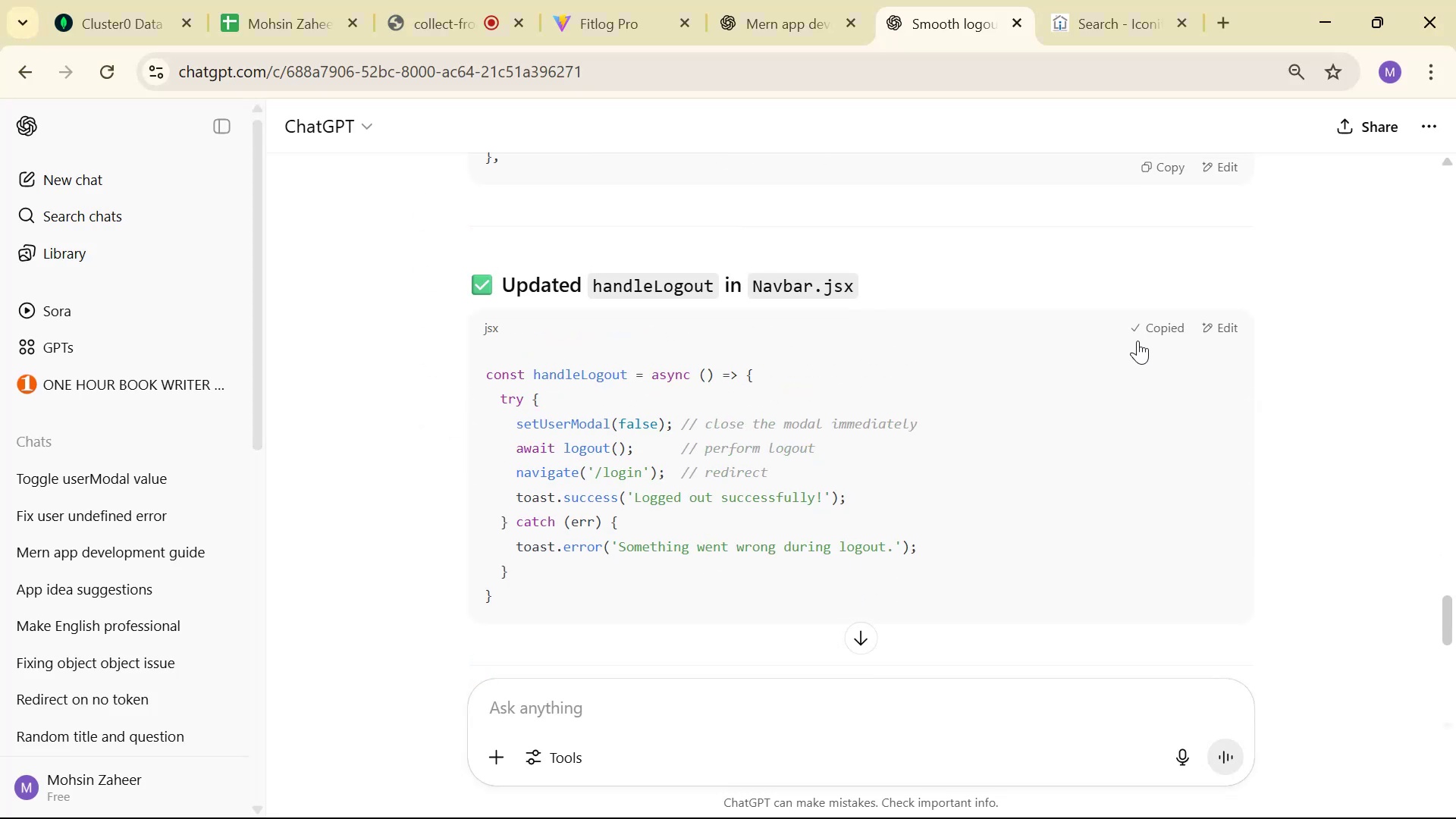 
key(Alt+Tab)
 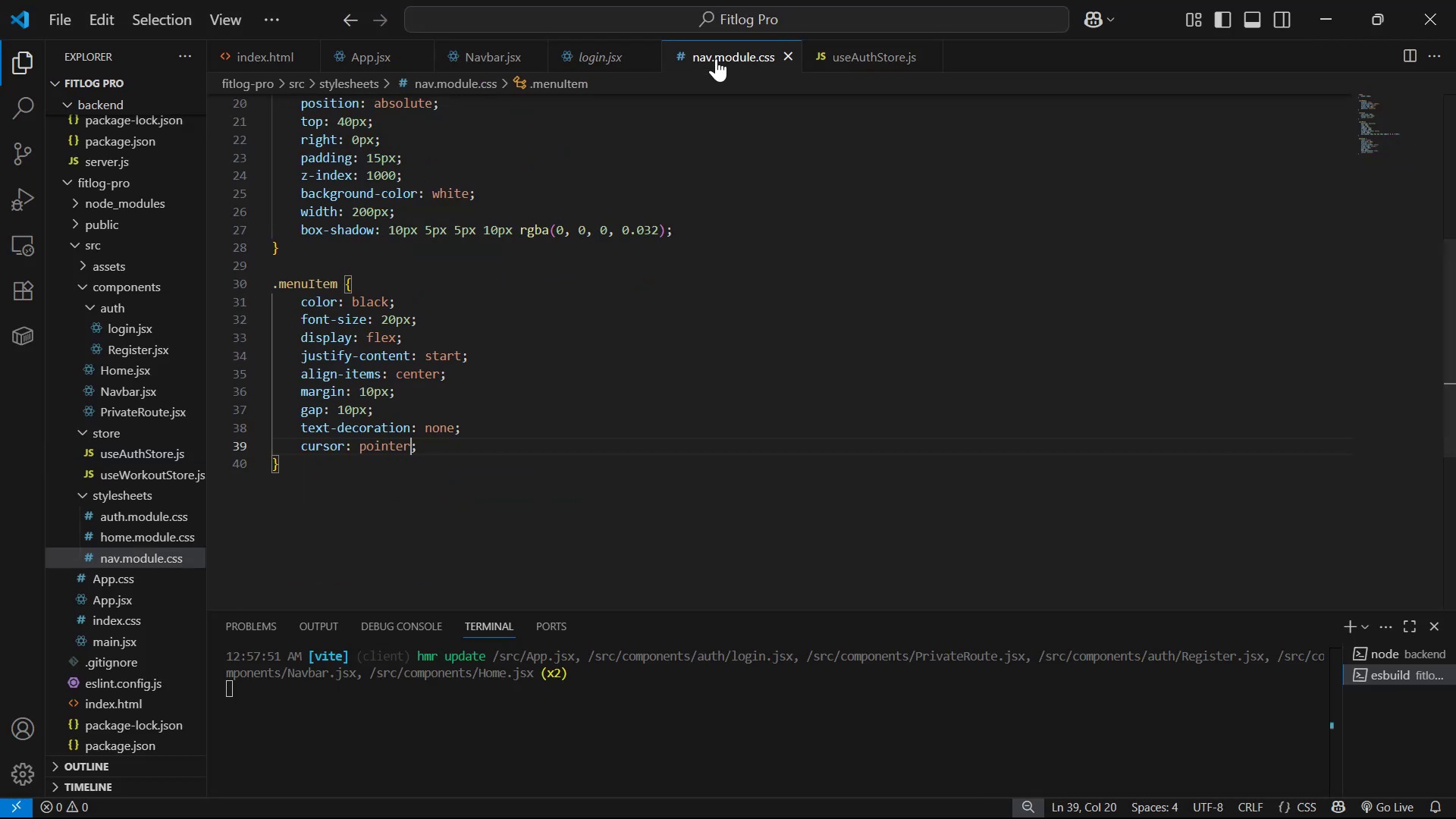 
left_click([596, 57])
 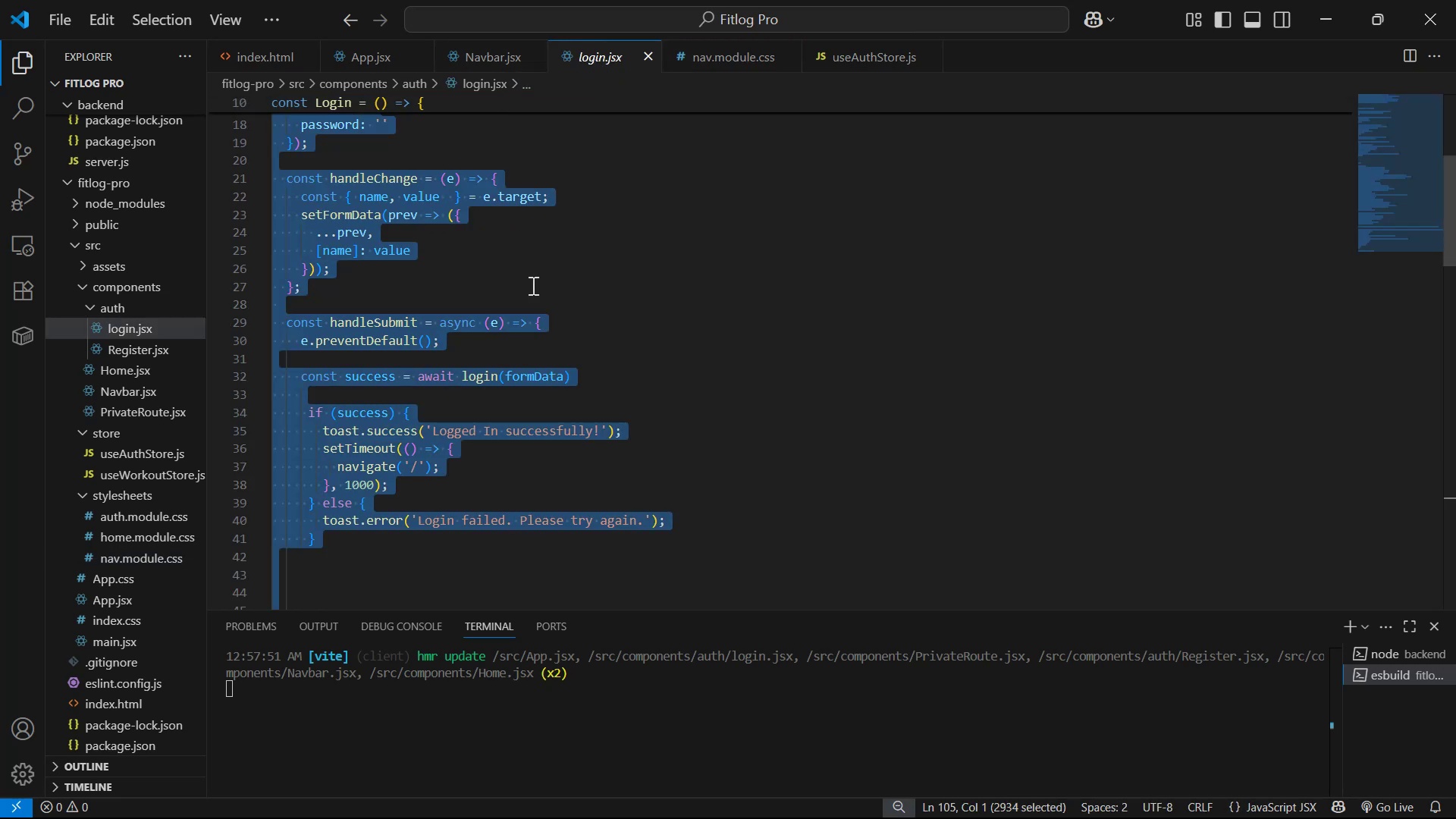 
left_click([489, 50])
 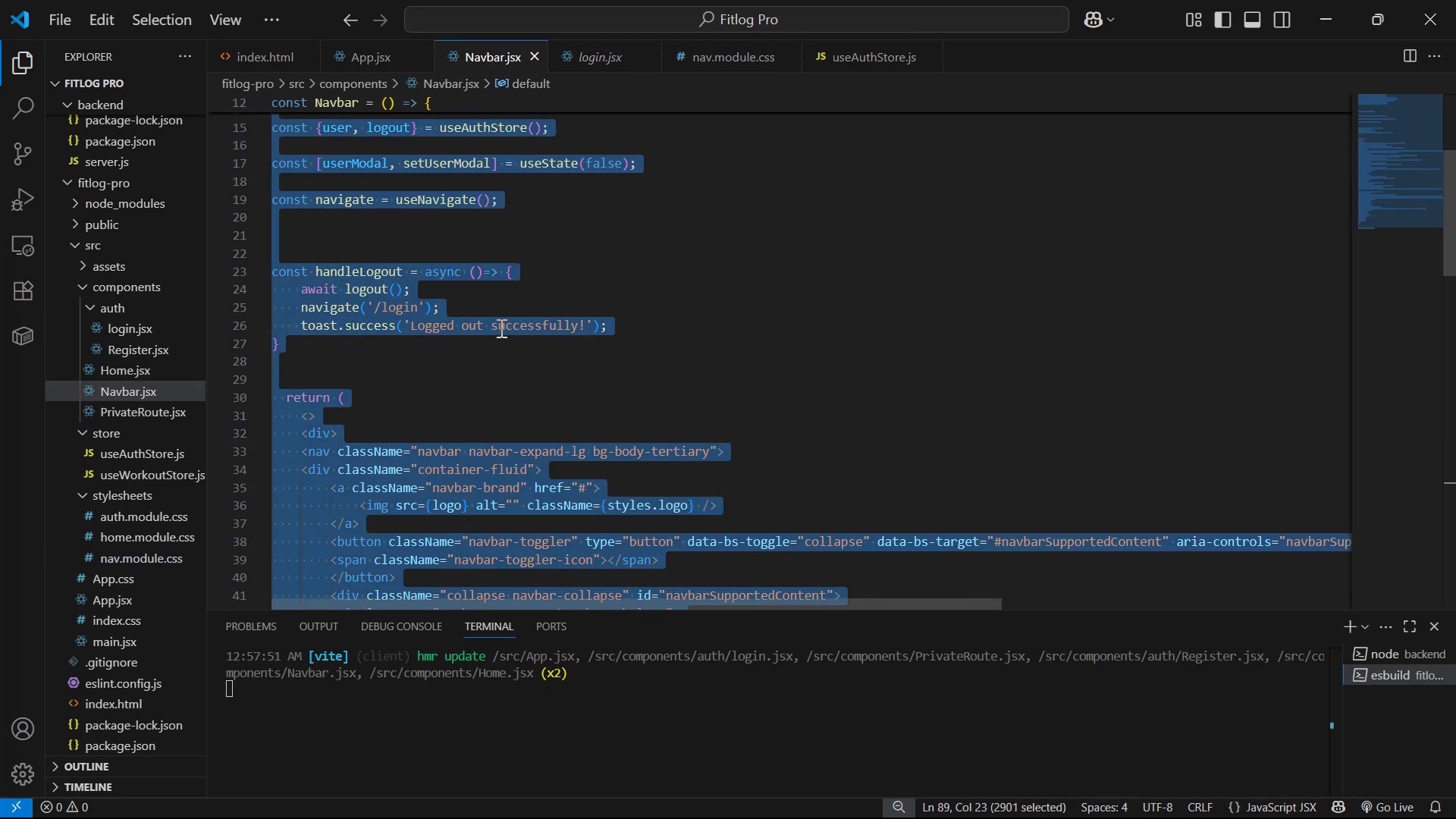 
double_click([320, 336])
 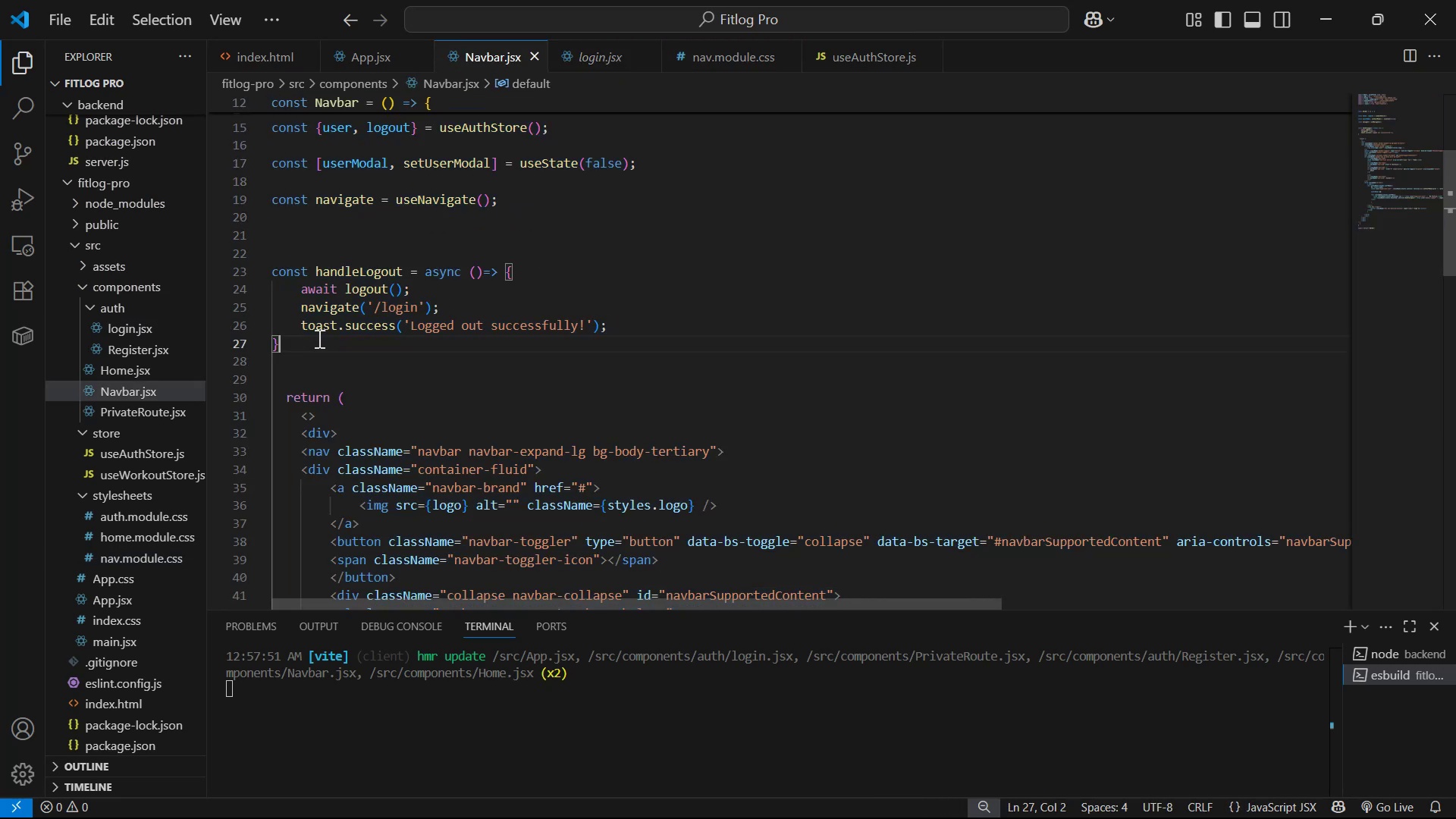 
left_click_drag(start_coordinate=[307, 344], to_coordinate=[212, 271])
 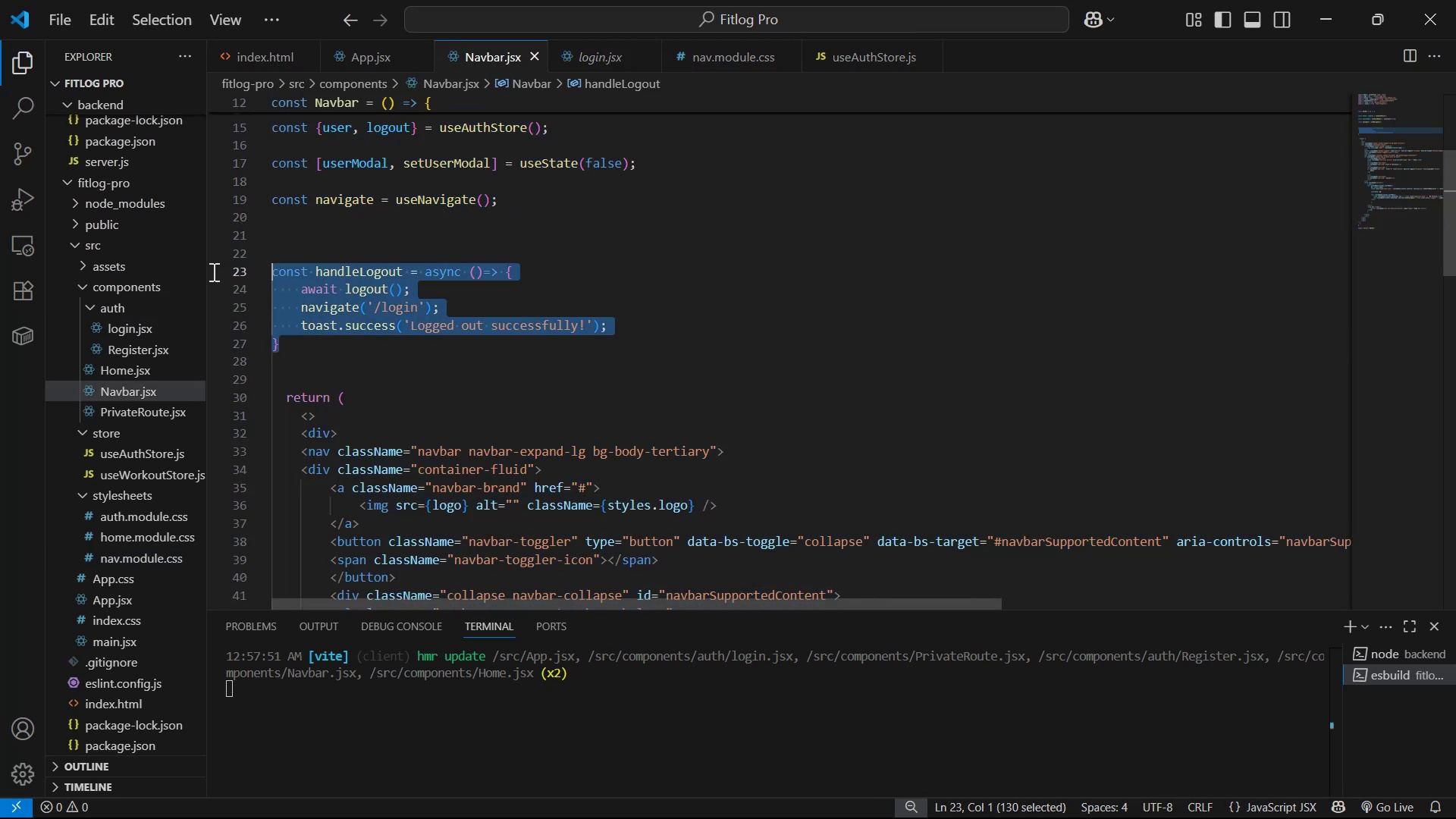 
key(Control+V)
 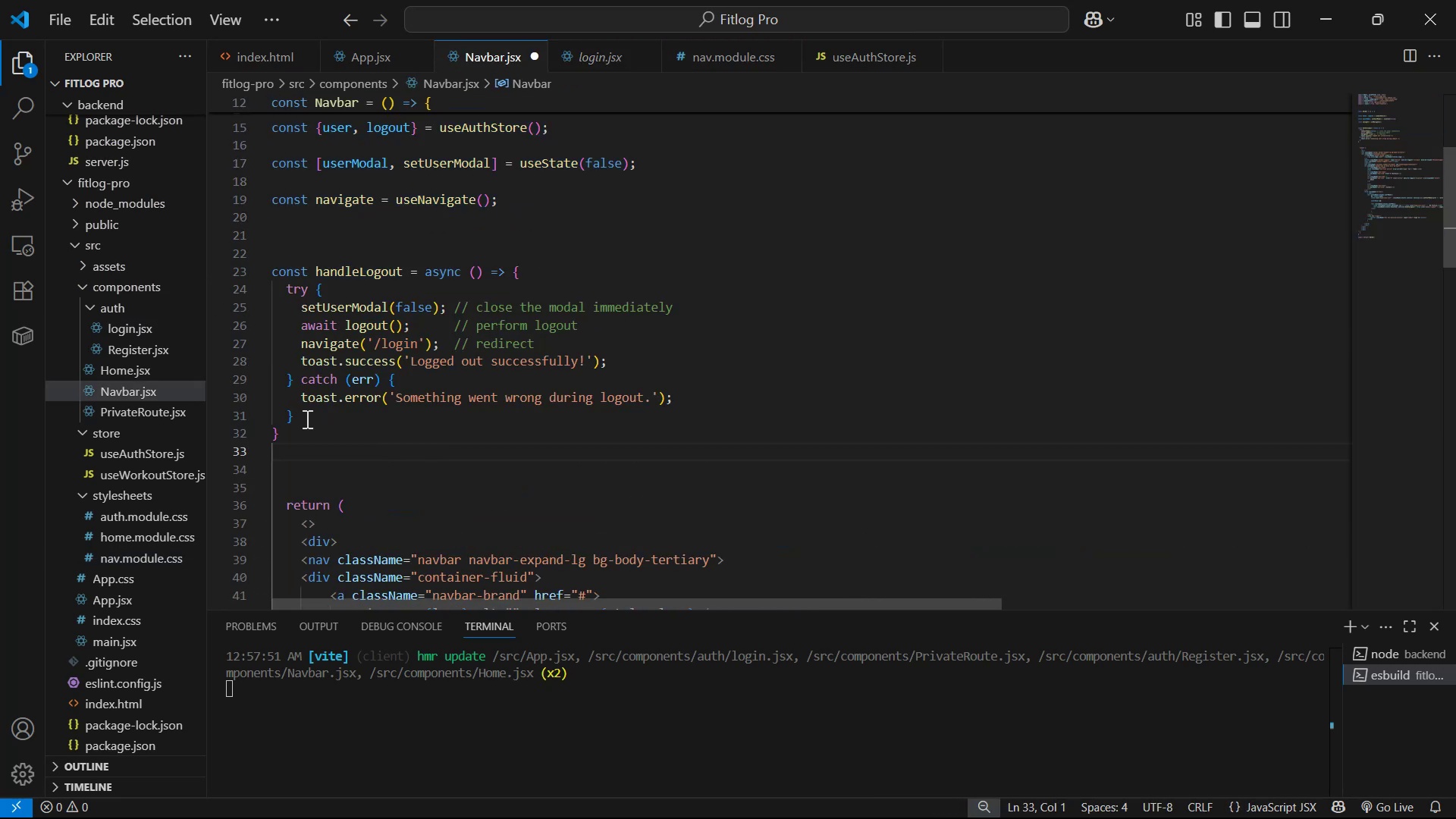 
wait(5.56)
 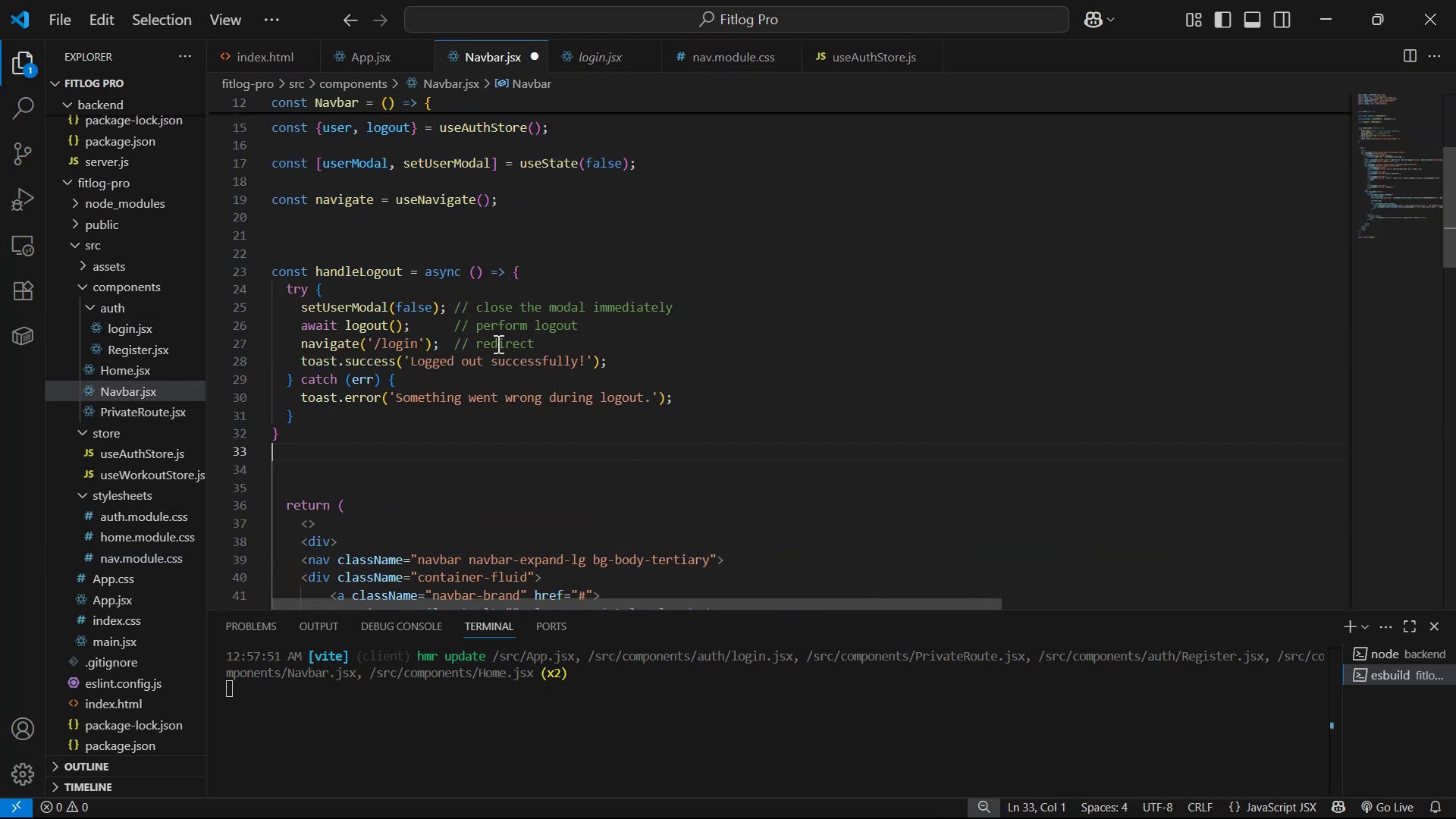 
key(Control+S)
 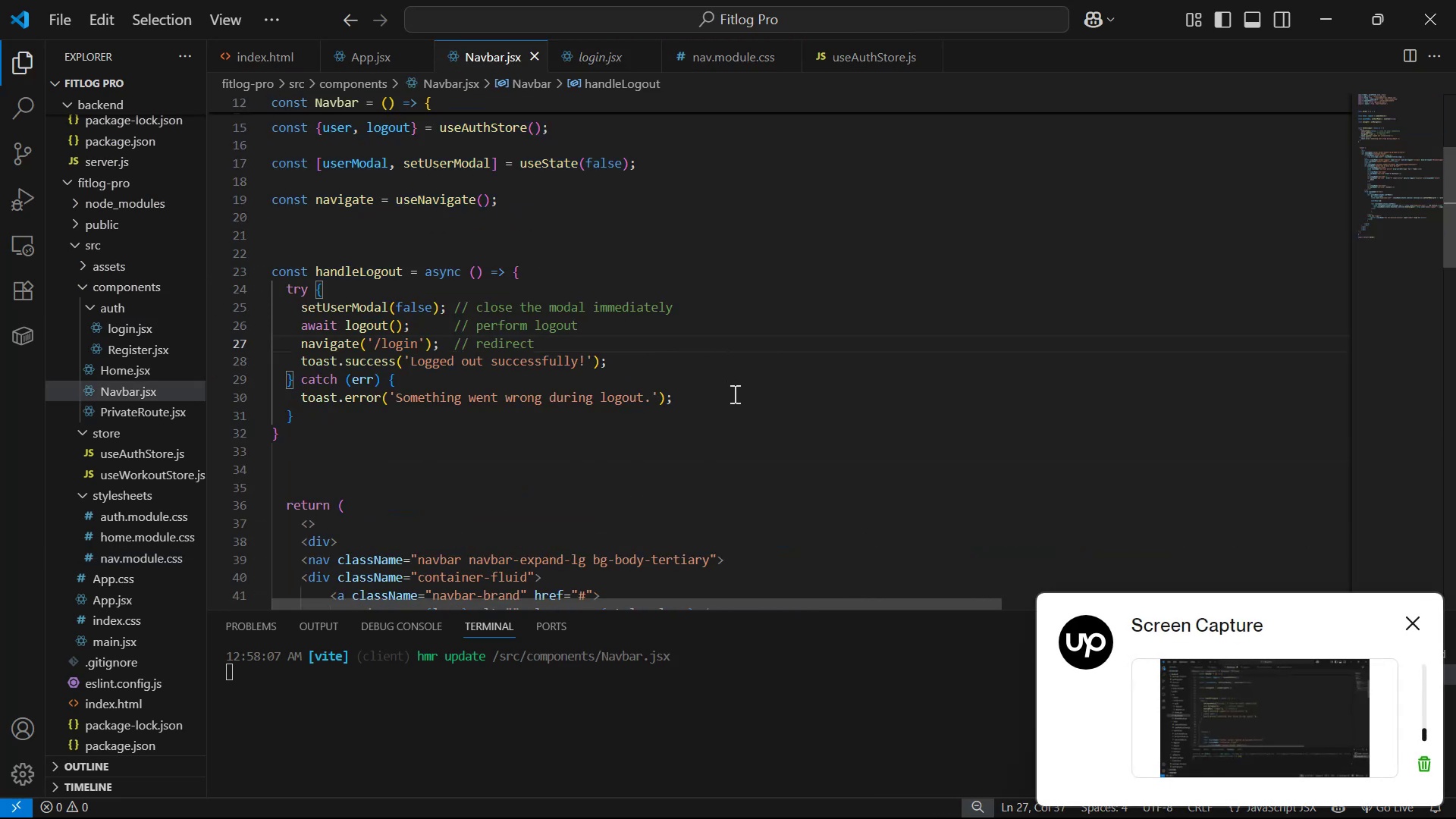 
key(Alt+AltLeft)
 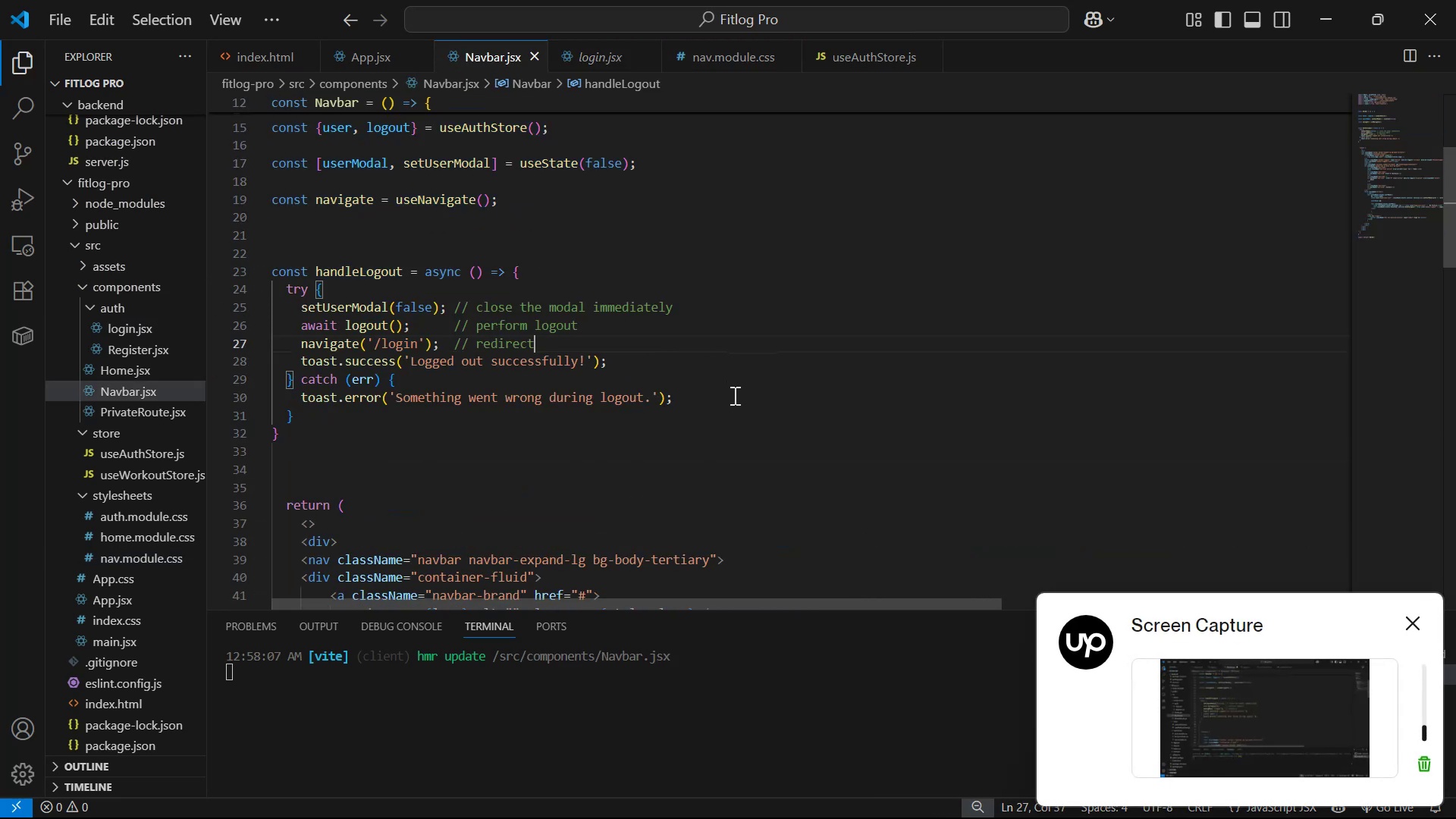 
key(Alt+Tab)
 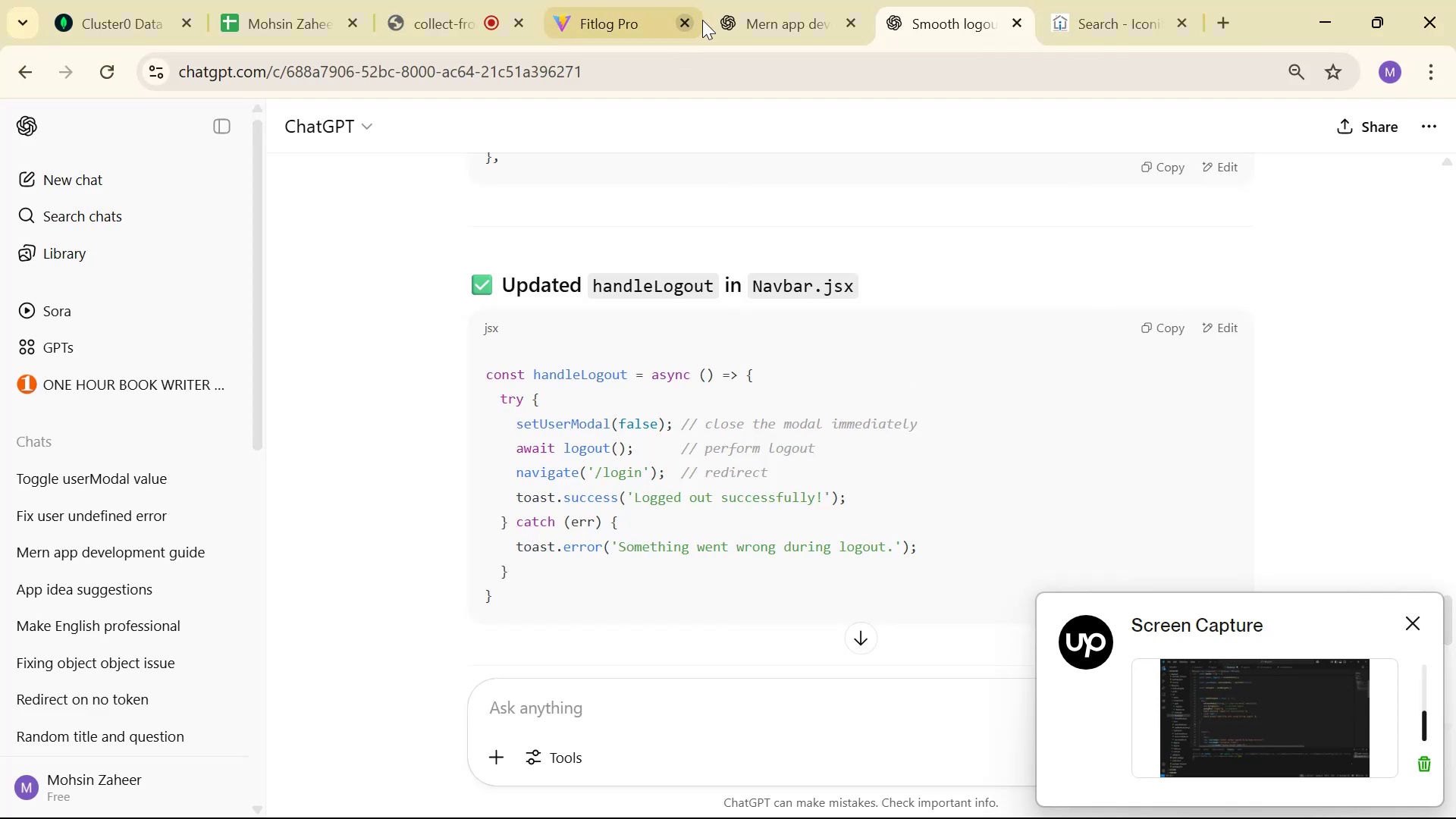 
left_click([634, 23])
 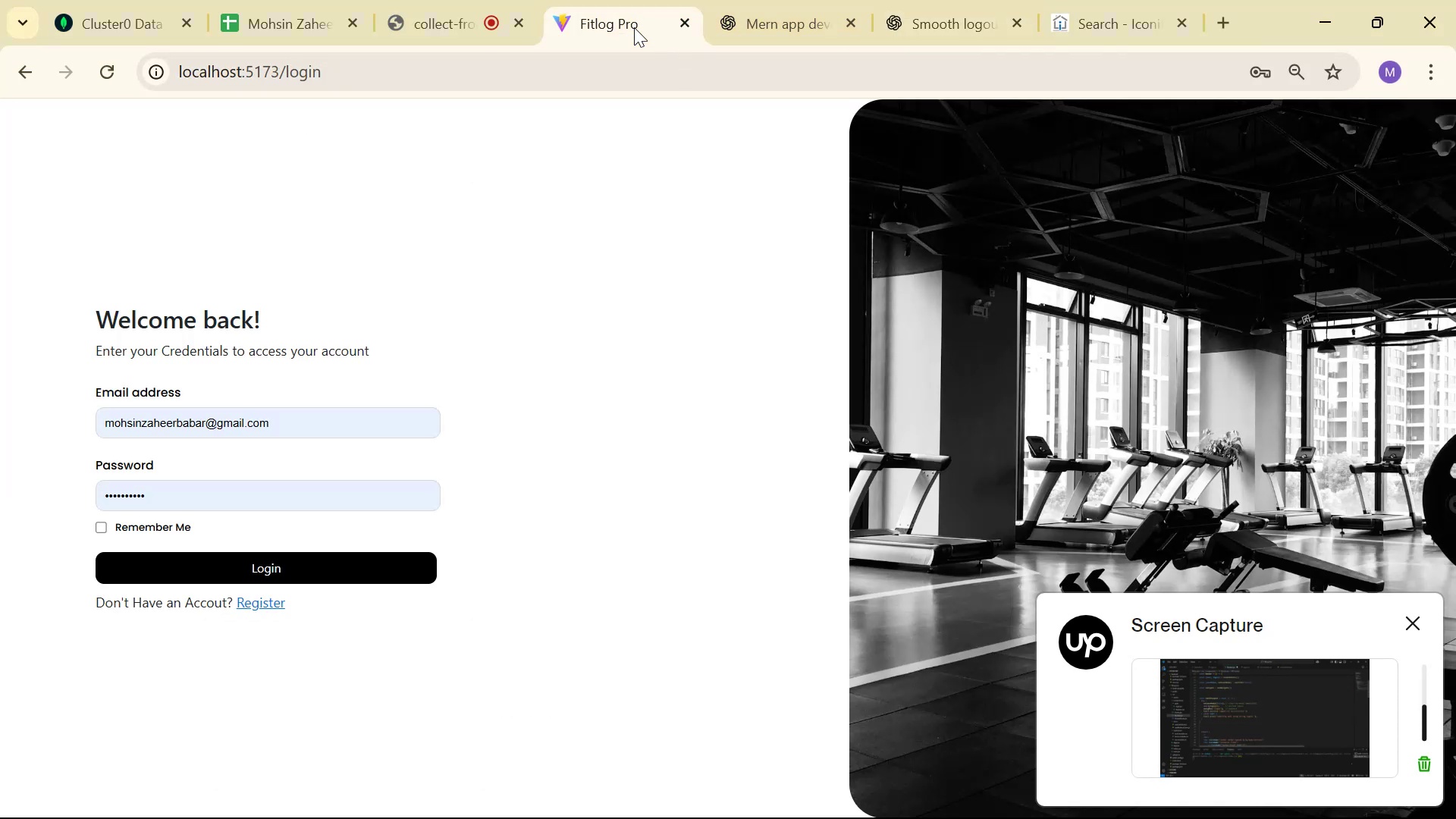 
key(Control+Shift+R)
 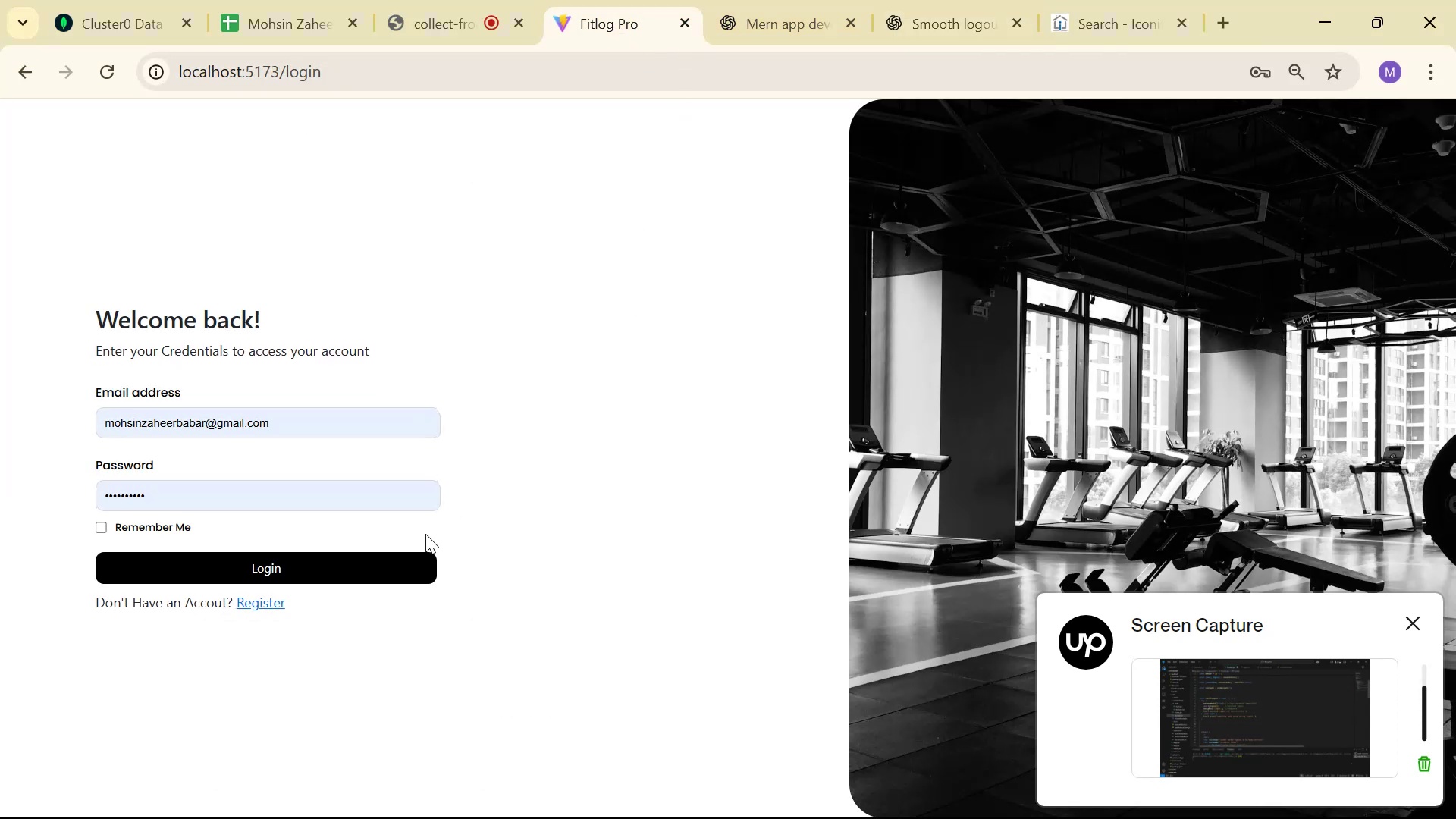 
left_click([363, 560])
 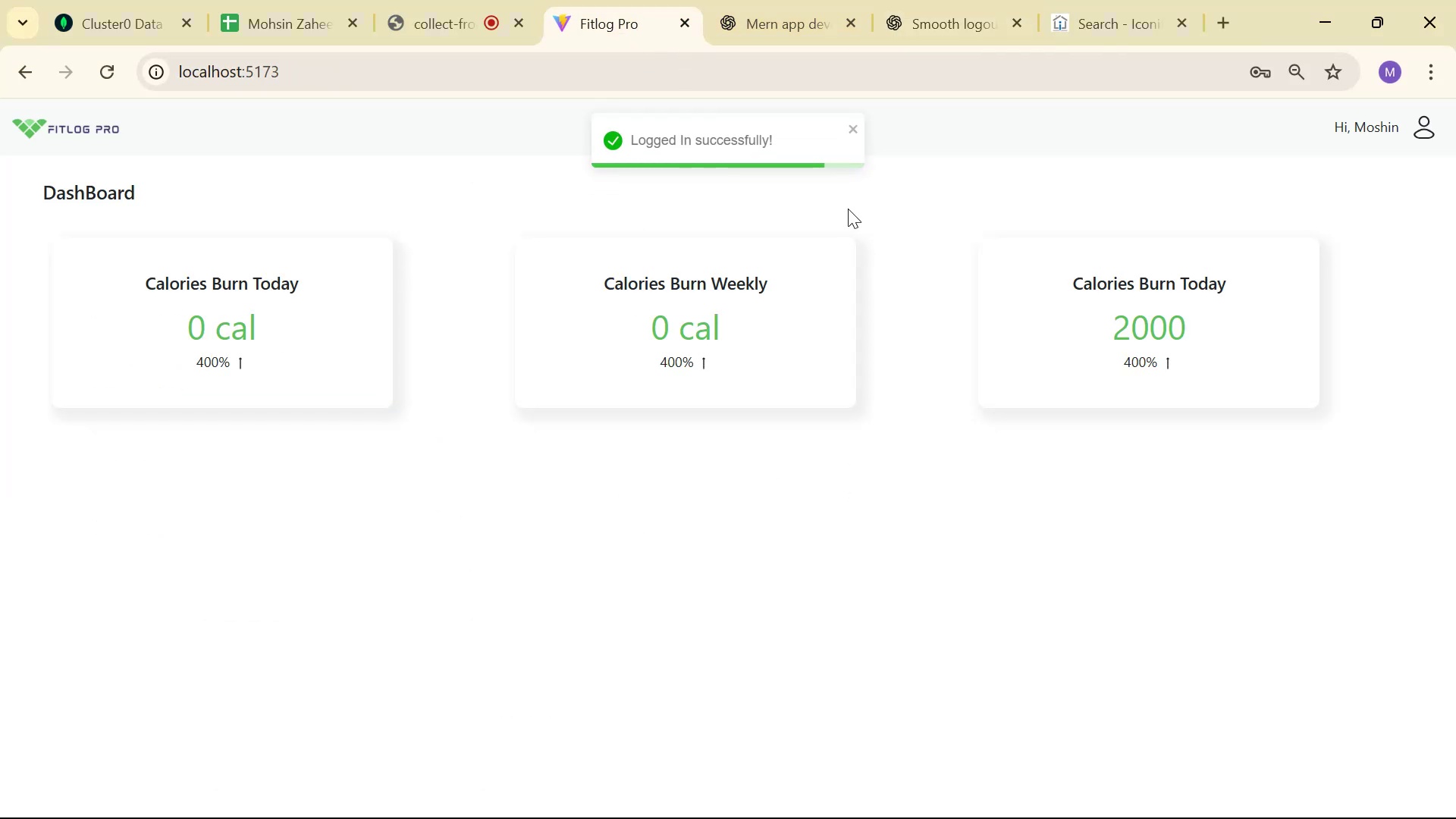 
left_click([852, 131])
 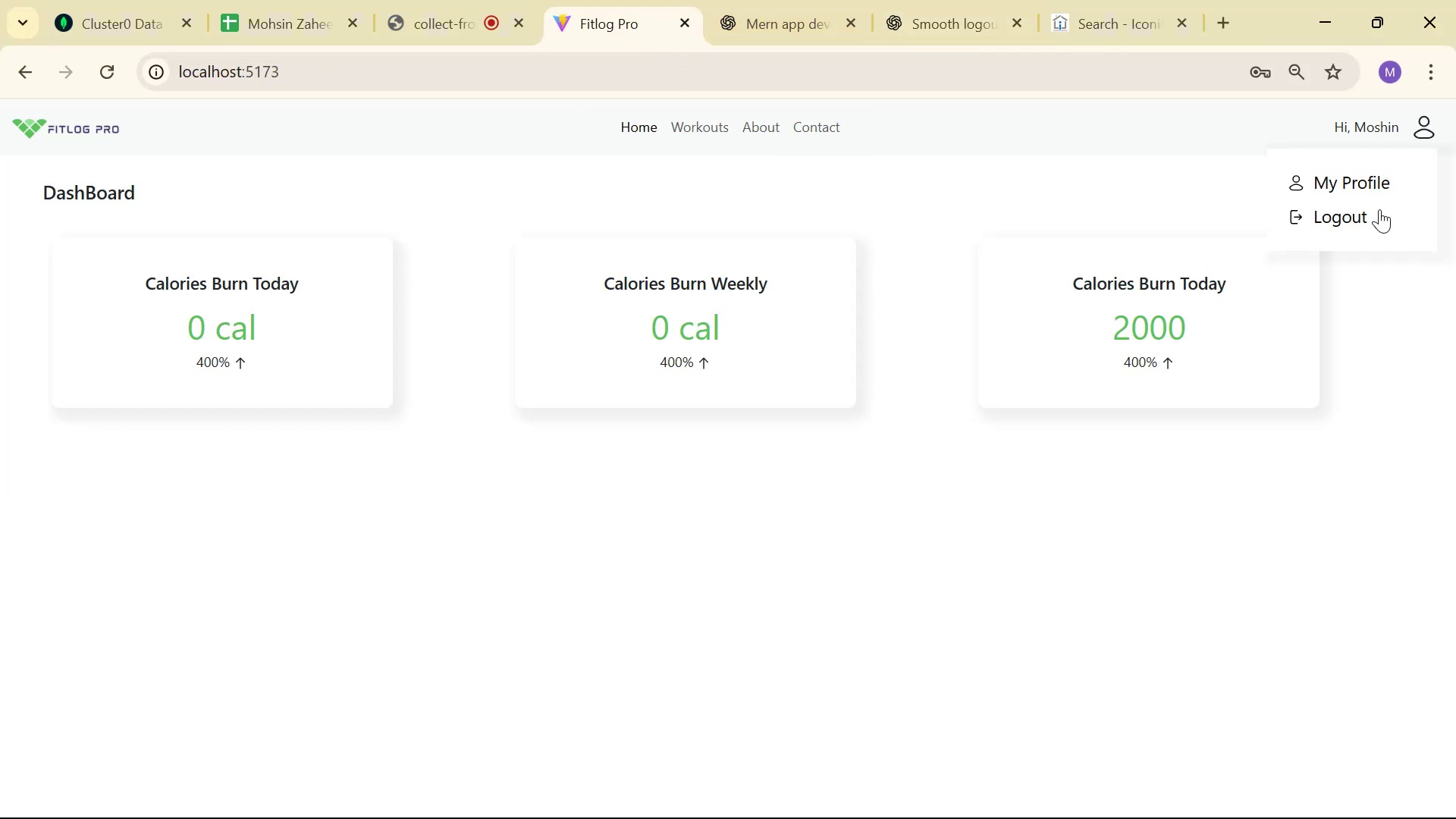 
left_click([1332, 219])
 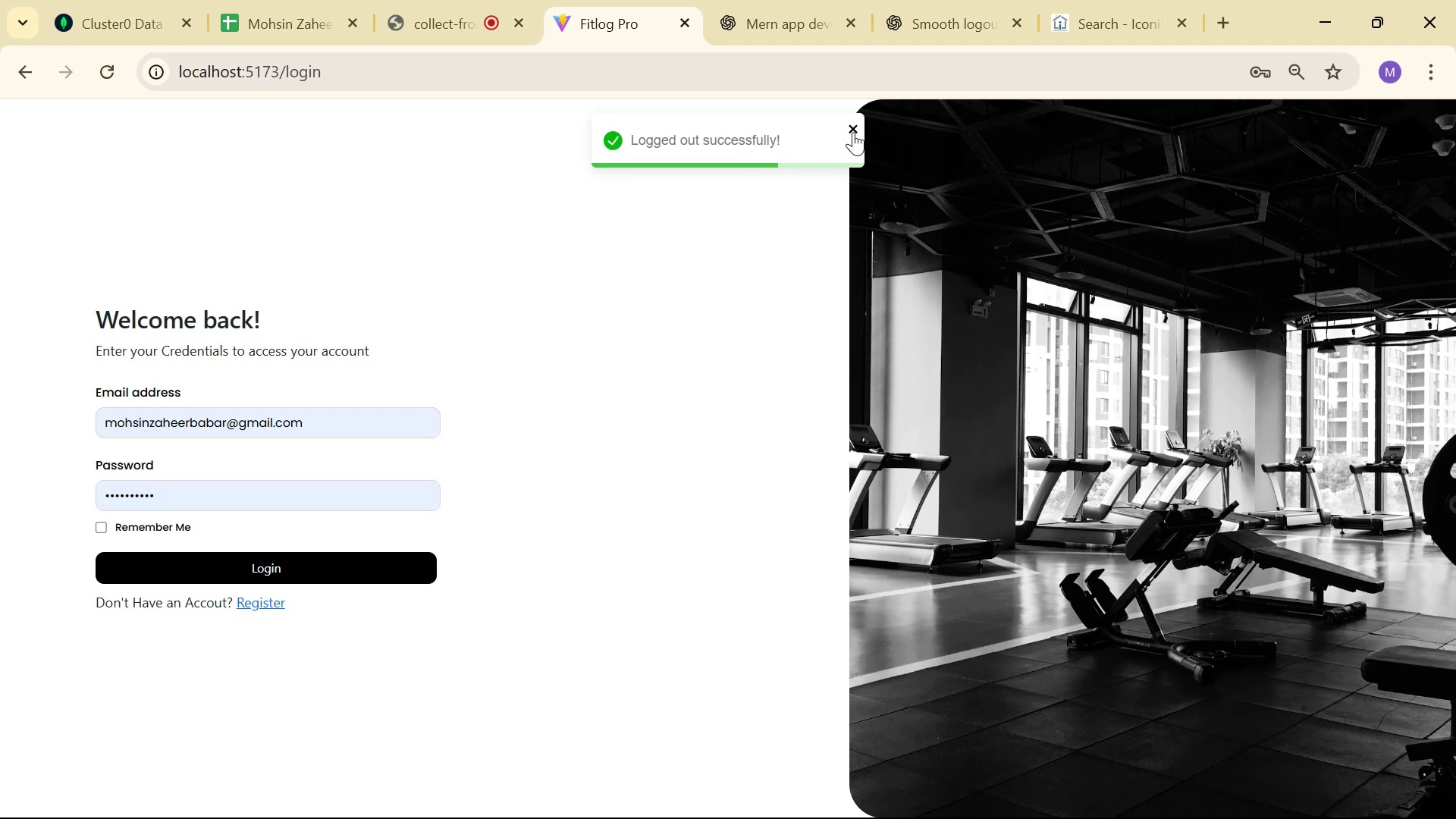 
left_click([858, 127])
 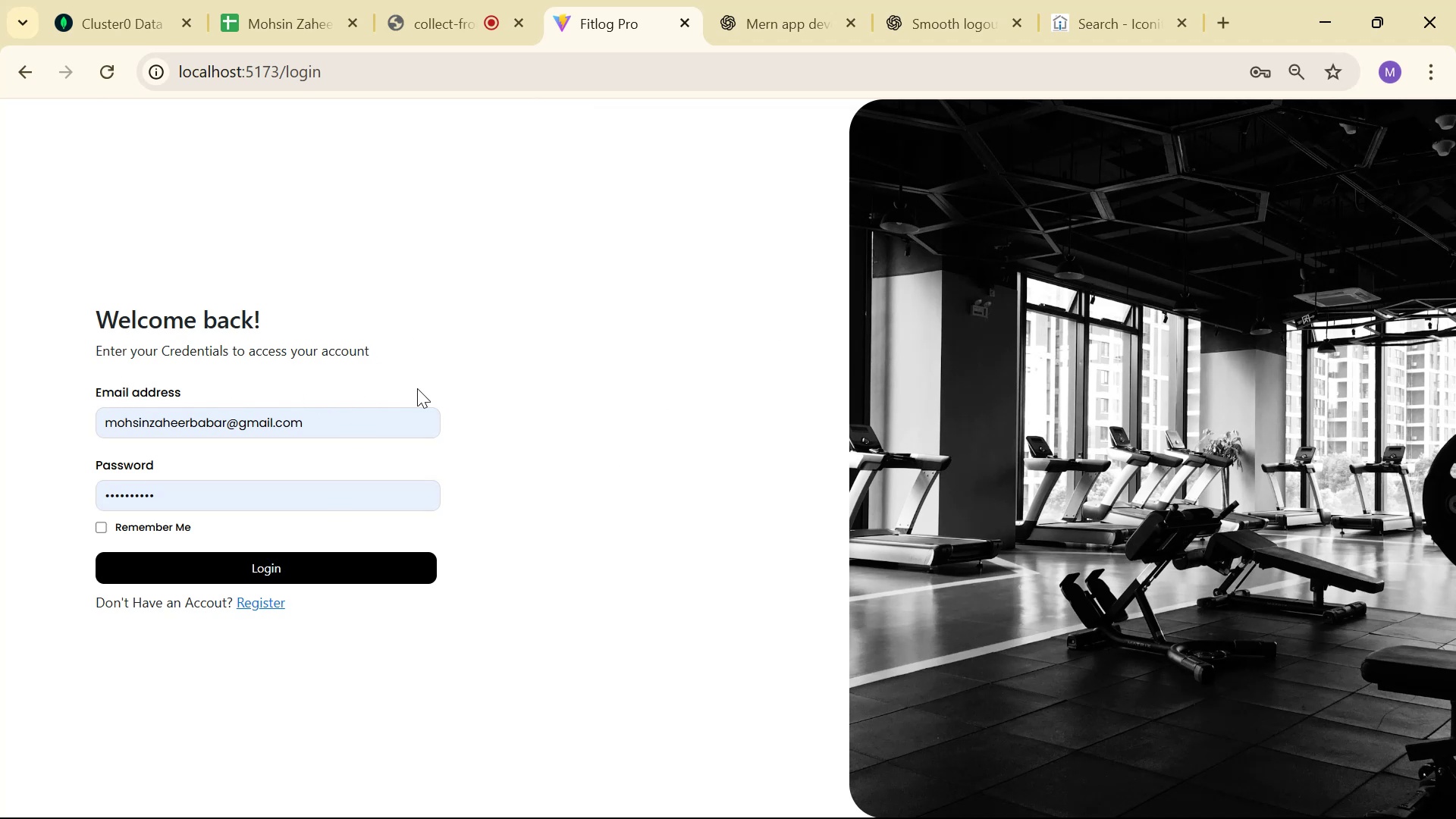 
left_click([410, 554])
 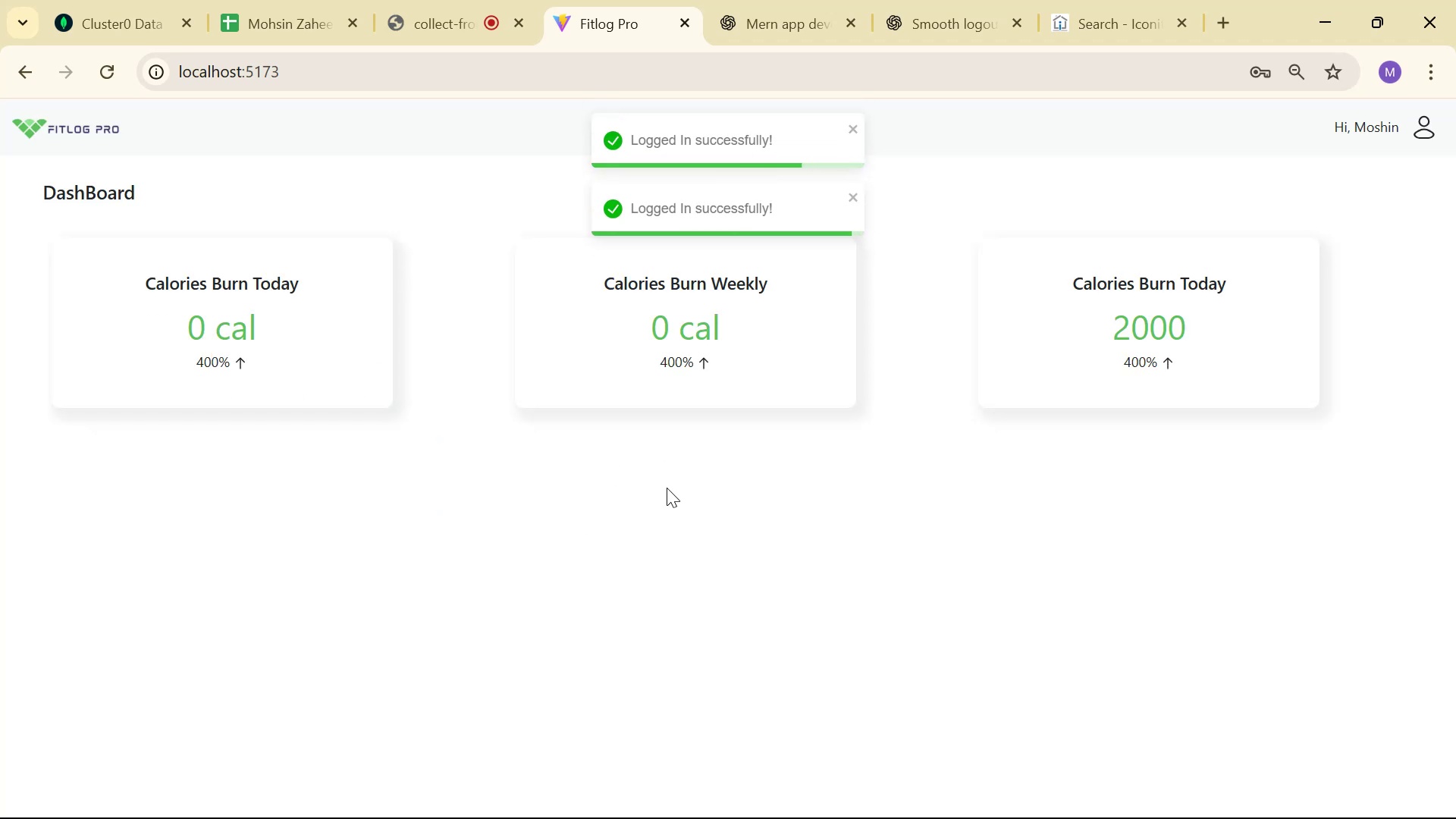 
left_click([855, 192])
 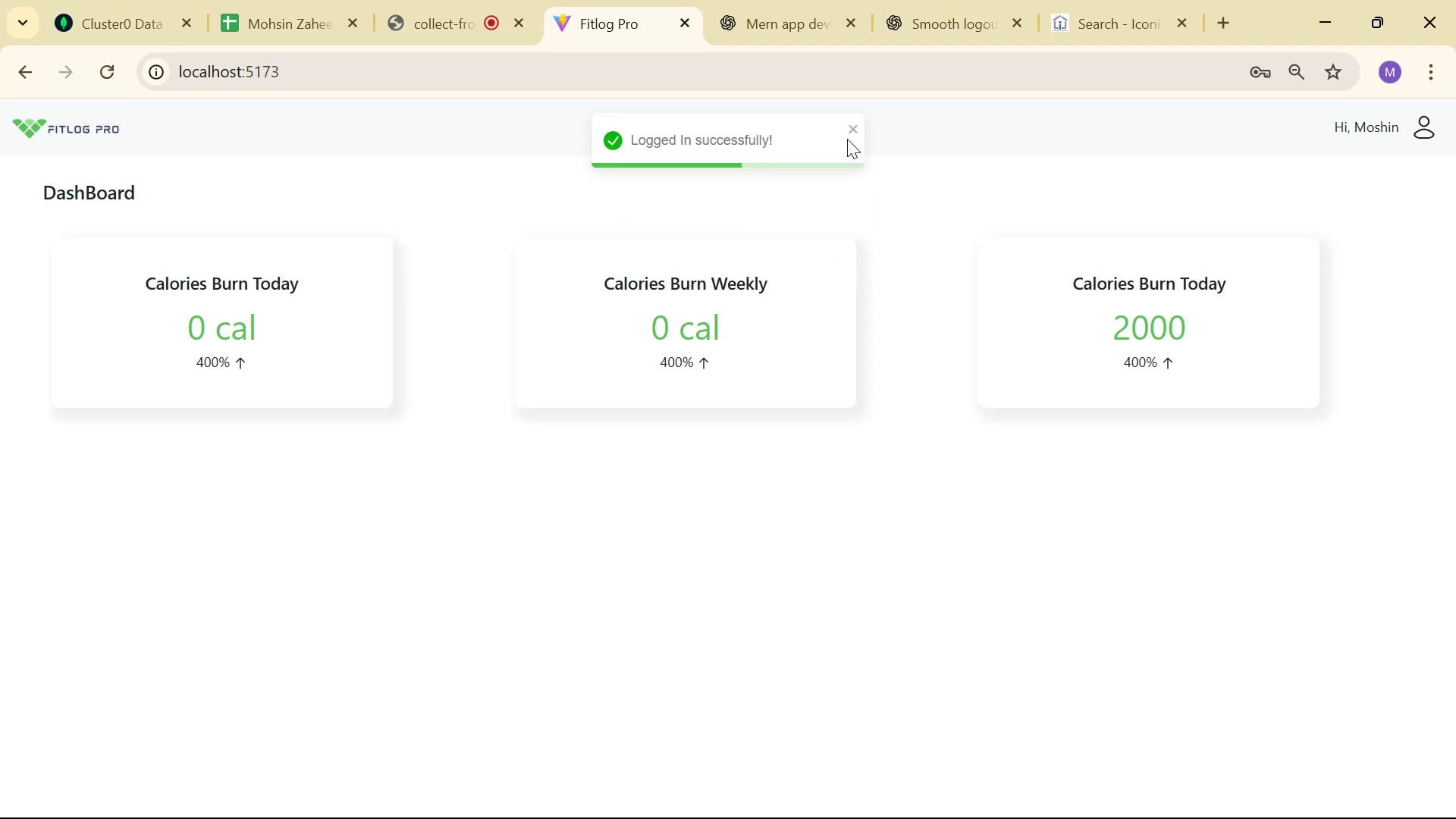 
left_click([842, 128])
 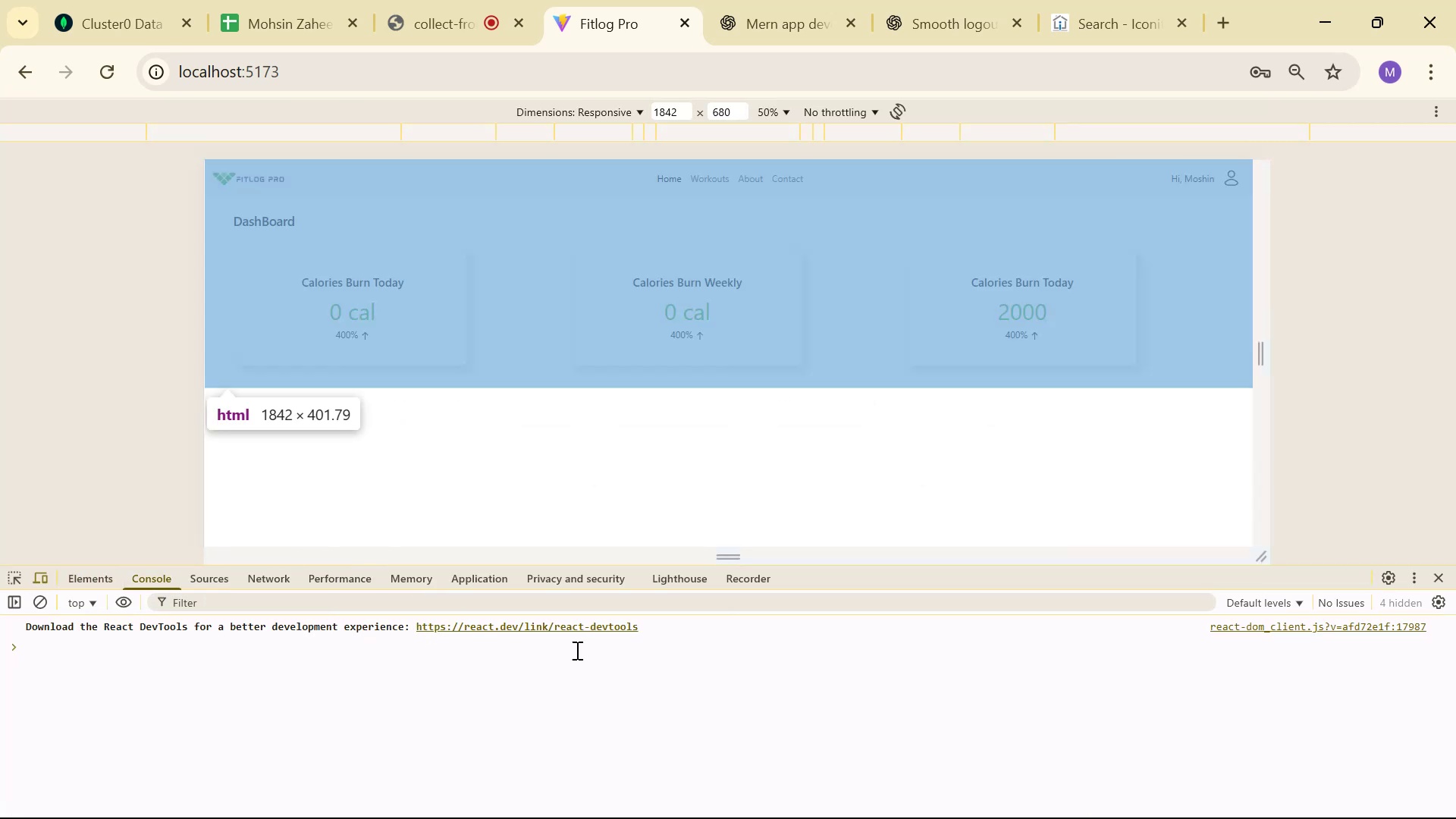 
wait(5.06)
 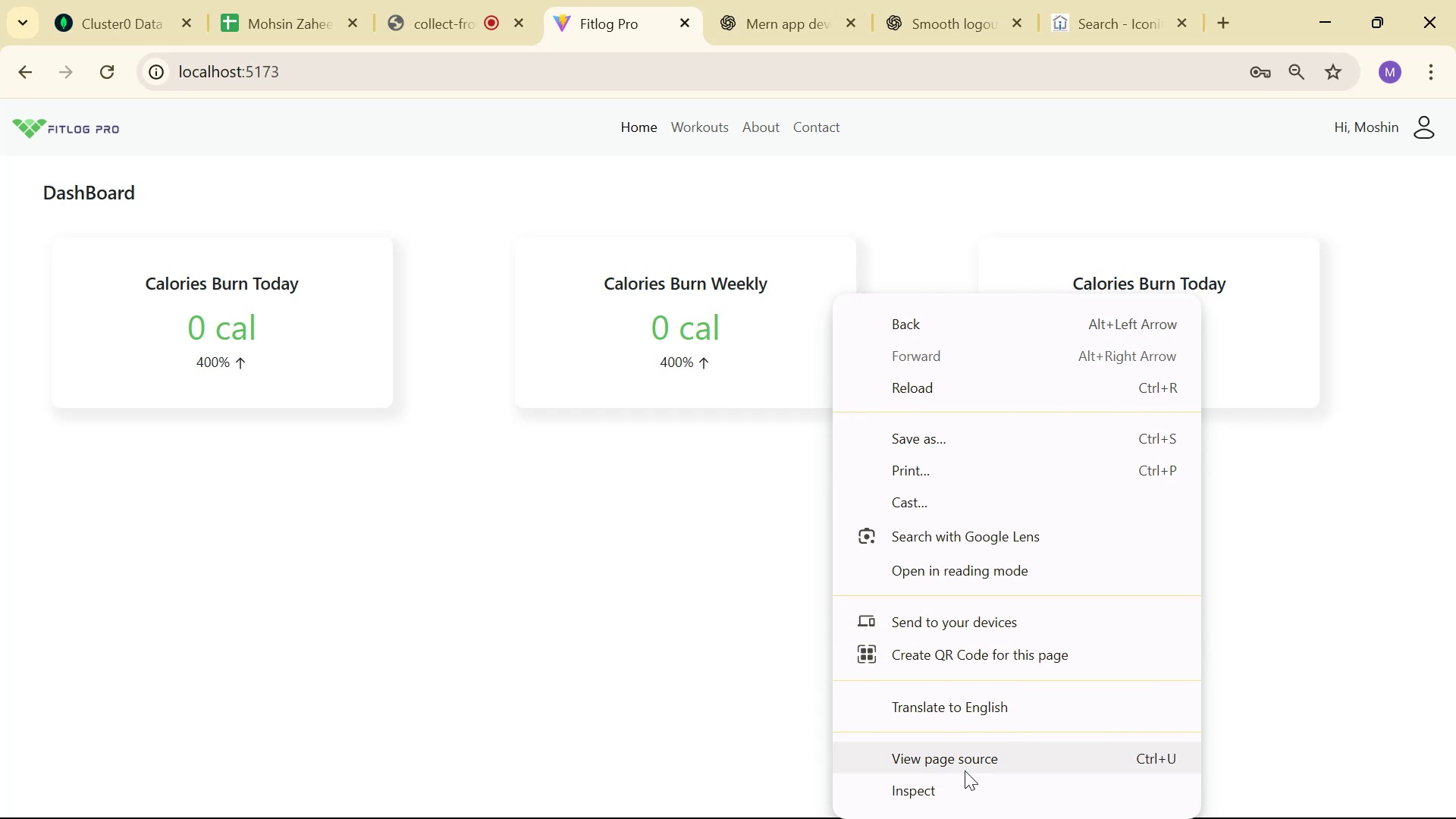 
left_click([482, 582])
 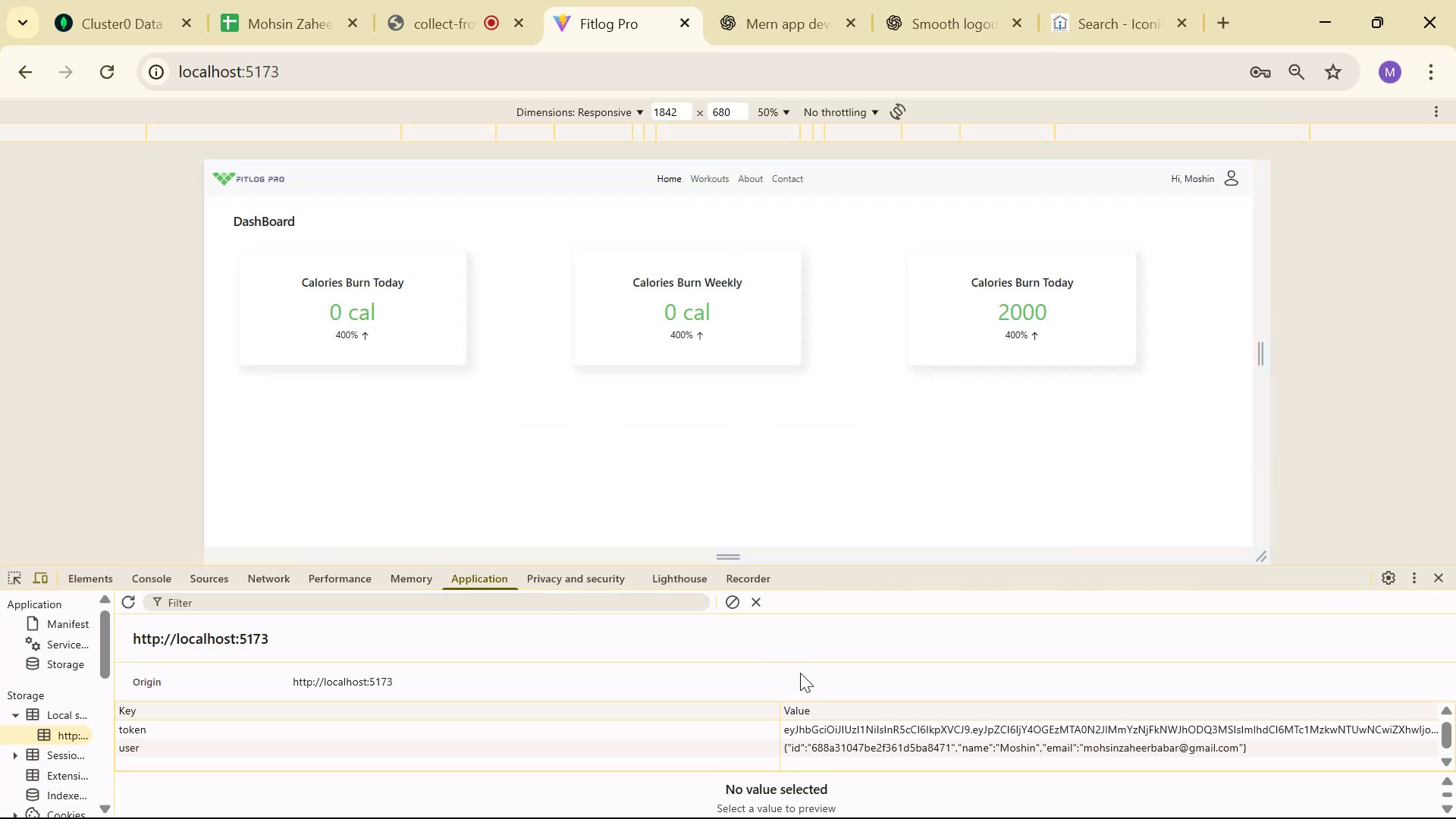 
scroll: coordinate [842, 734], scroll_direction: down, amount: 2.0
 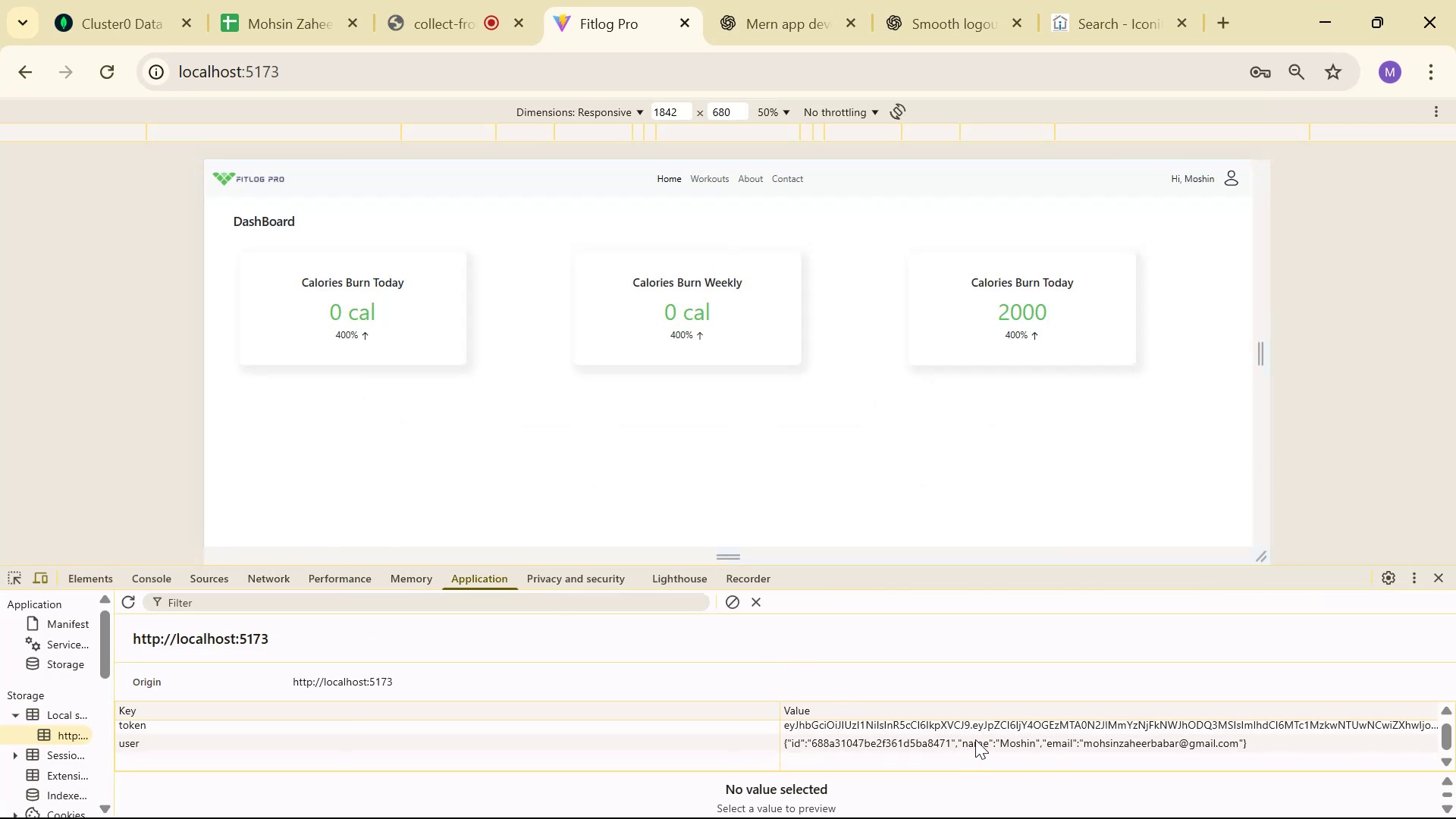 
scroll: coordinate [977, 736], scroll_direction: up, amount: 1.0
 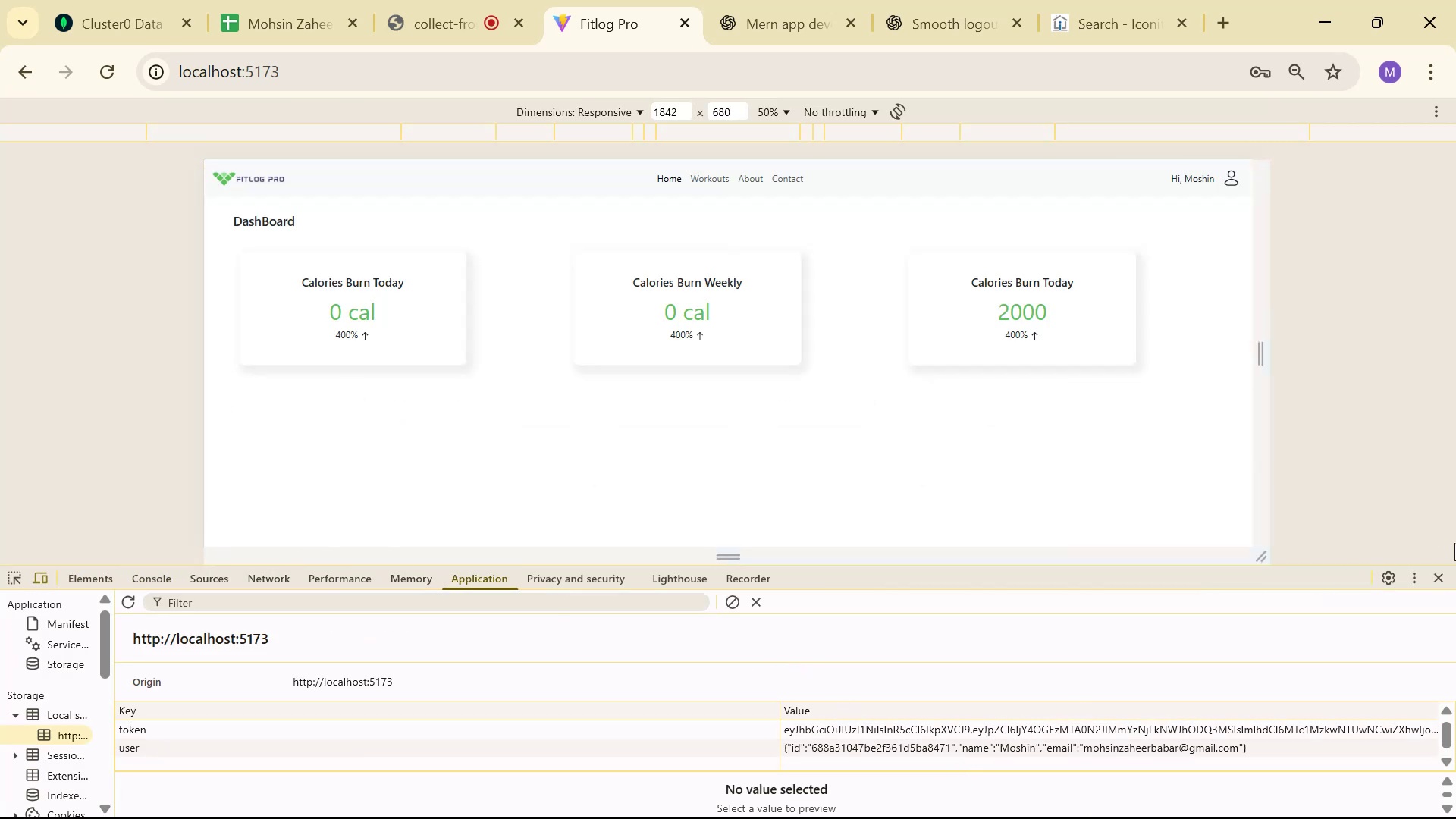 
left_click([1436, 581])
 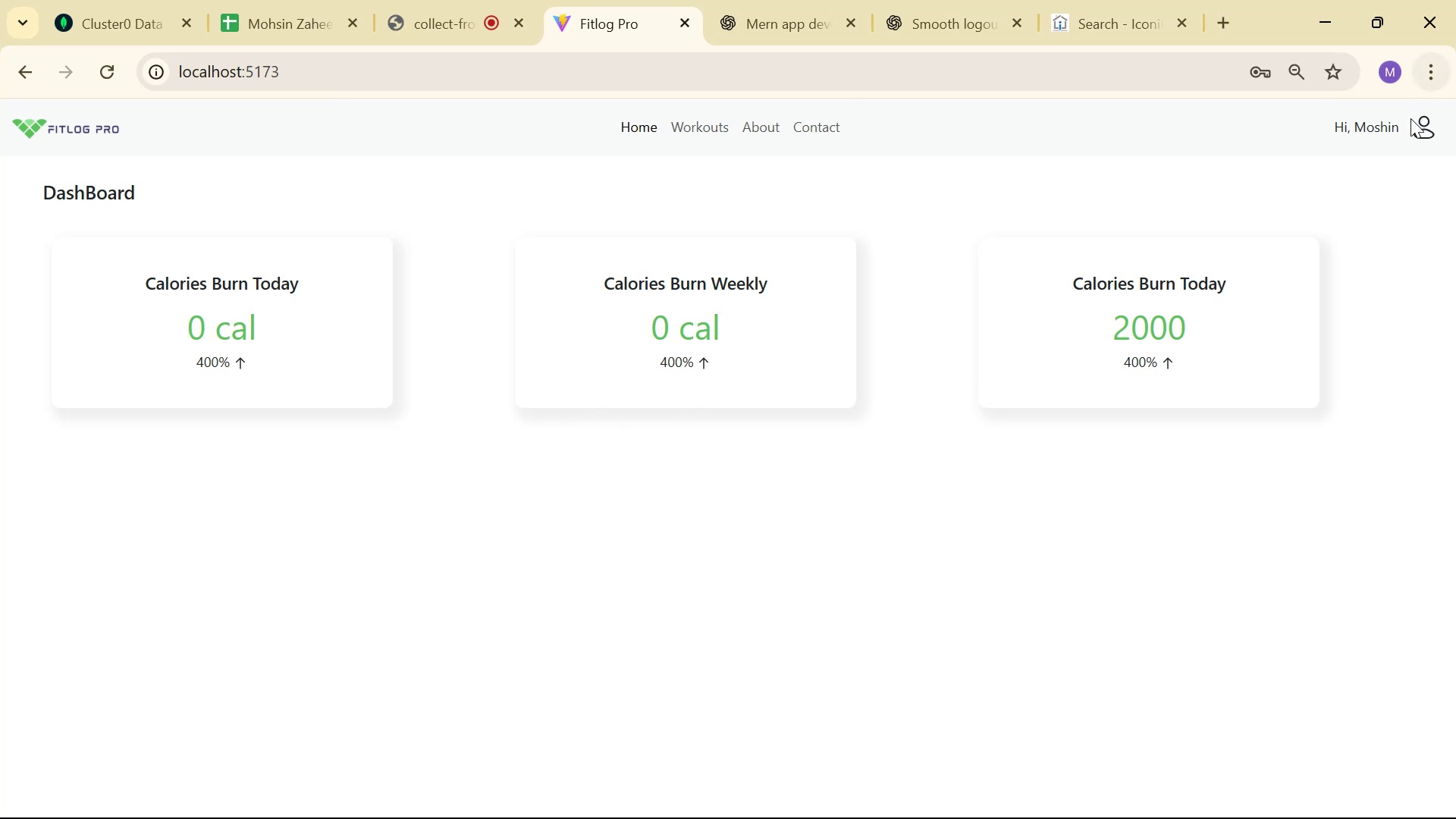 
wait(5.65)
 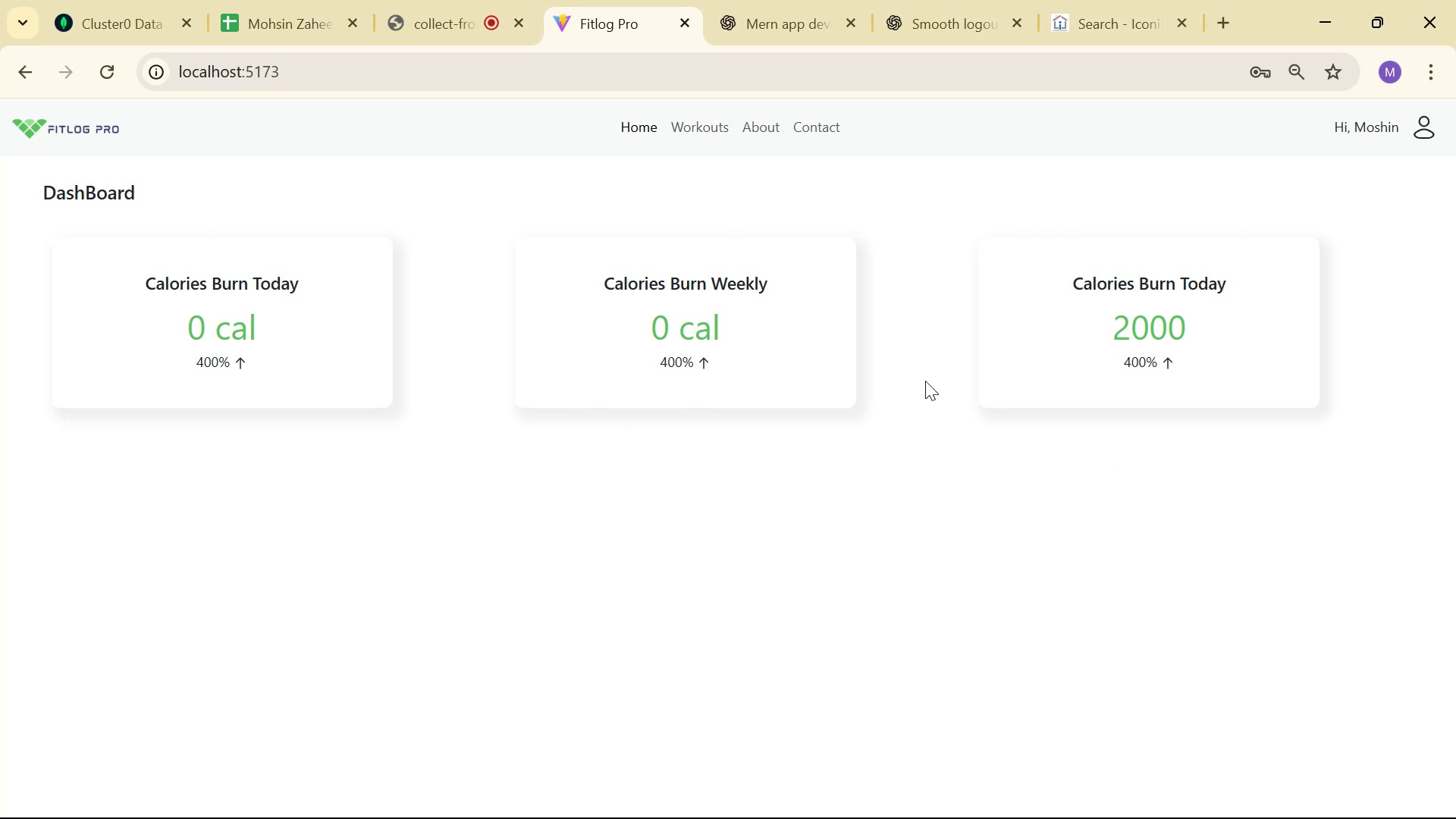 
left_click([1428, 118])
 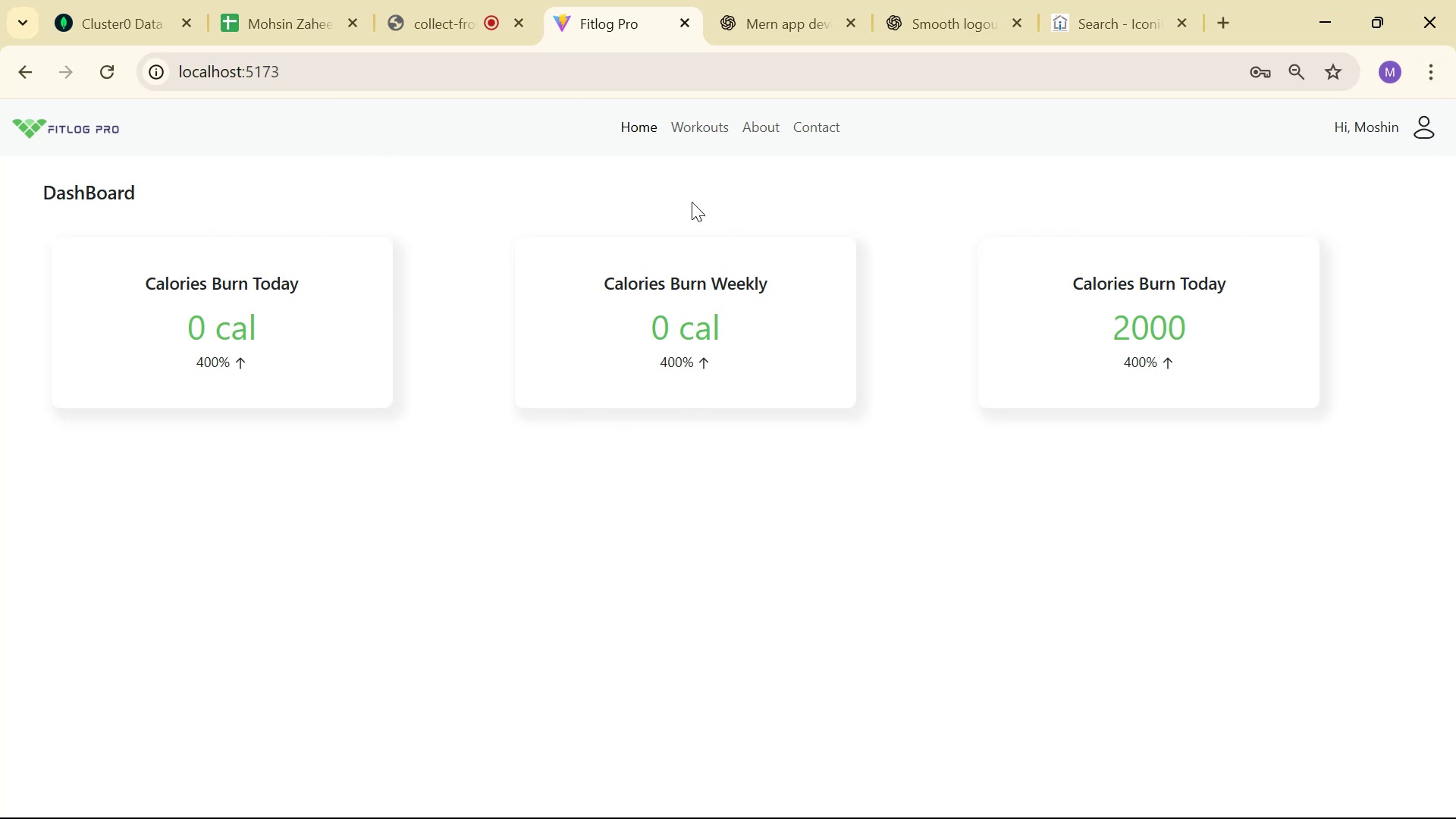 
left_click([803, 0])
 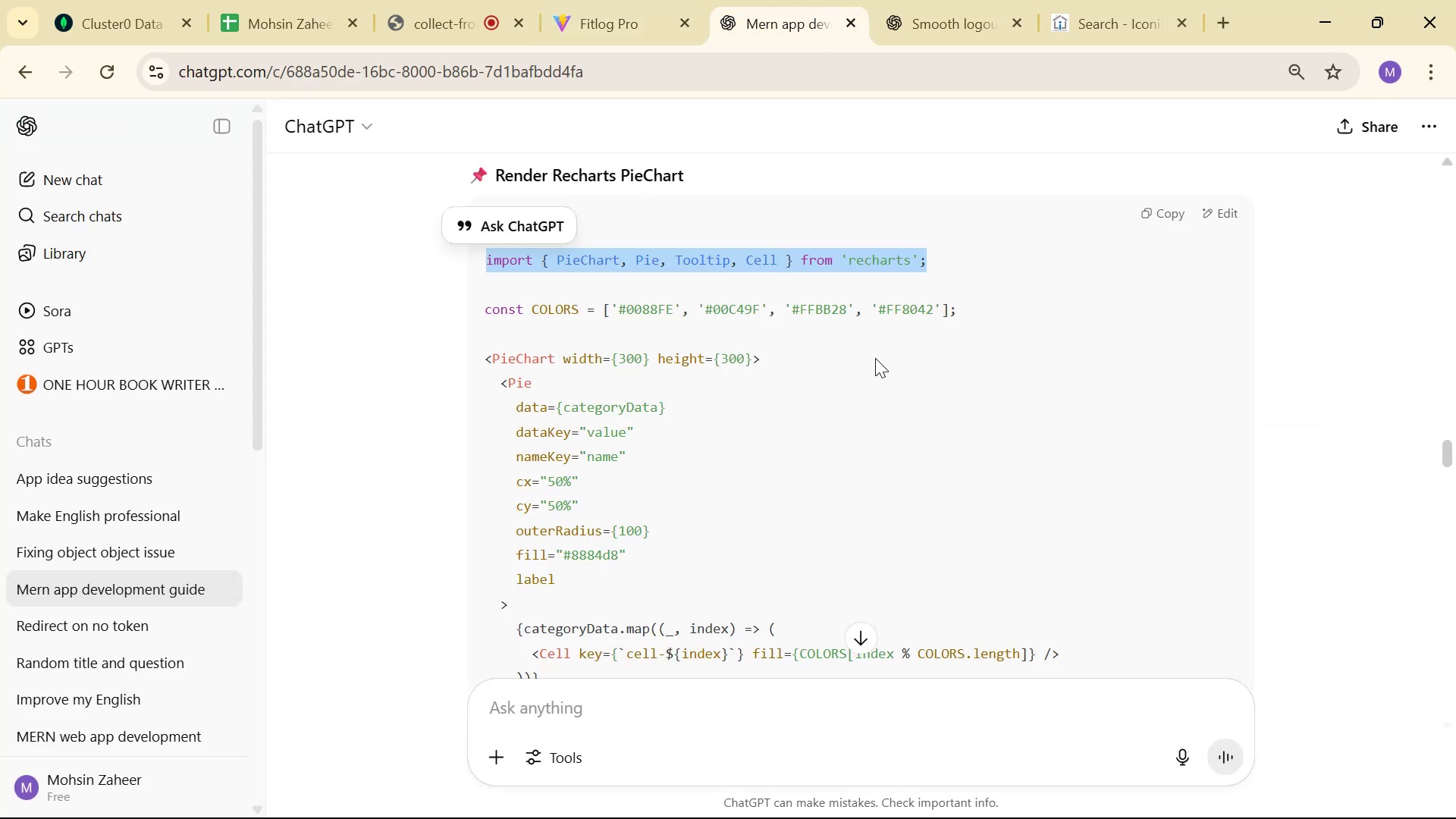 
scroll: coordinate [875, 353], scroll_direction: up, amount: 5.0
 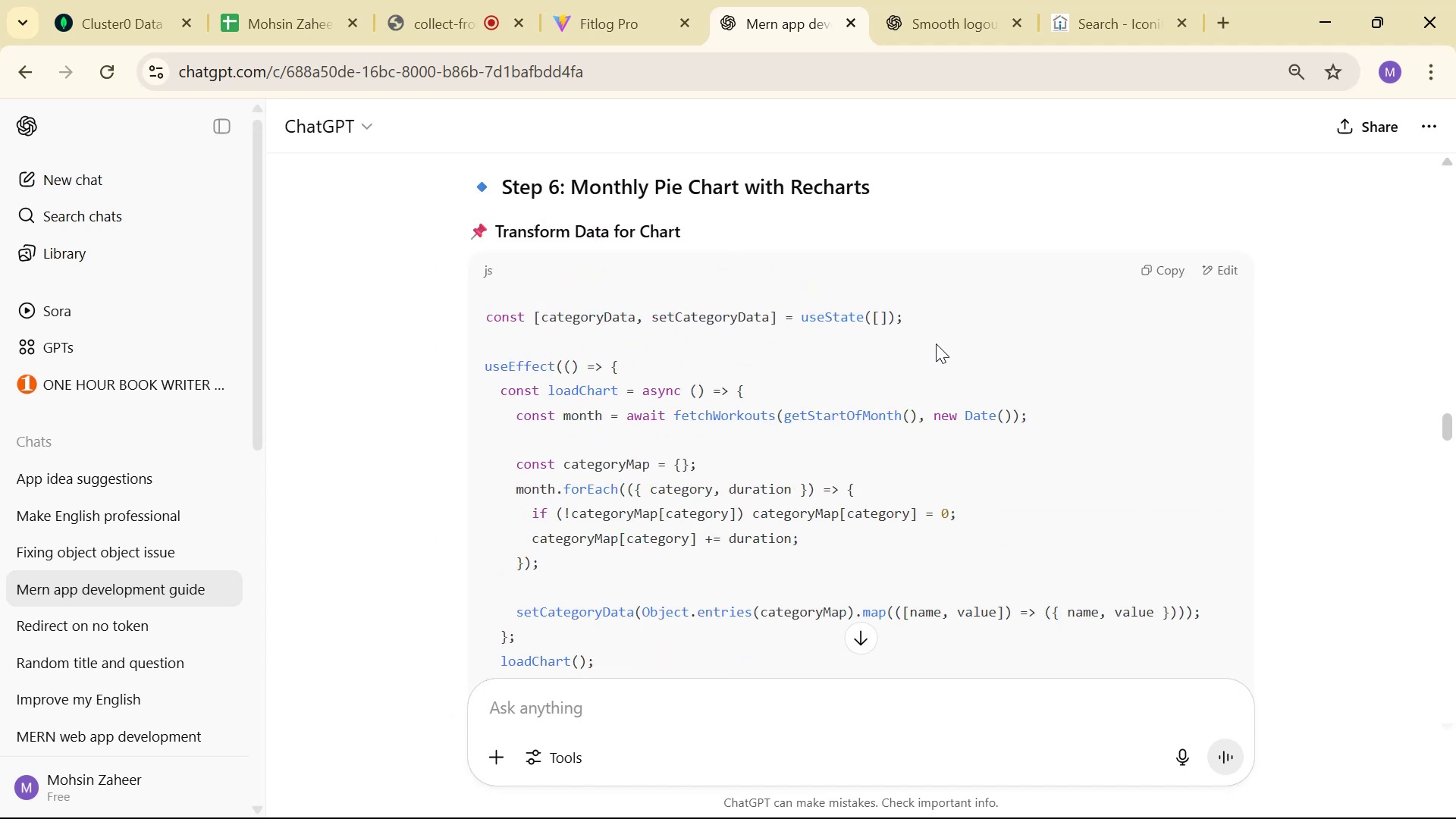 
scroll: coordinate [932, 337], scroll_direction: down, amount: 1.0
 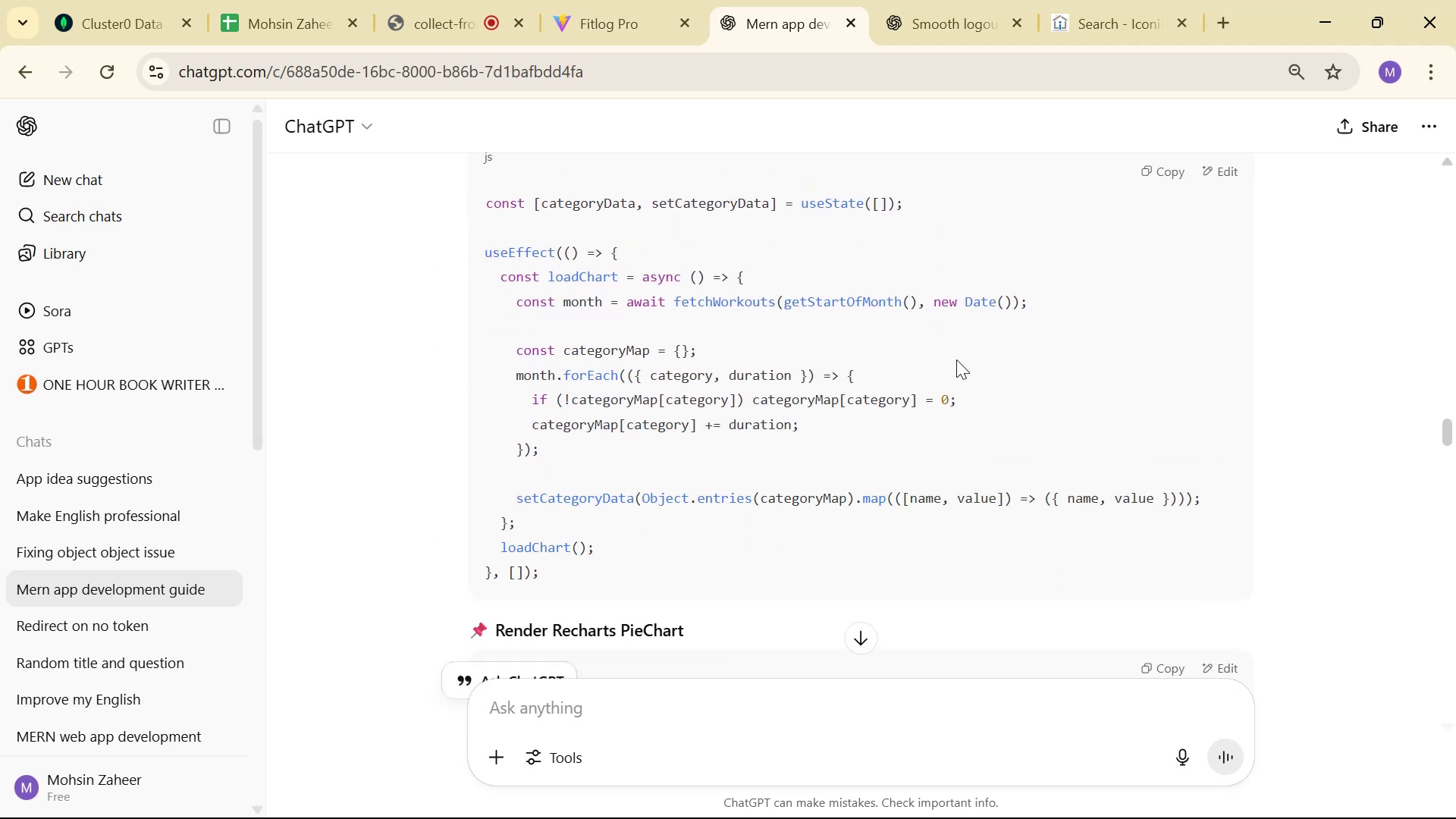 
key(Alt+AltLeft)
 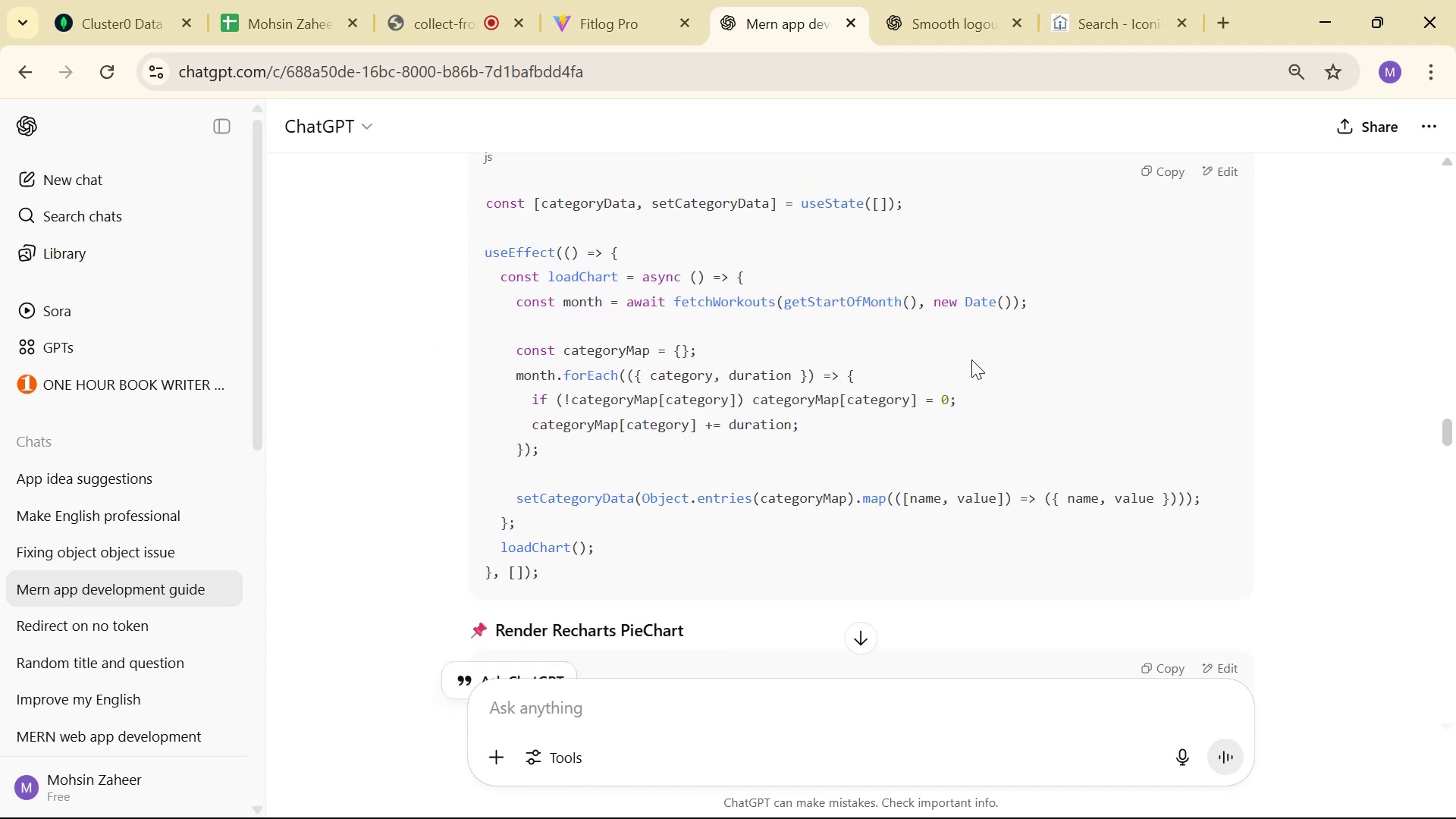 
key(Alt+Tab)
 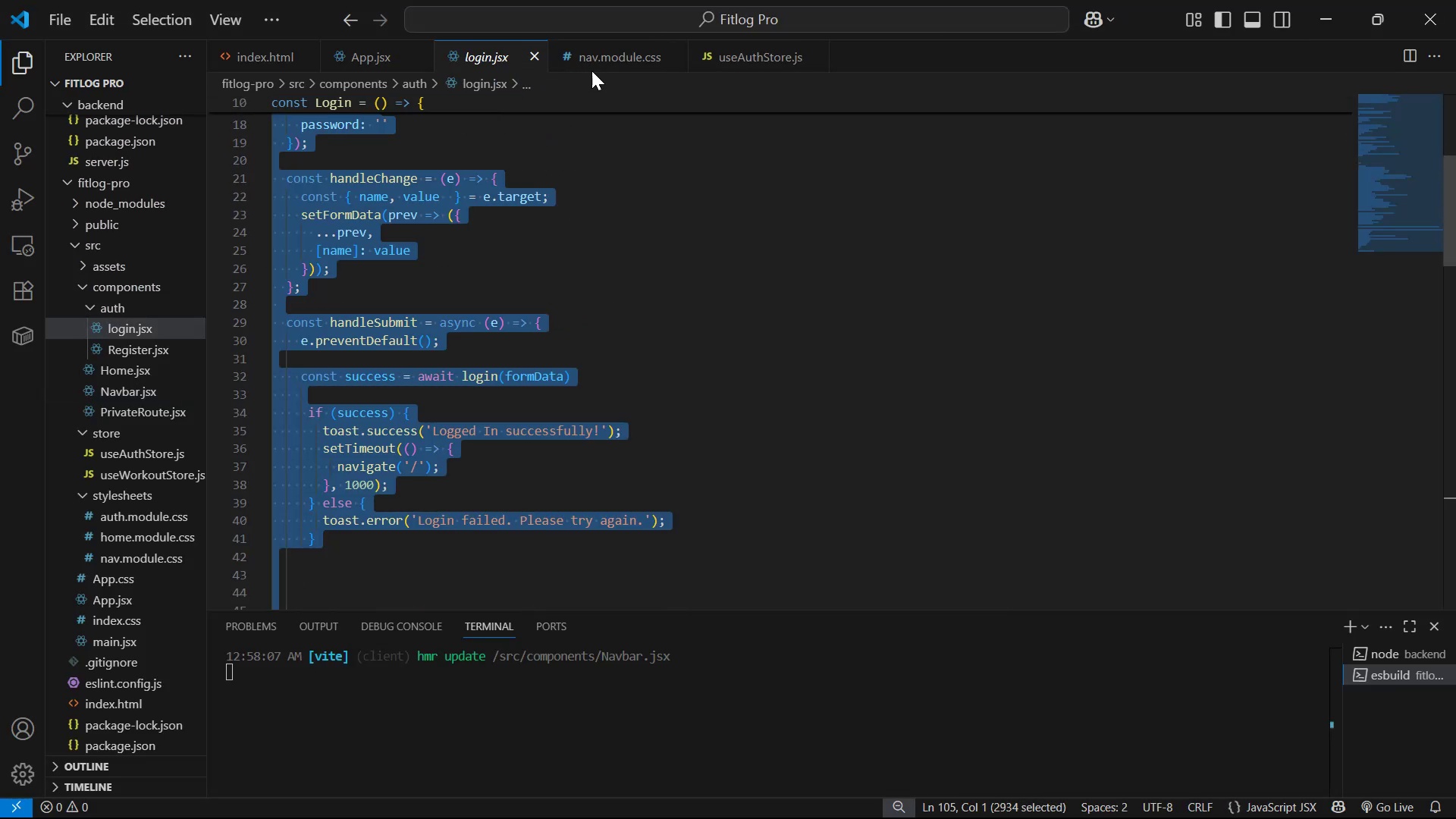 
left_click([385, 57])
 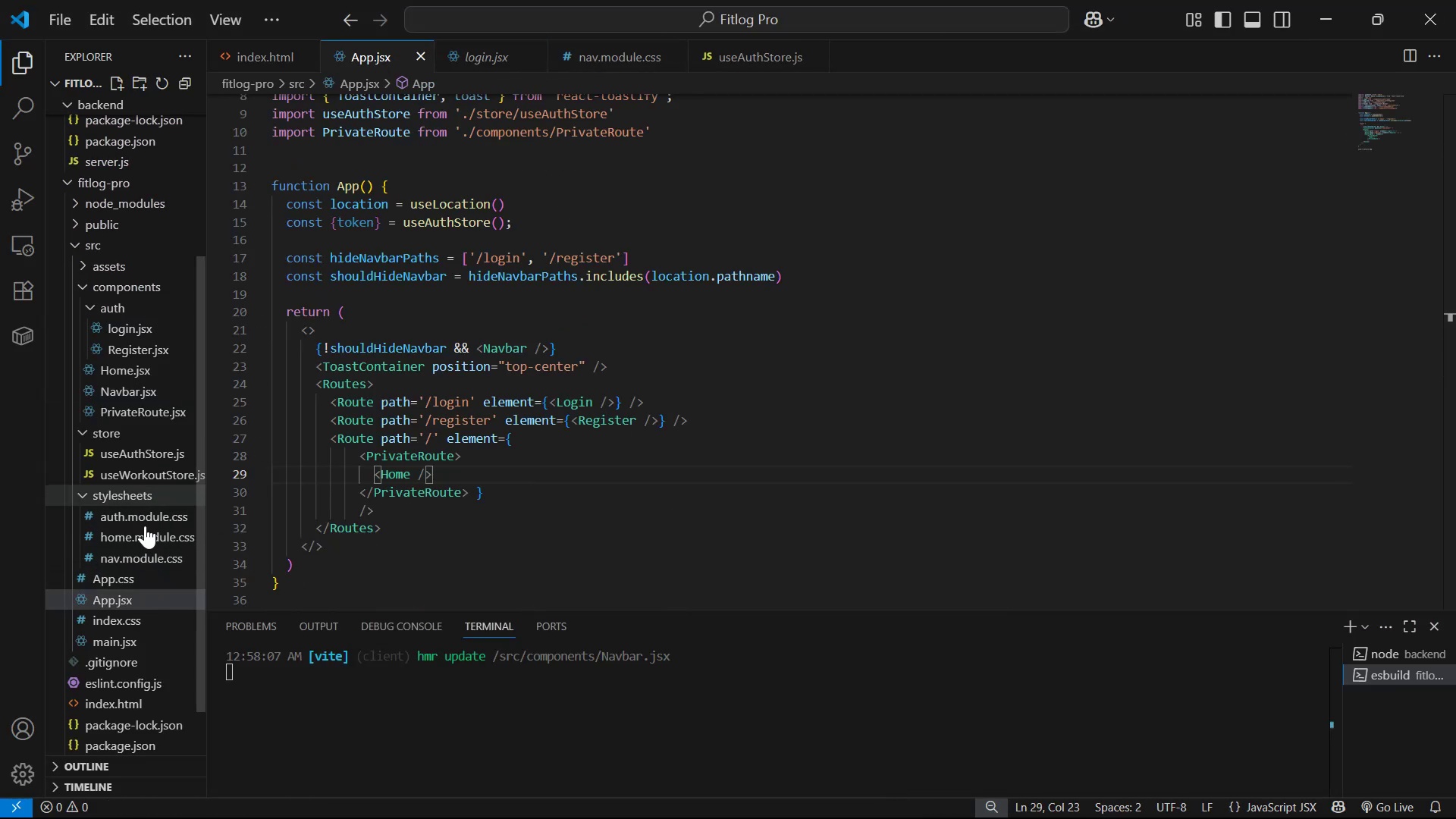 
scroll: coordinate [165, 502], scroll_direction: none, amount: 0.0
 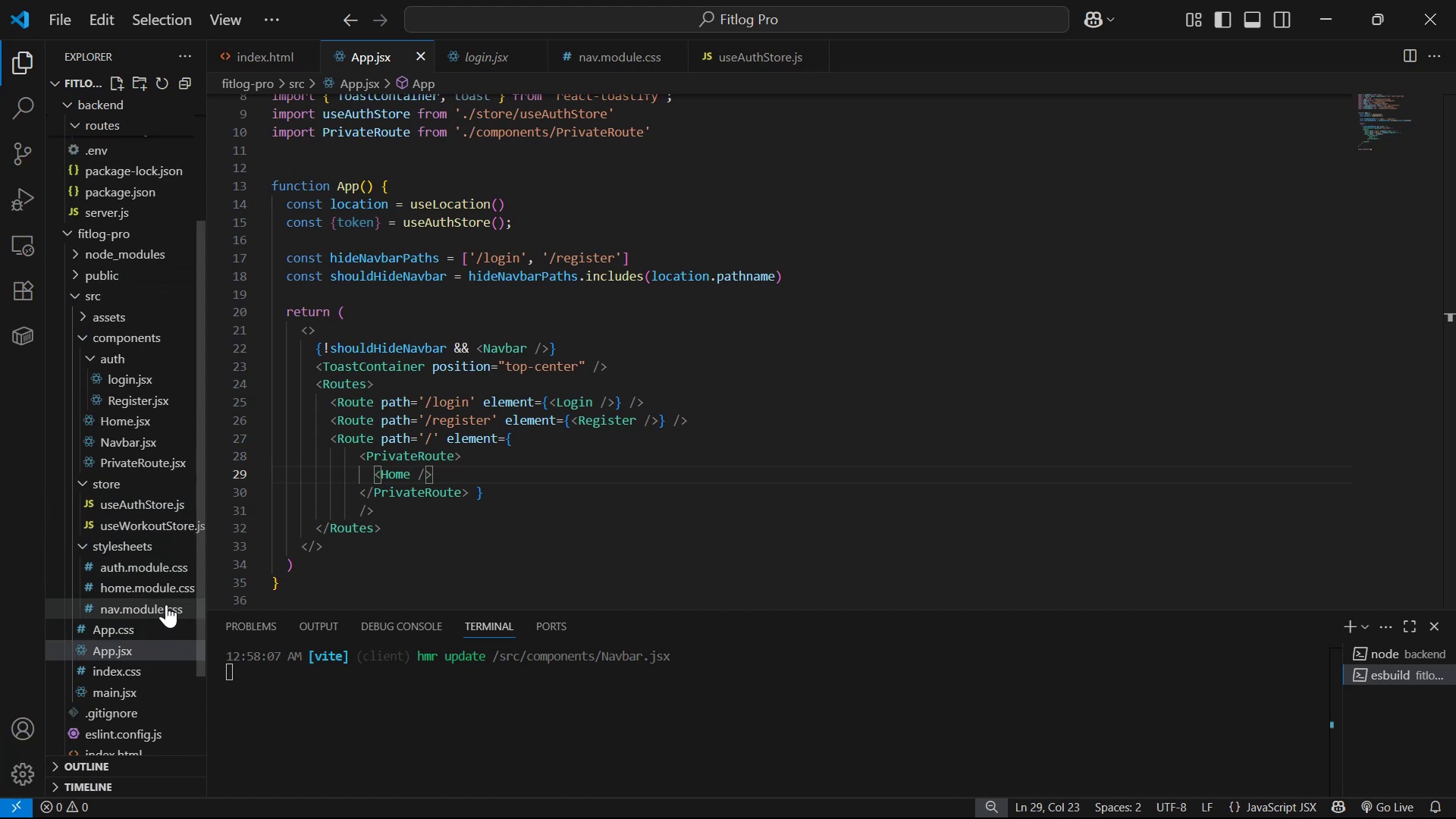 
left_click([93, 546])
 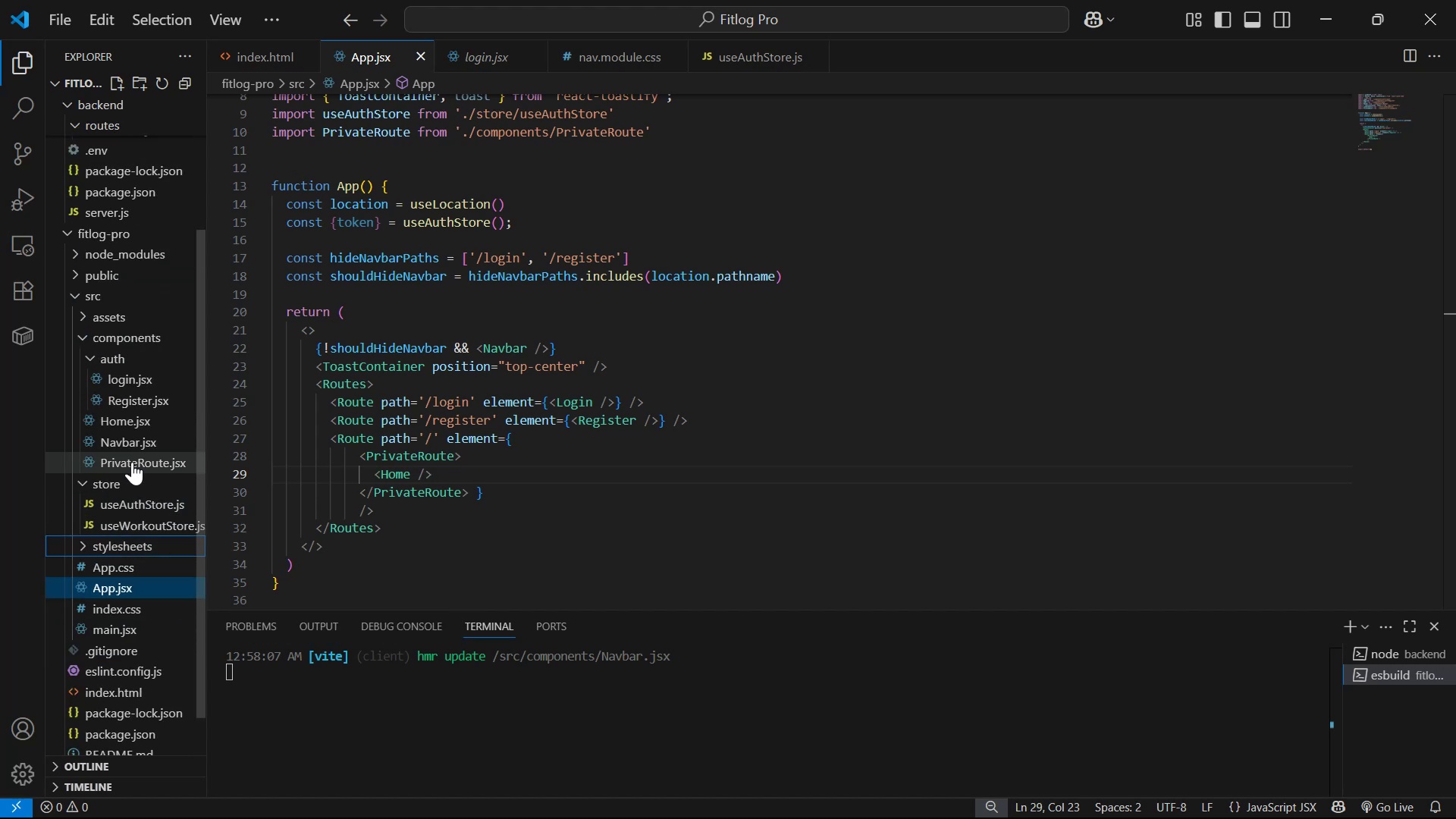 
left_click([128, 473])
 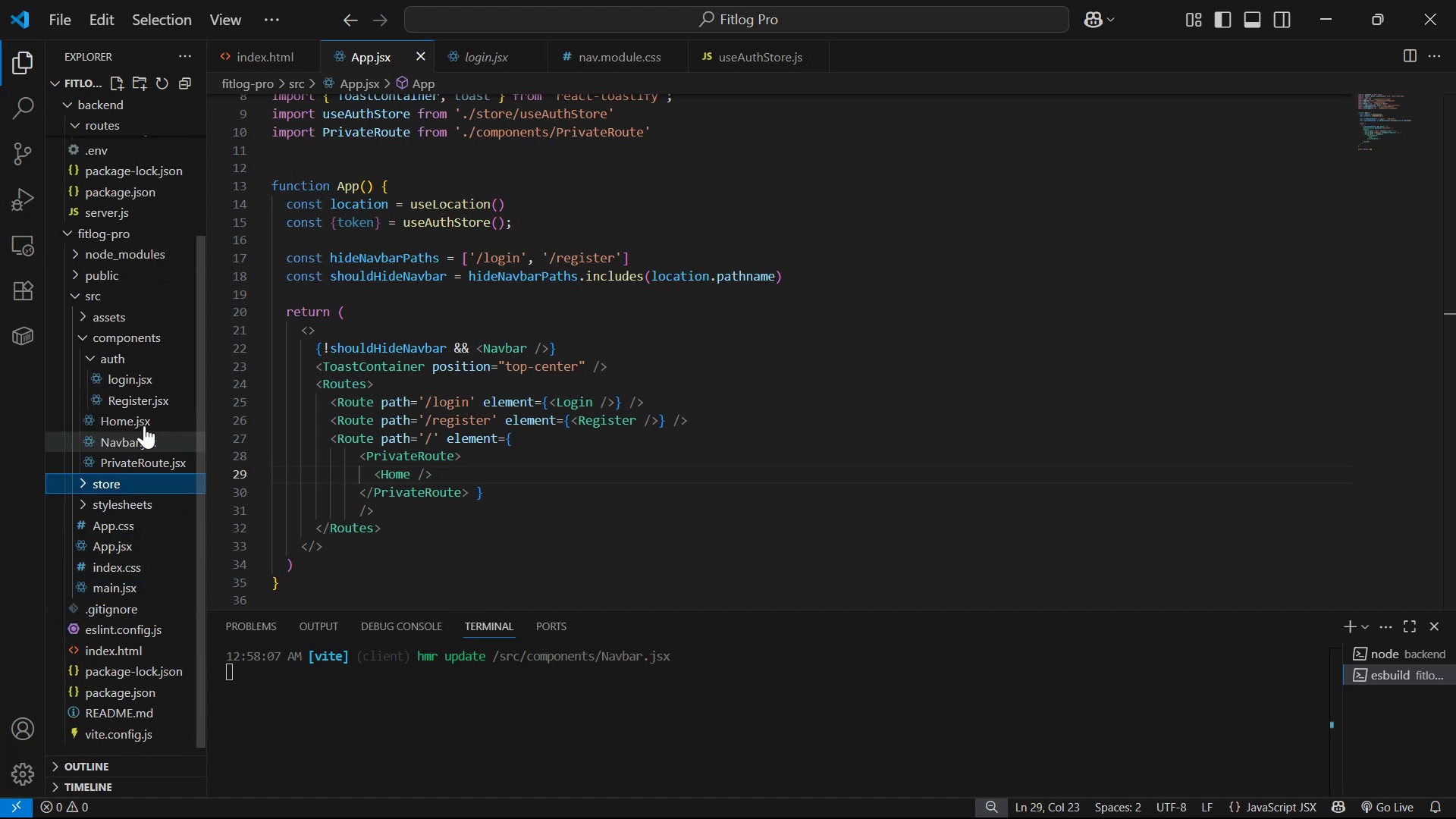 
left_click([146, 419])
 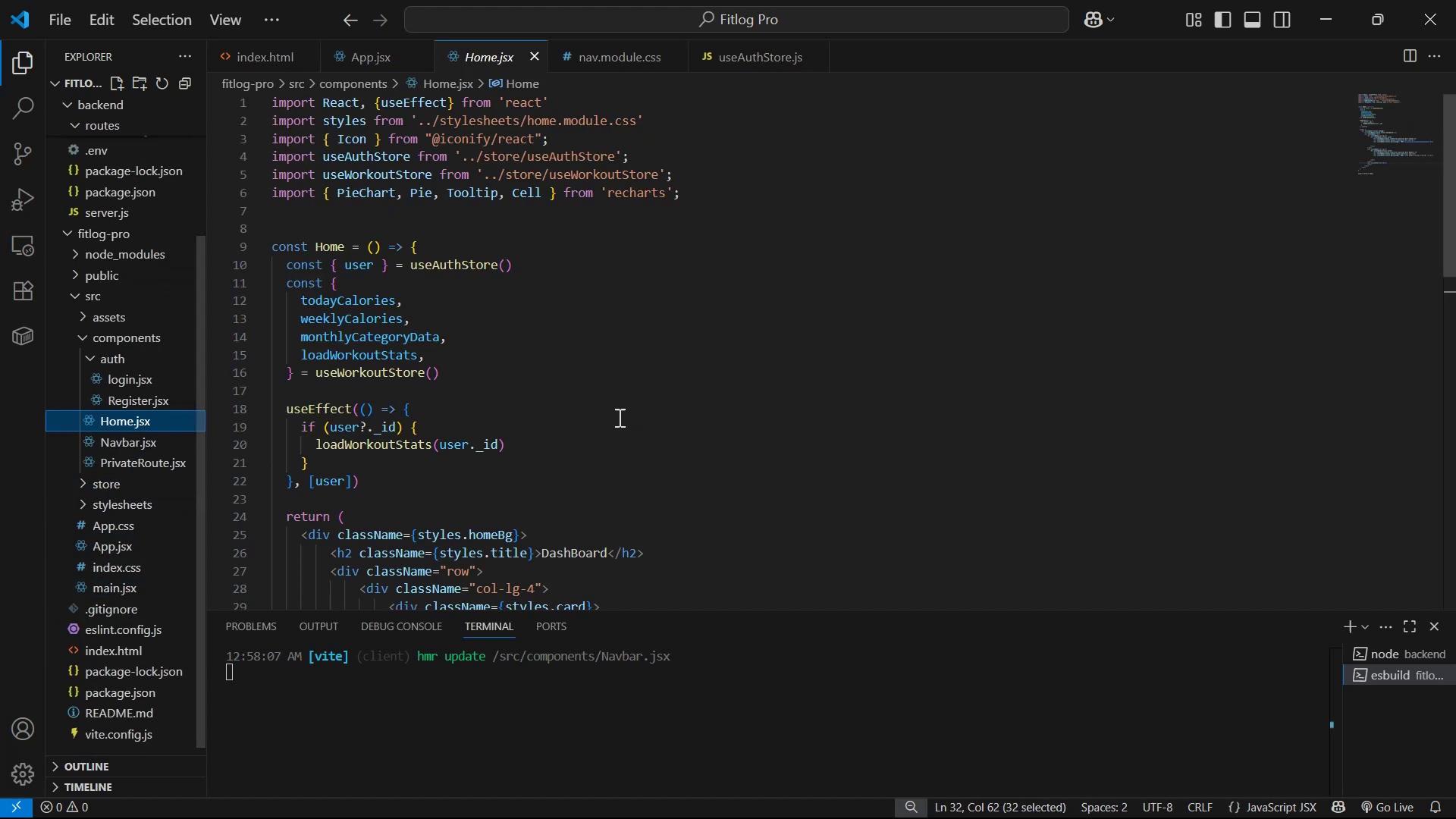 
scroll: coordinate [1188, 349], scroll_direction: down, amount: 5.0
 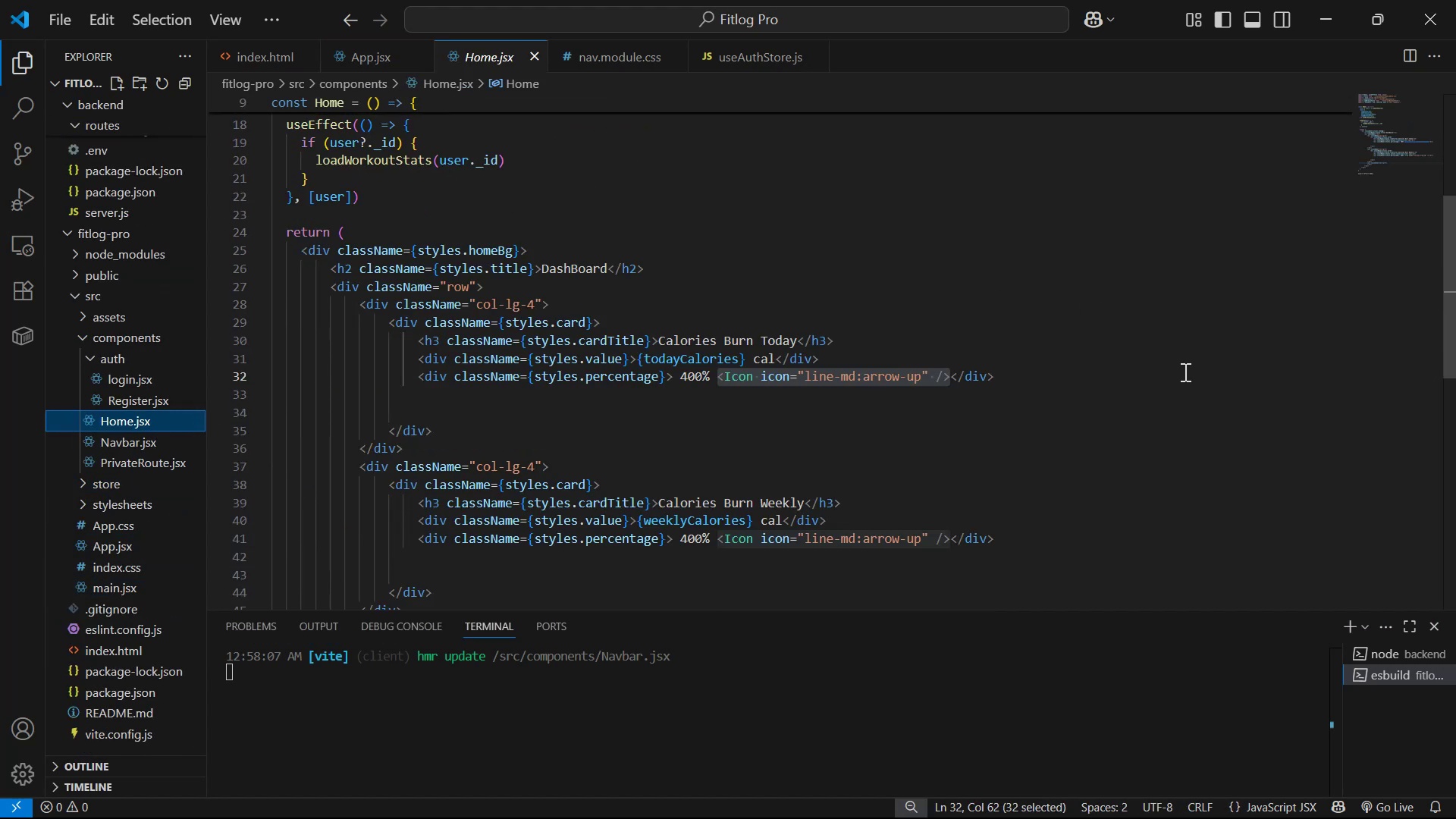 
left_click([1182, 372])
 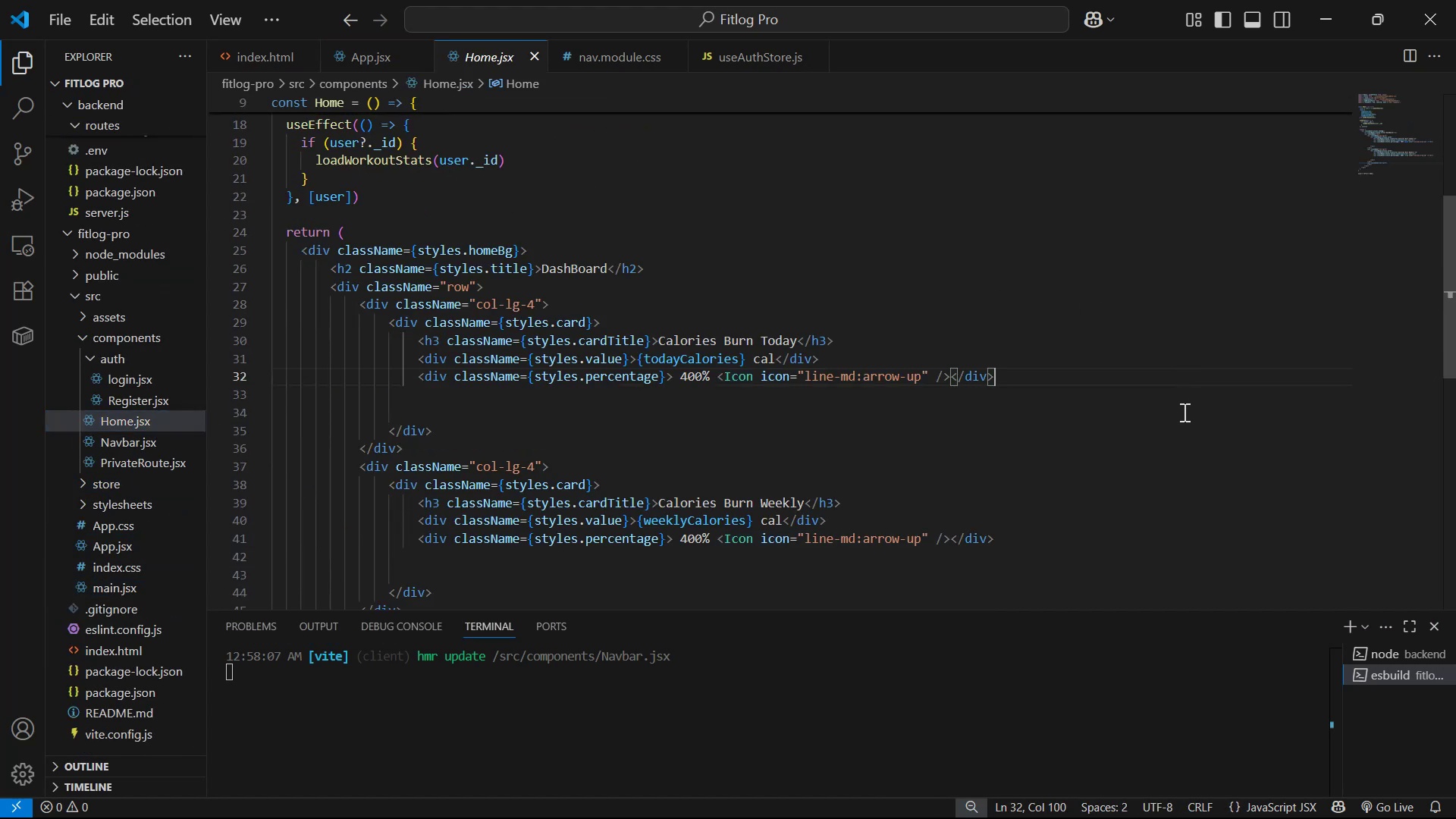 
key(Alt+AltLeft)
 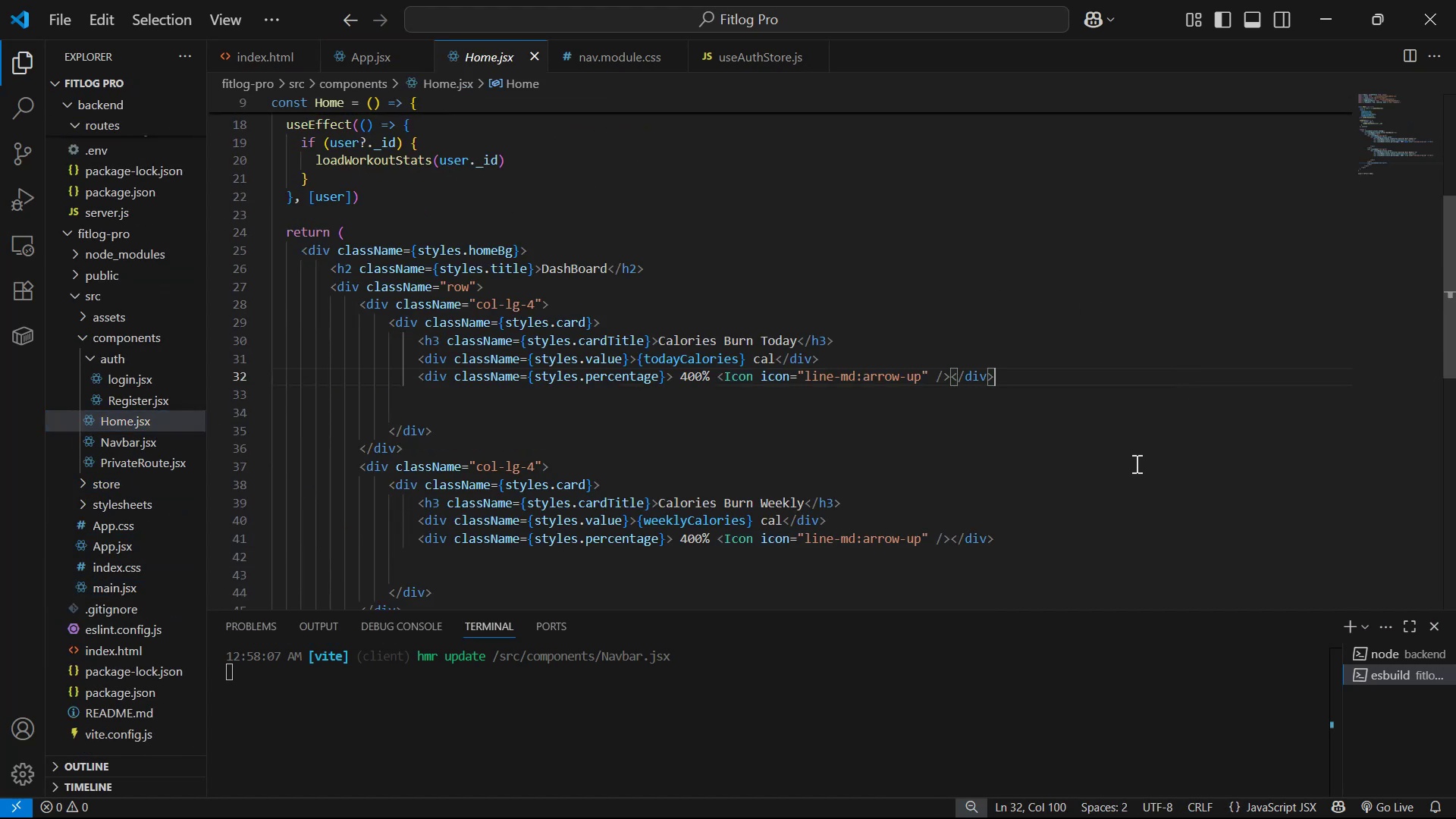 
key(Alt+Tab)
 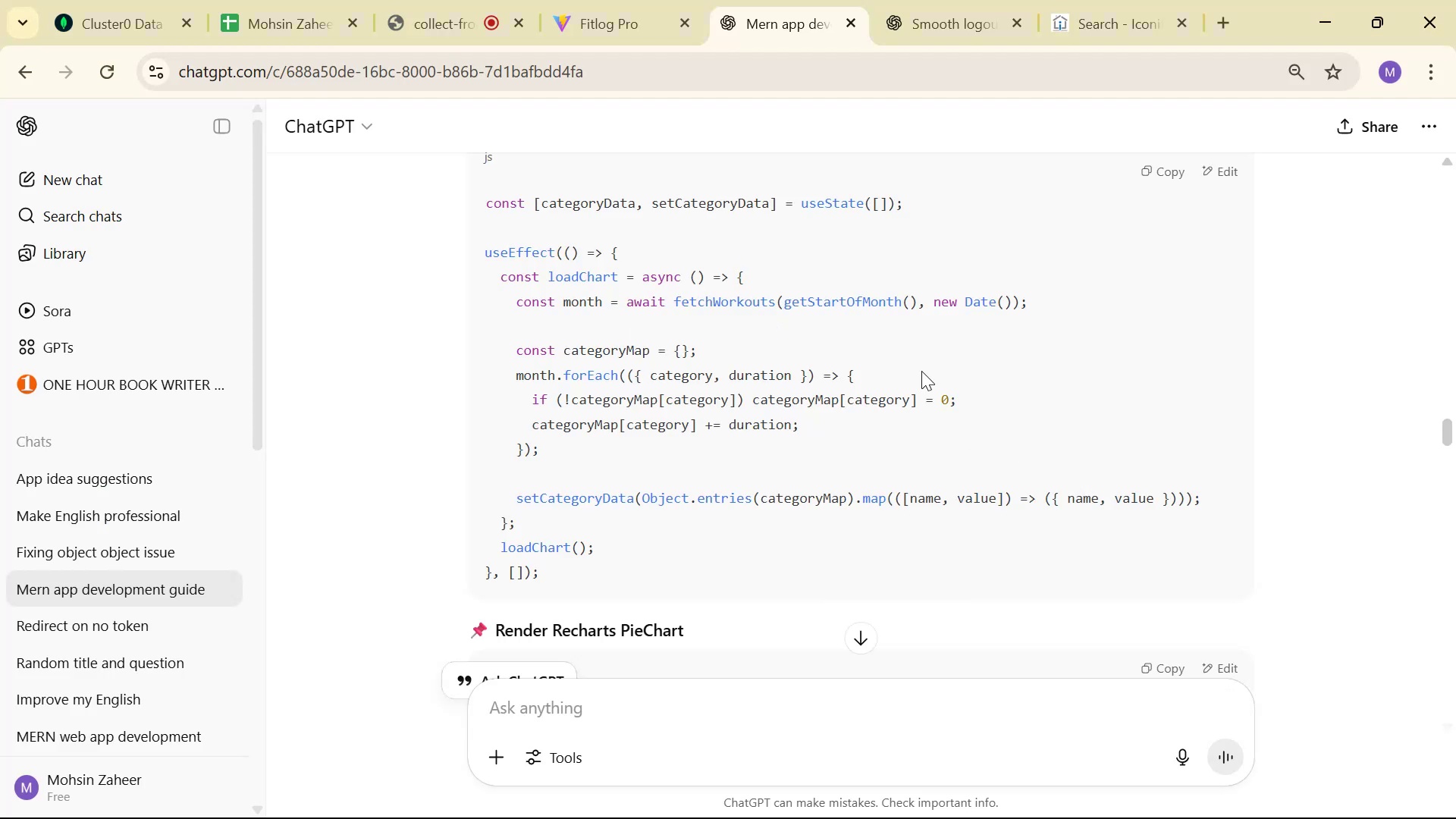 
scroll: coordinate [994, 353], scroll_direction: up, amount: 8.0
 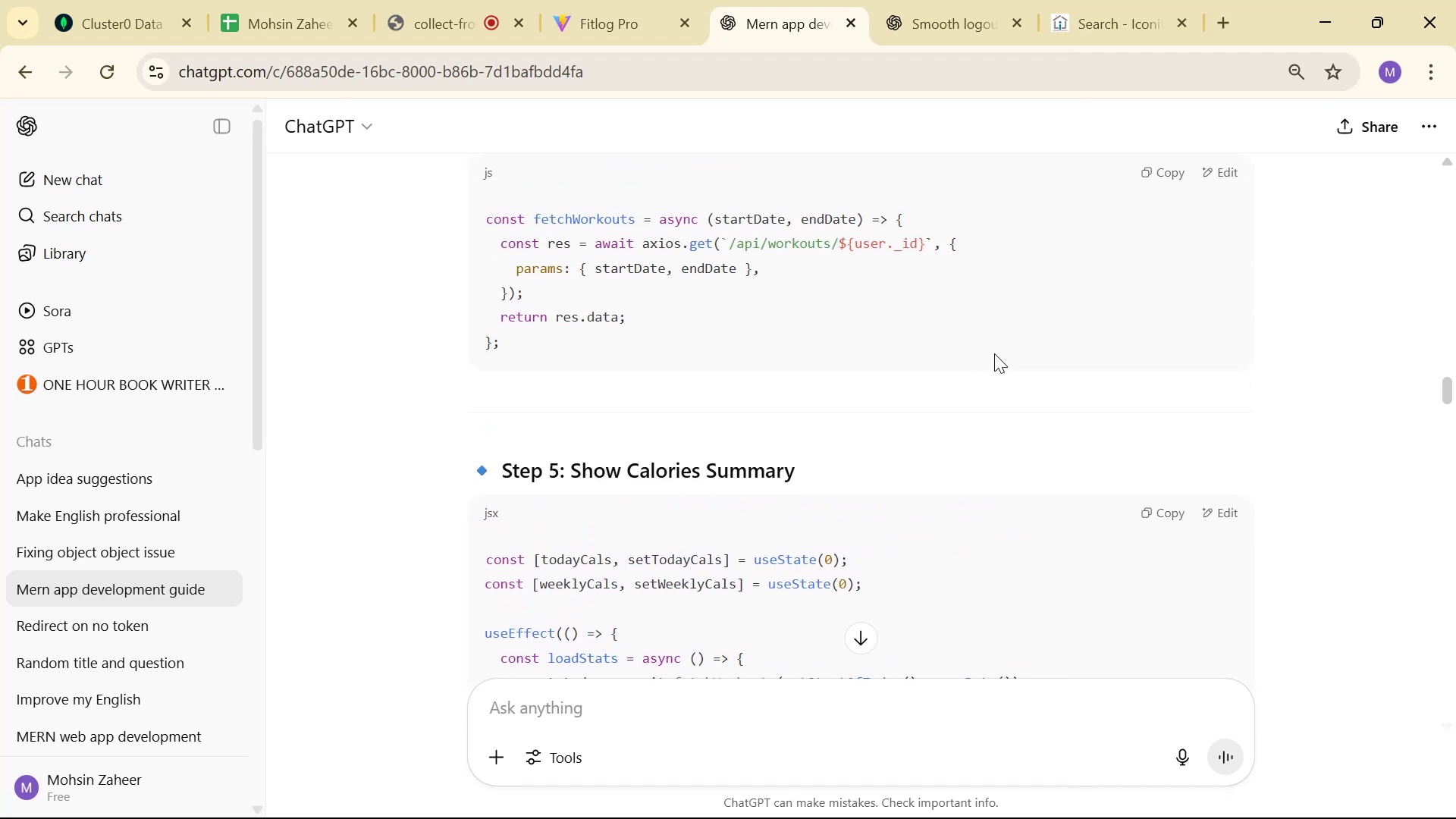 
scroll: coordinate [982, 327], scroll_direction: down, amount: 9.0
 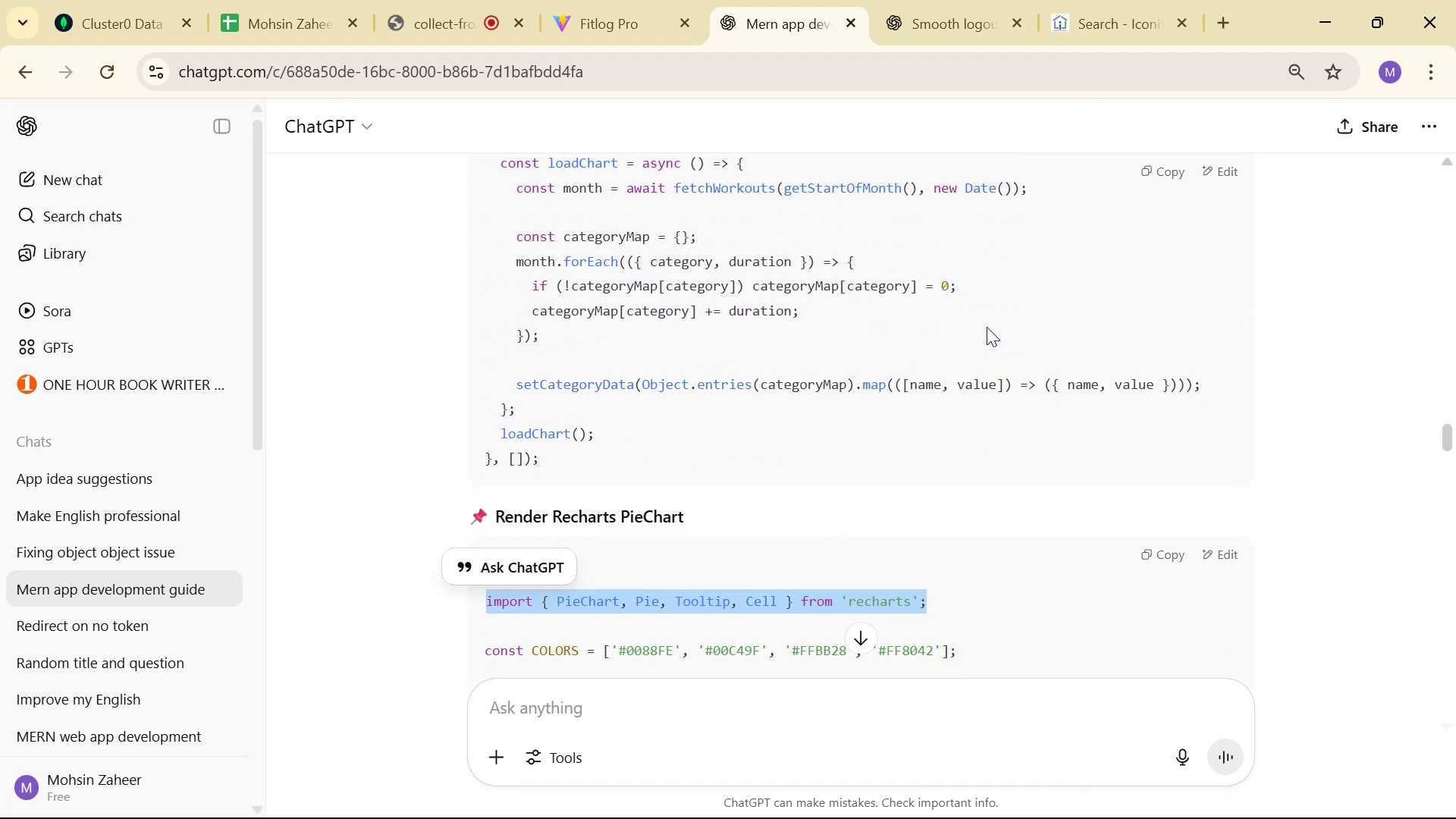 
scroll: coordinate [1028, 328], scroll_direction: up, amount: 25.0
 